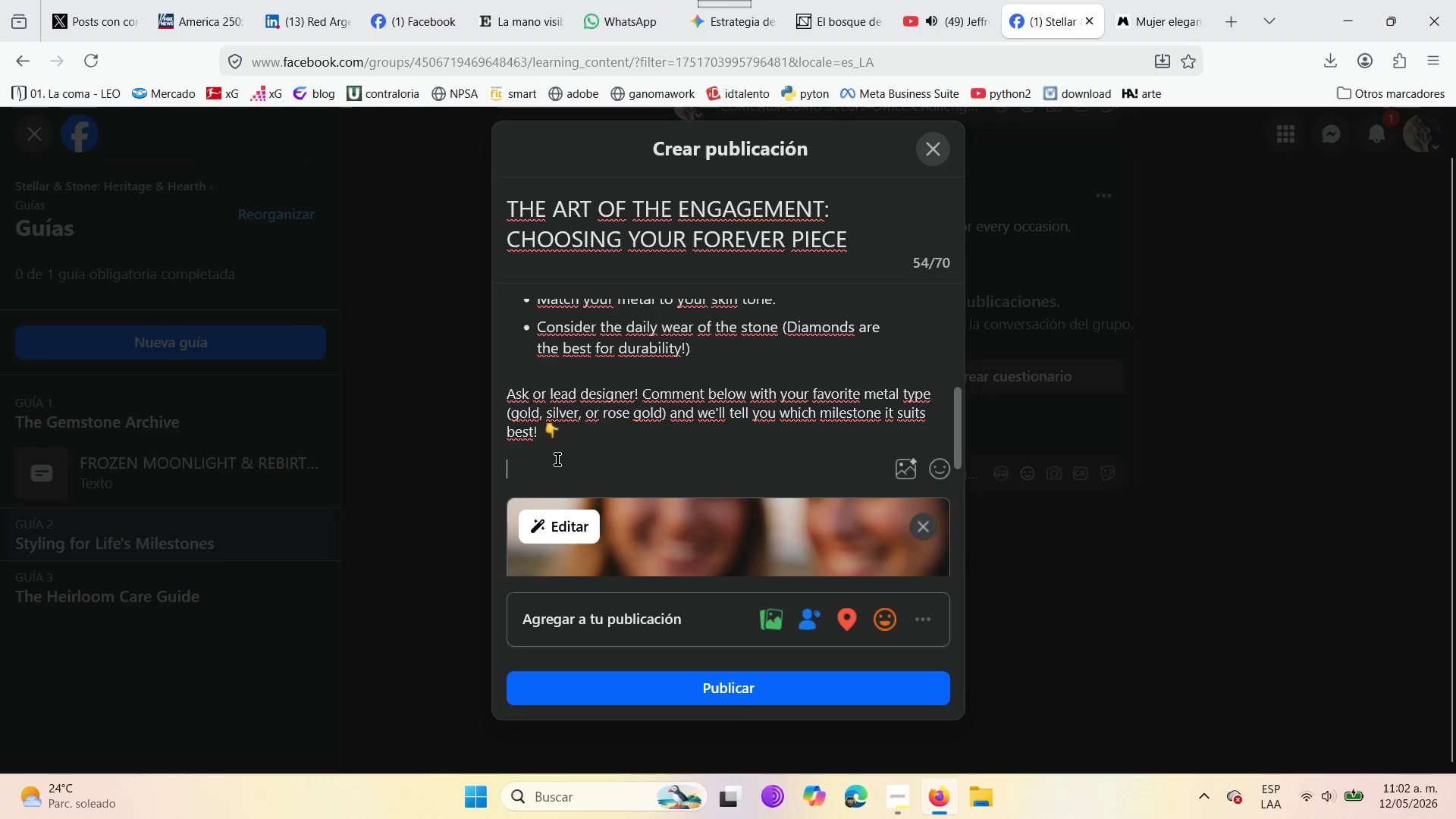 
key(Enter)
 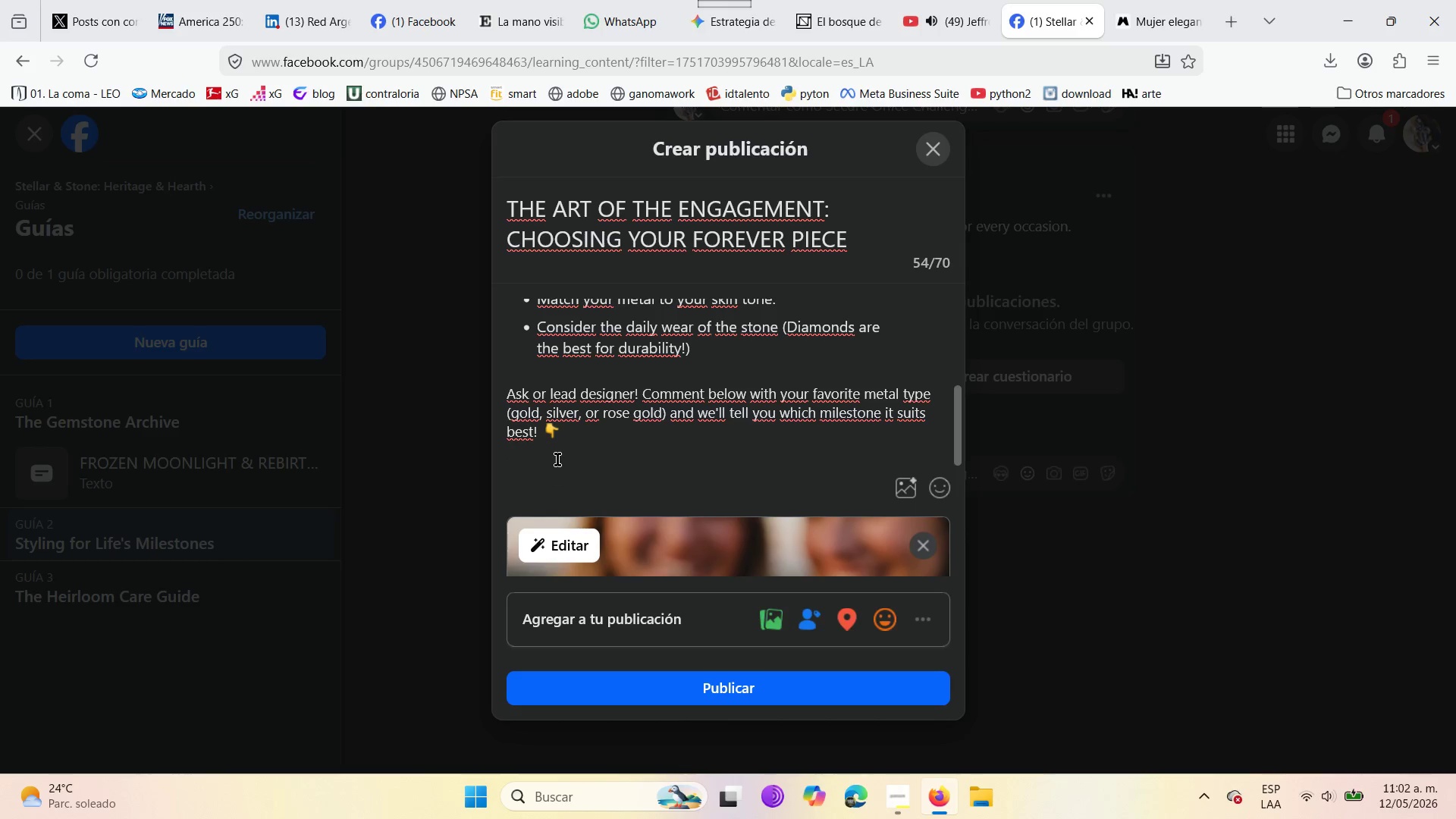 
hold_key(key=ShiftRight, duration=0.41)
 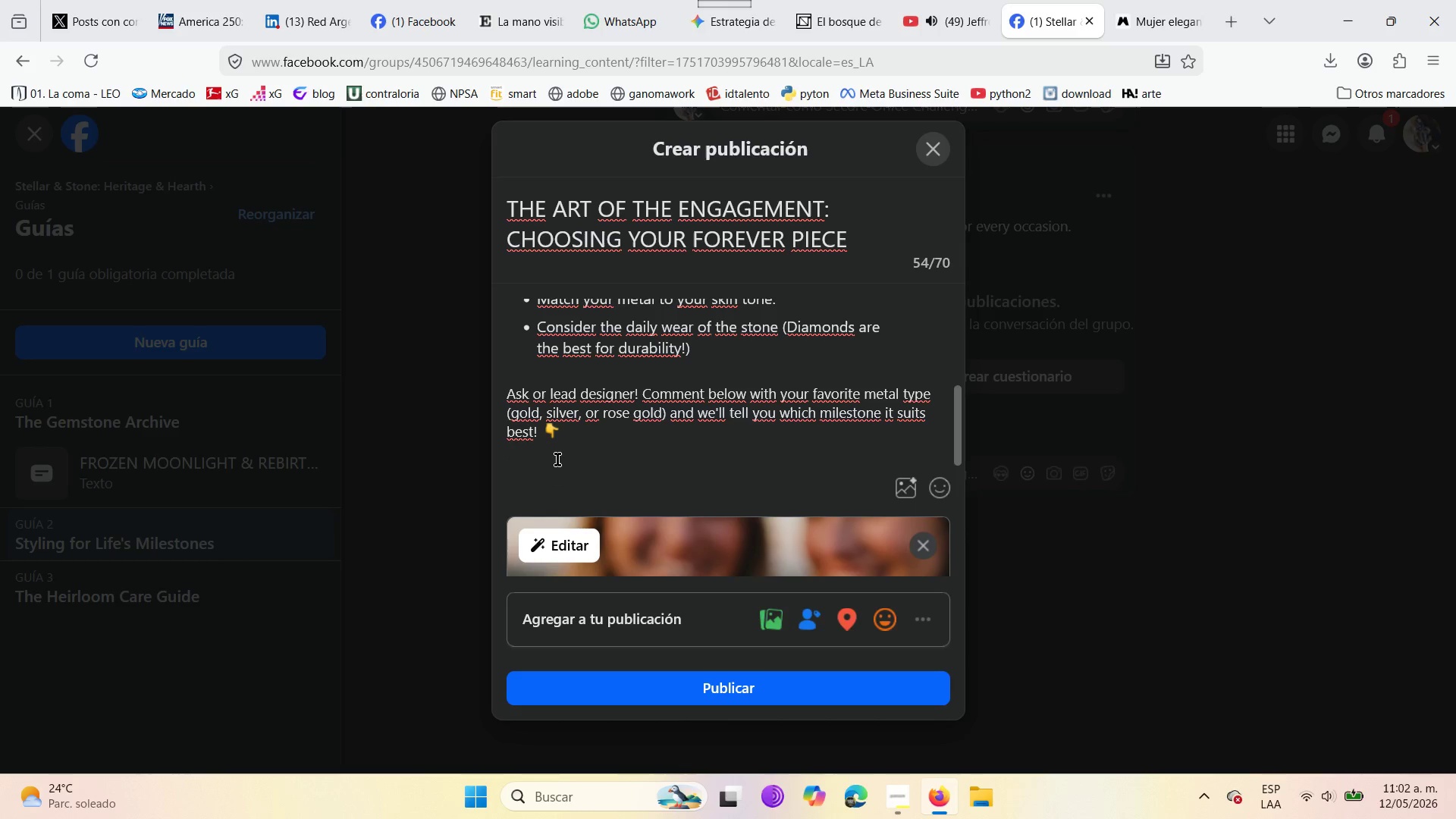 
type(#mid)
 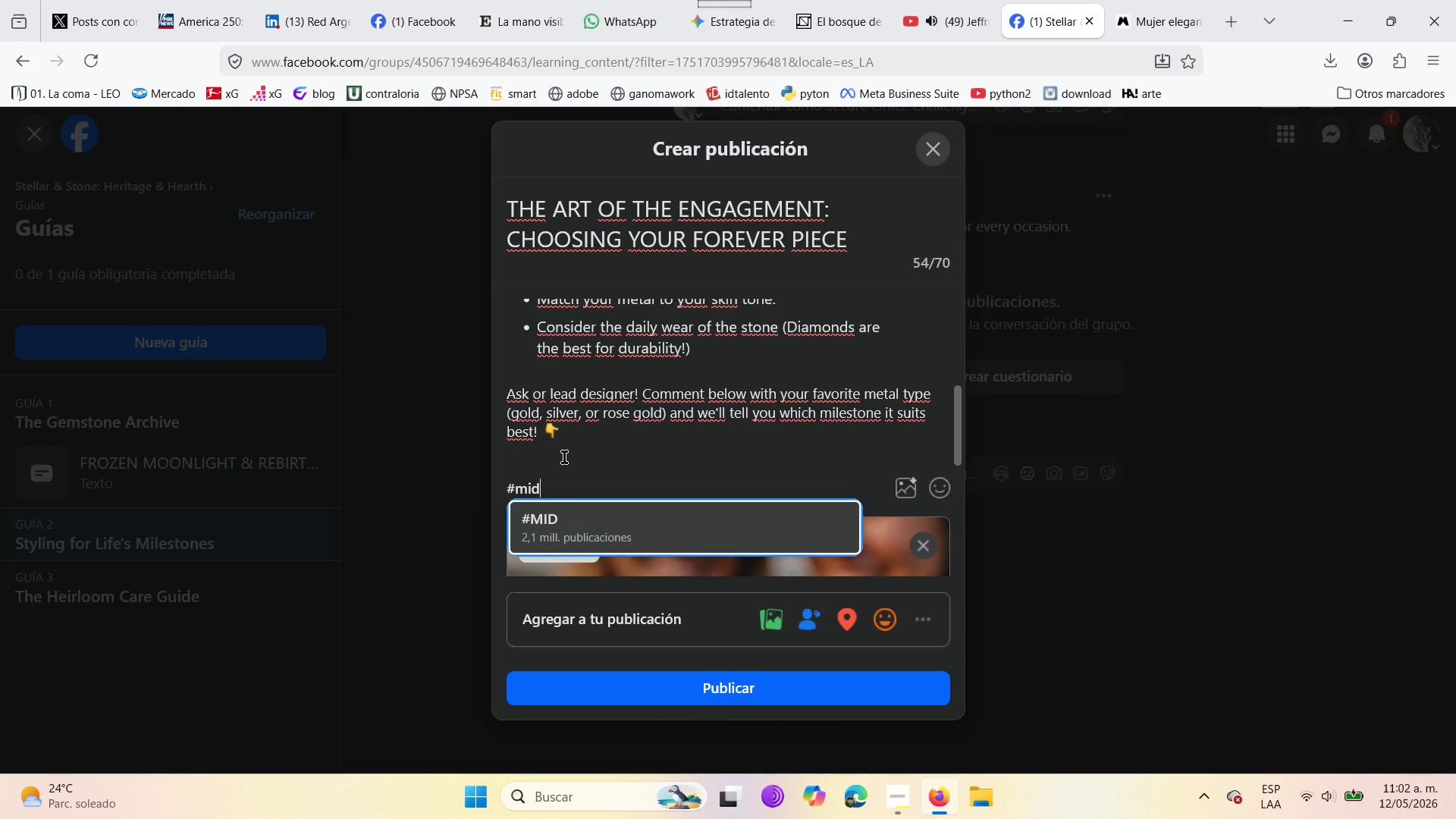 
wait(7.22)
 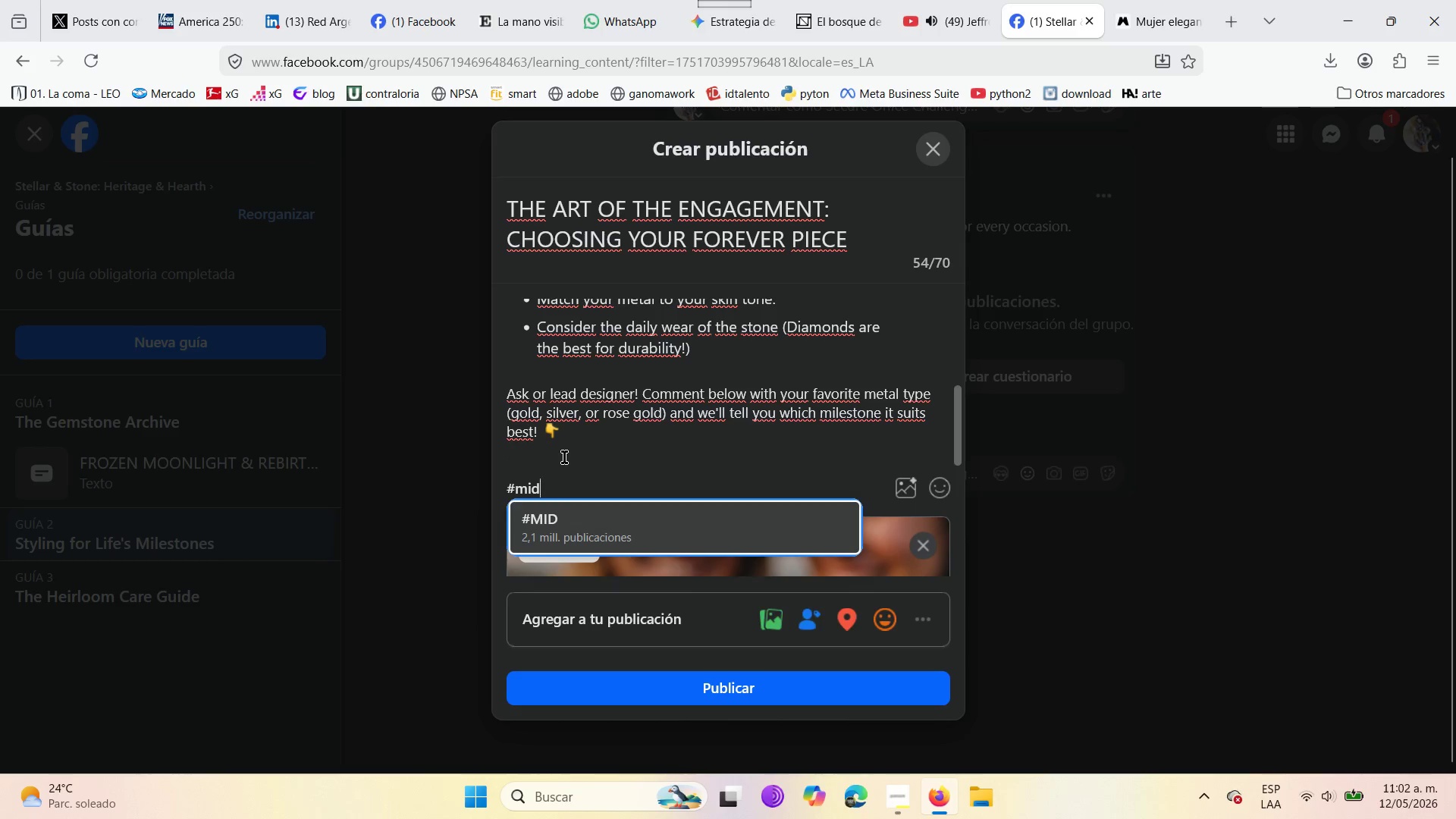 
type(night )
key(Backspace)
type(marquese)
 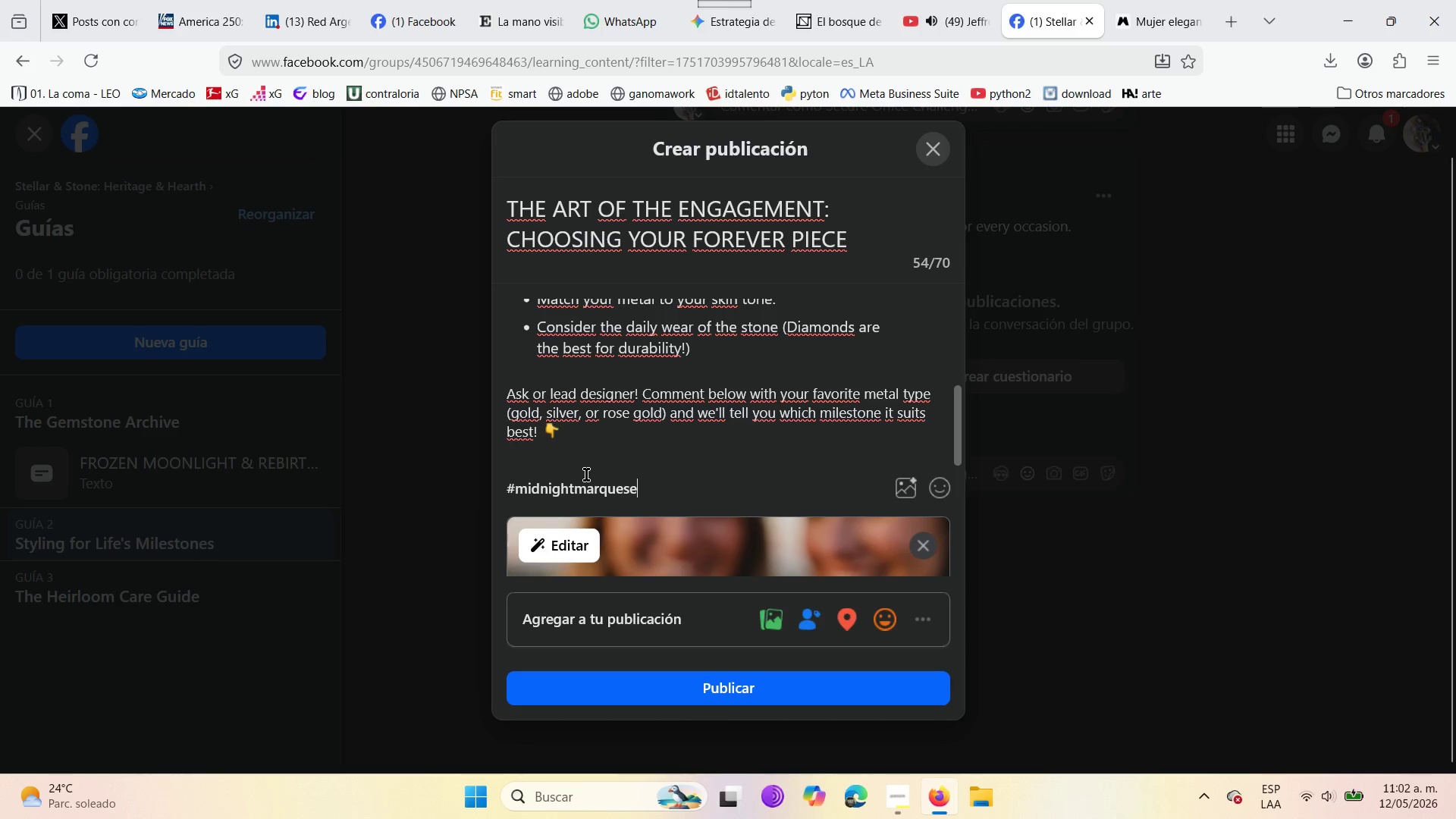 
scroll: coordinate [590, 467], scroll_direction: down, amount: 2.0
 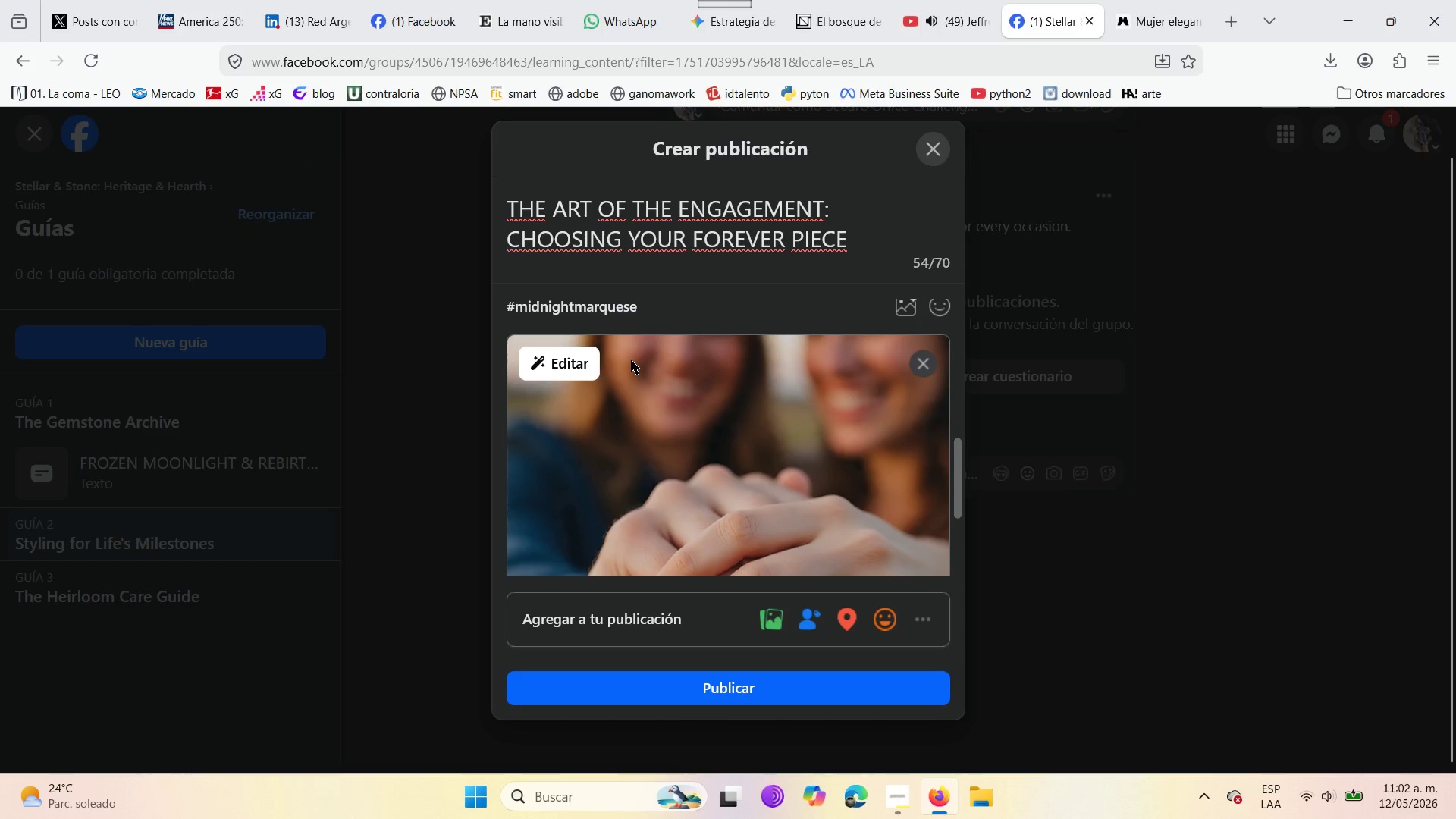 
key(Backspace)
key(Backspace)
key(Backspace)
type(ise)
 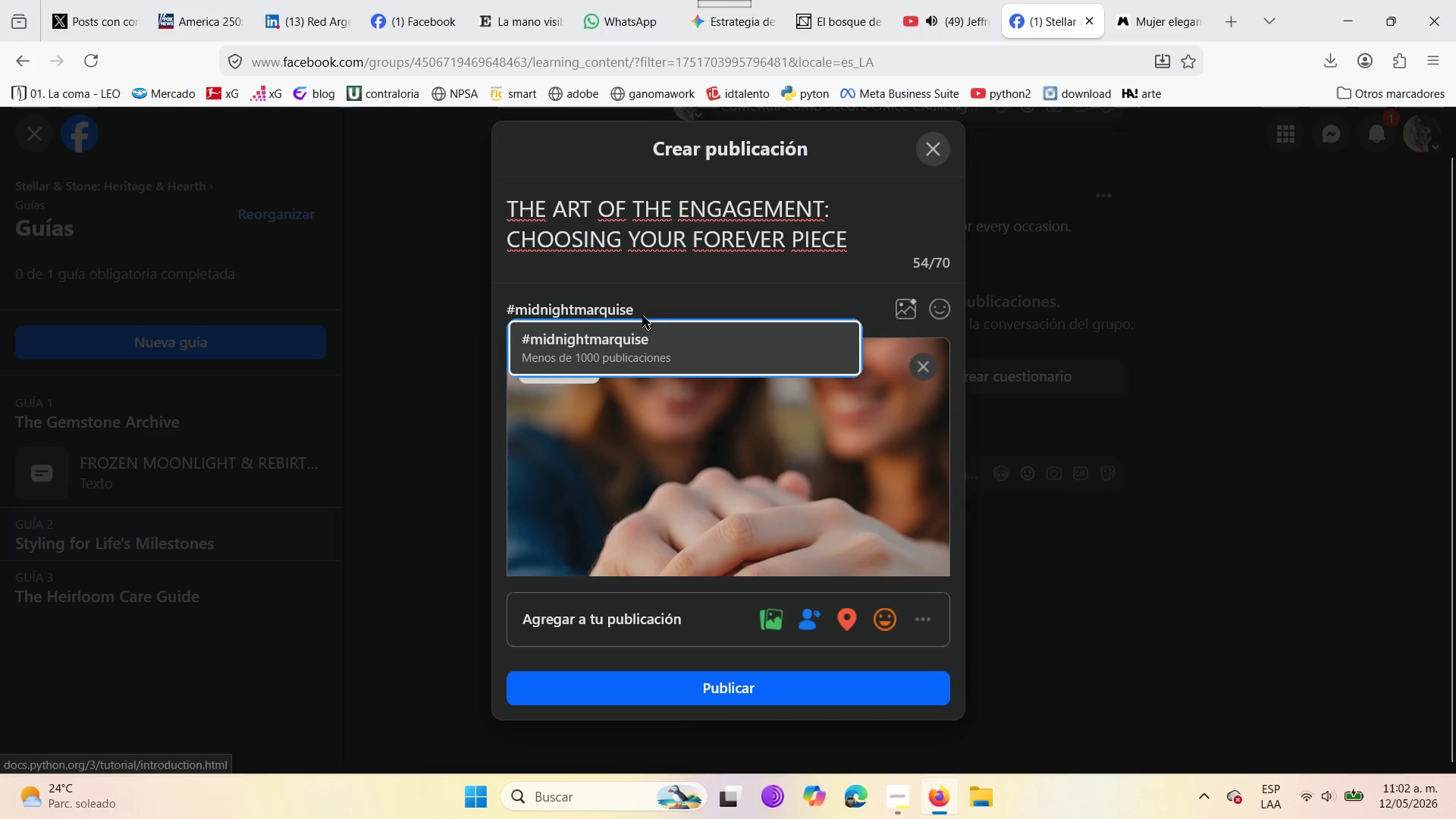 
left_click([648, 359])
 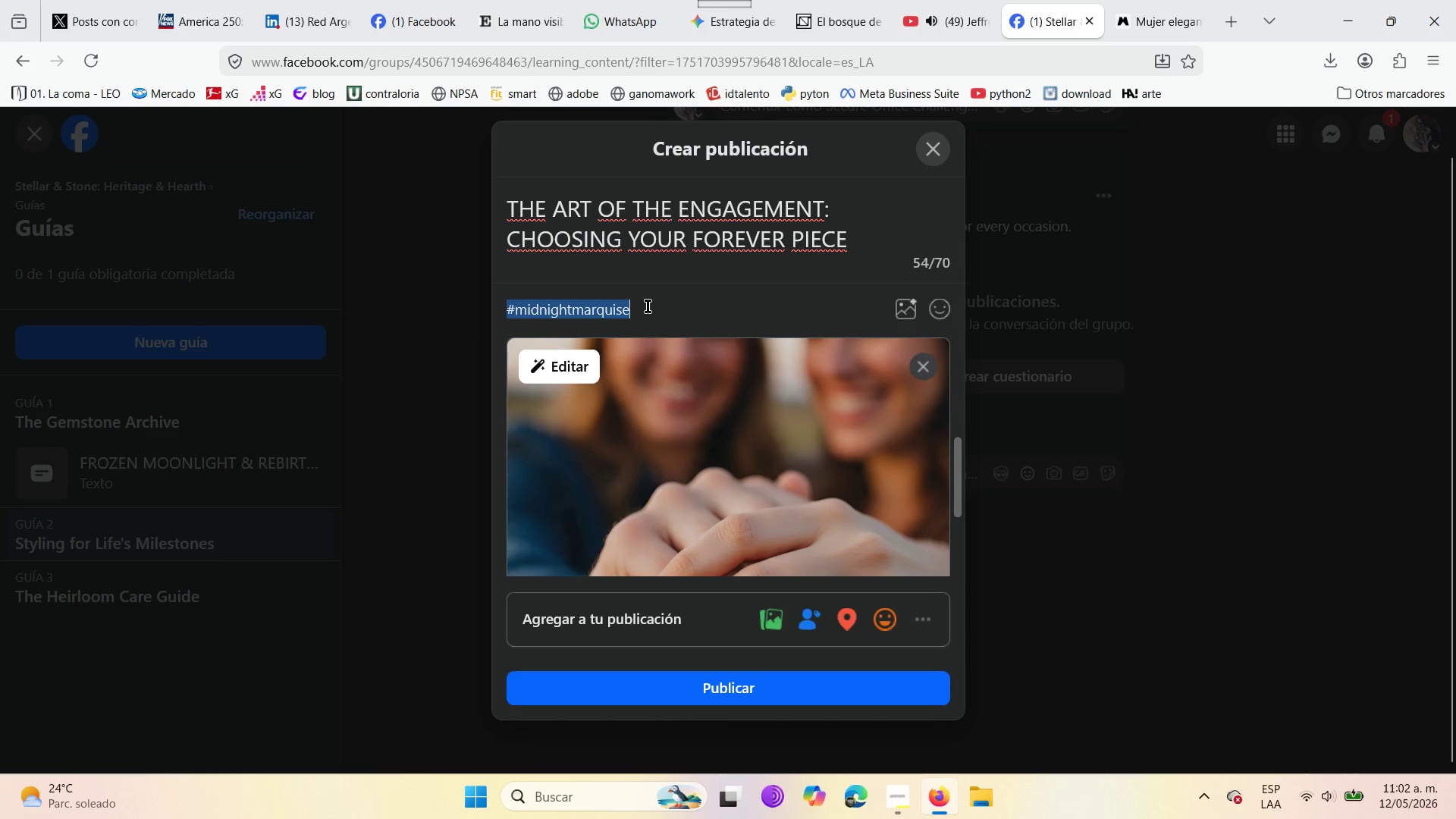 
left_click([648, 306])
 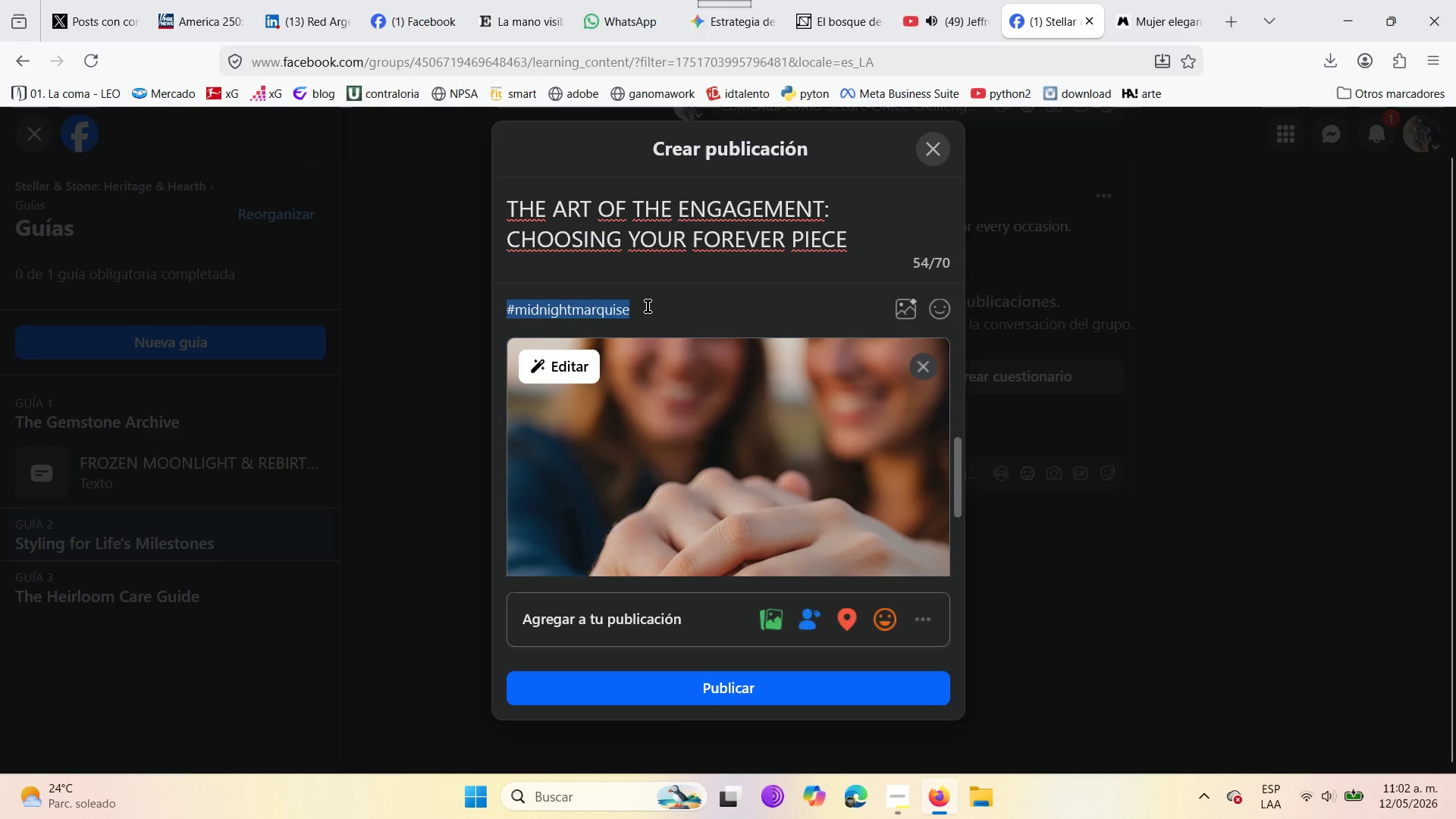 
key(Enter)
 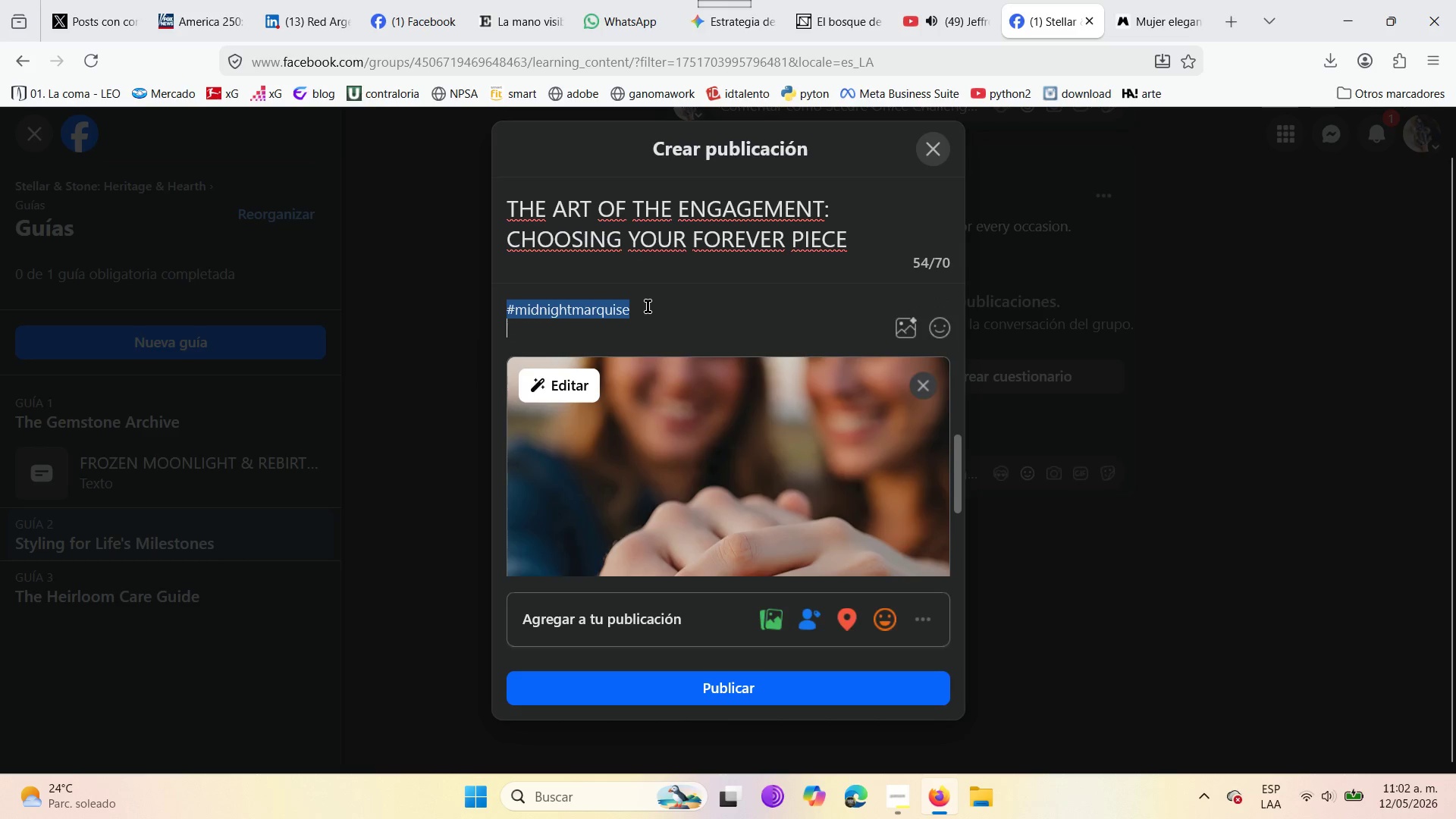 
key(Enter)
 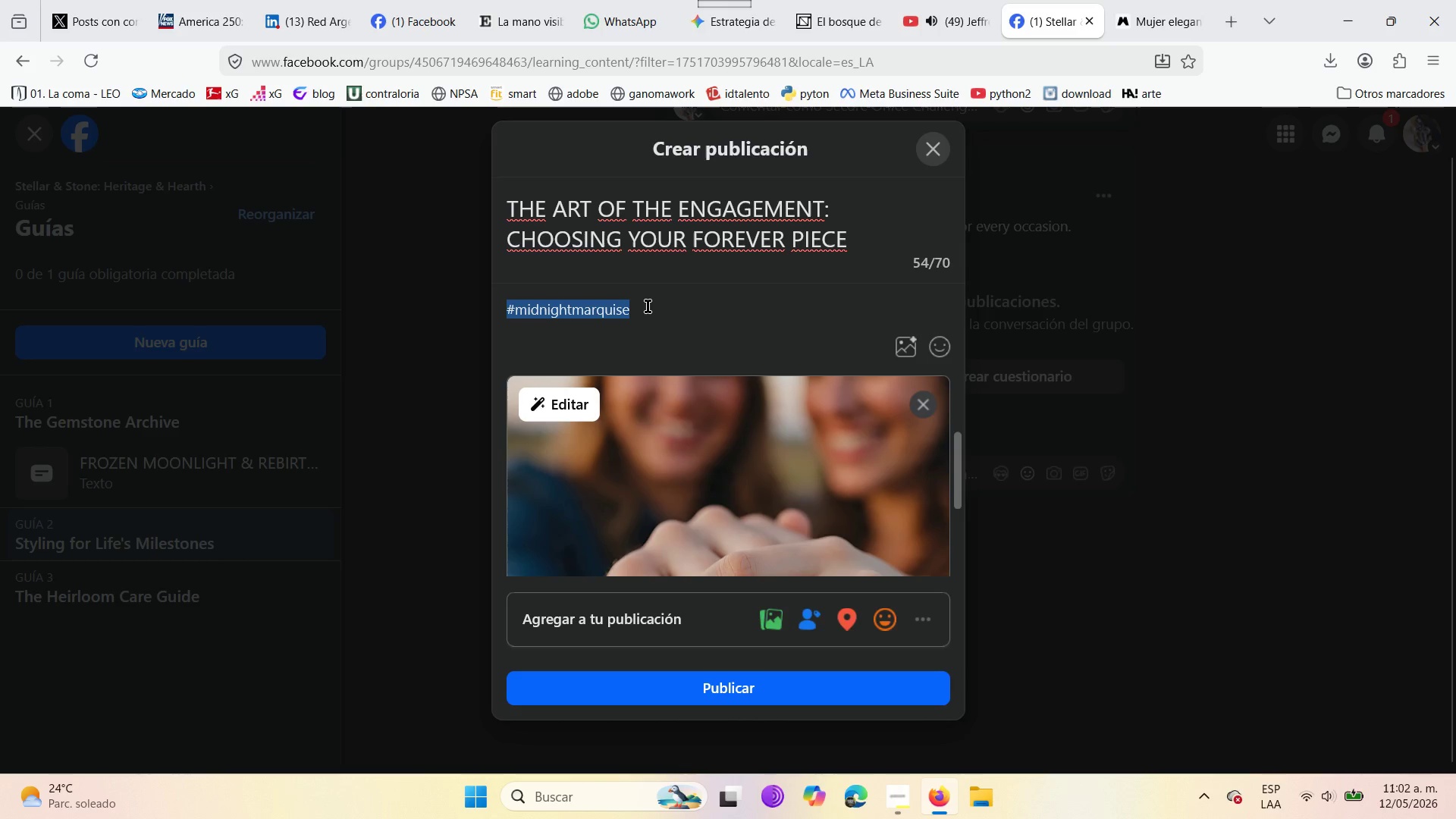 
key(Shift+3)
 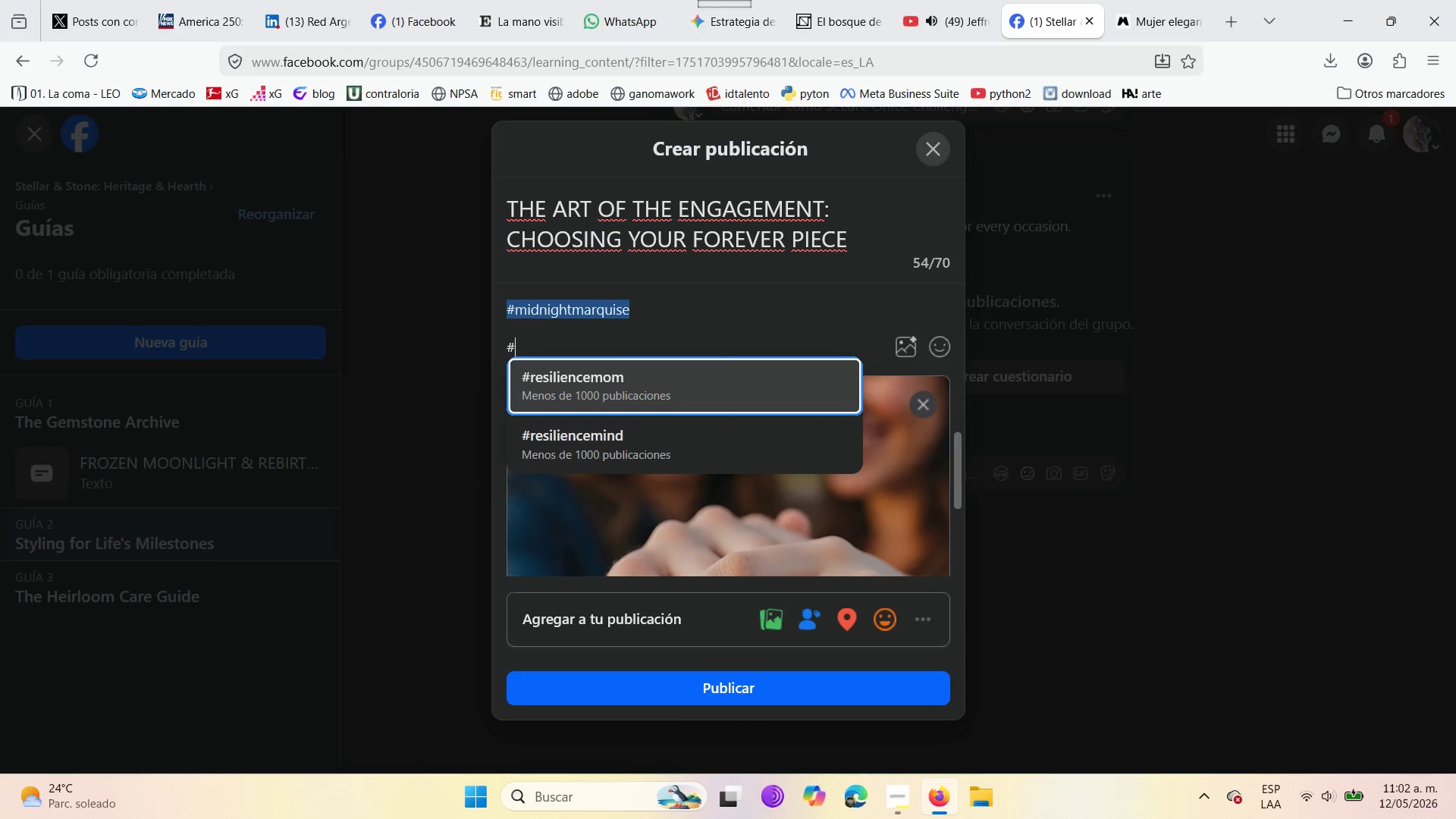 
wait(6.17)
 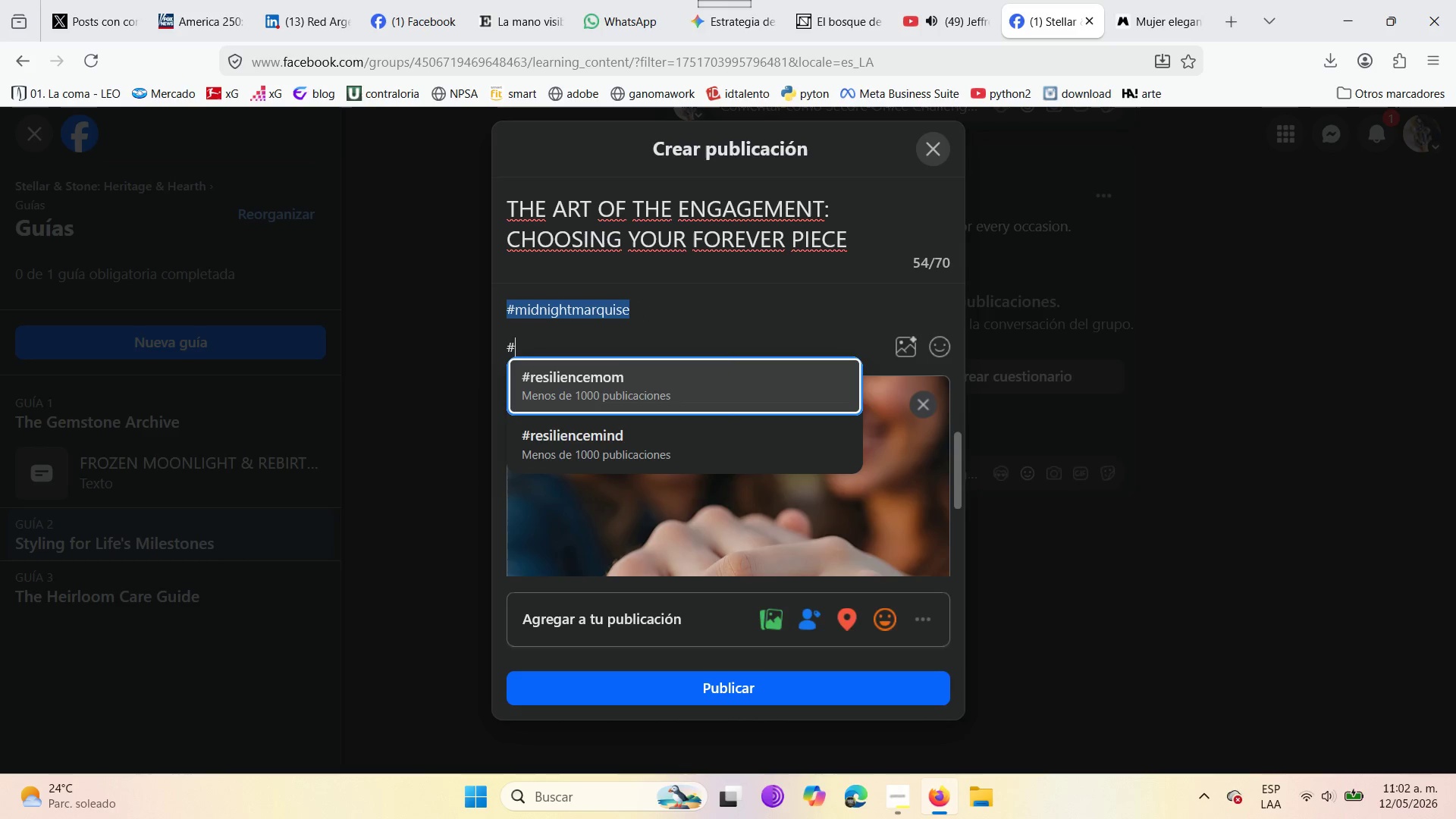 
type(rosegold)
 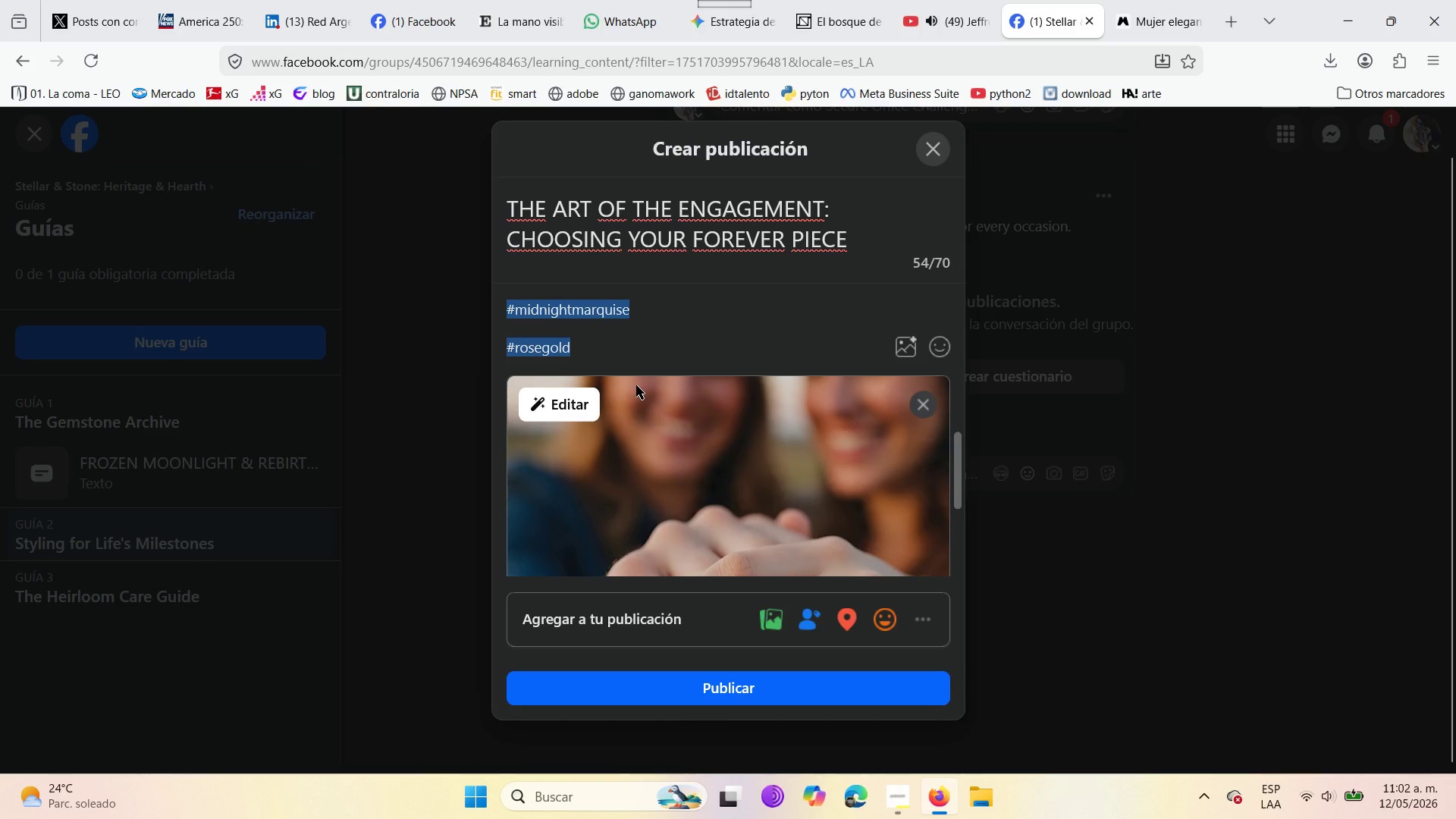 
scroll: coordinate [671, 343], scroll_direction: up, amount: 3.0
 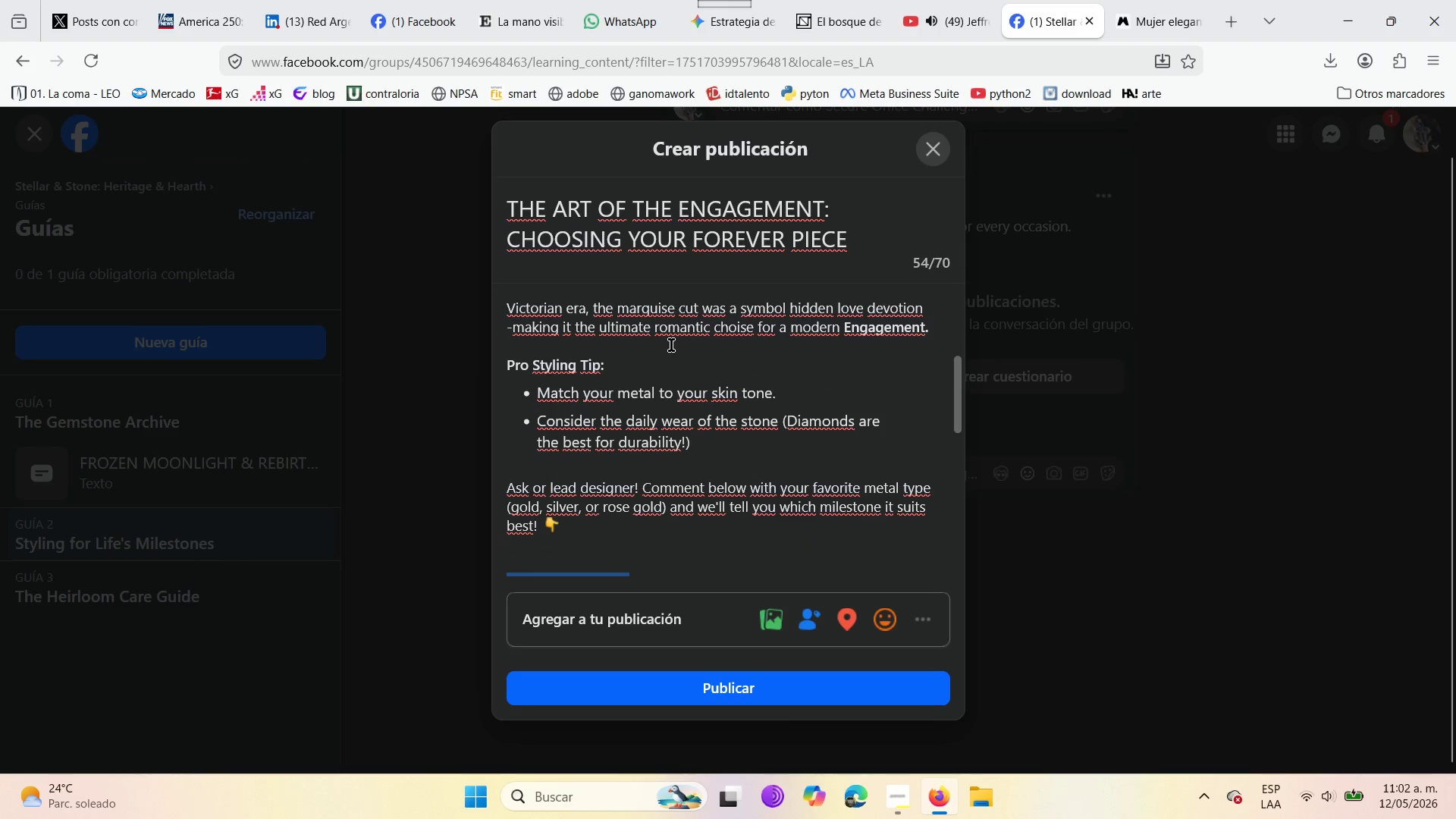 
scroll: coordinate [680, 513], scroll_direction: down, amount: 4.0
 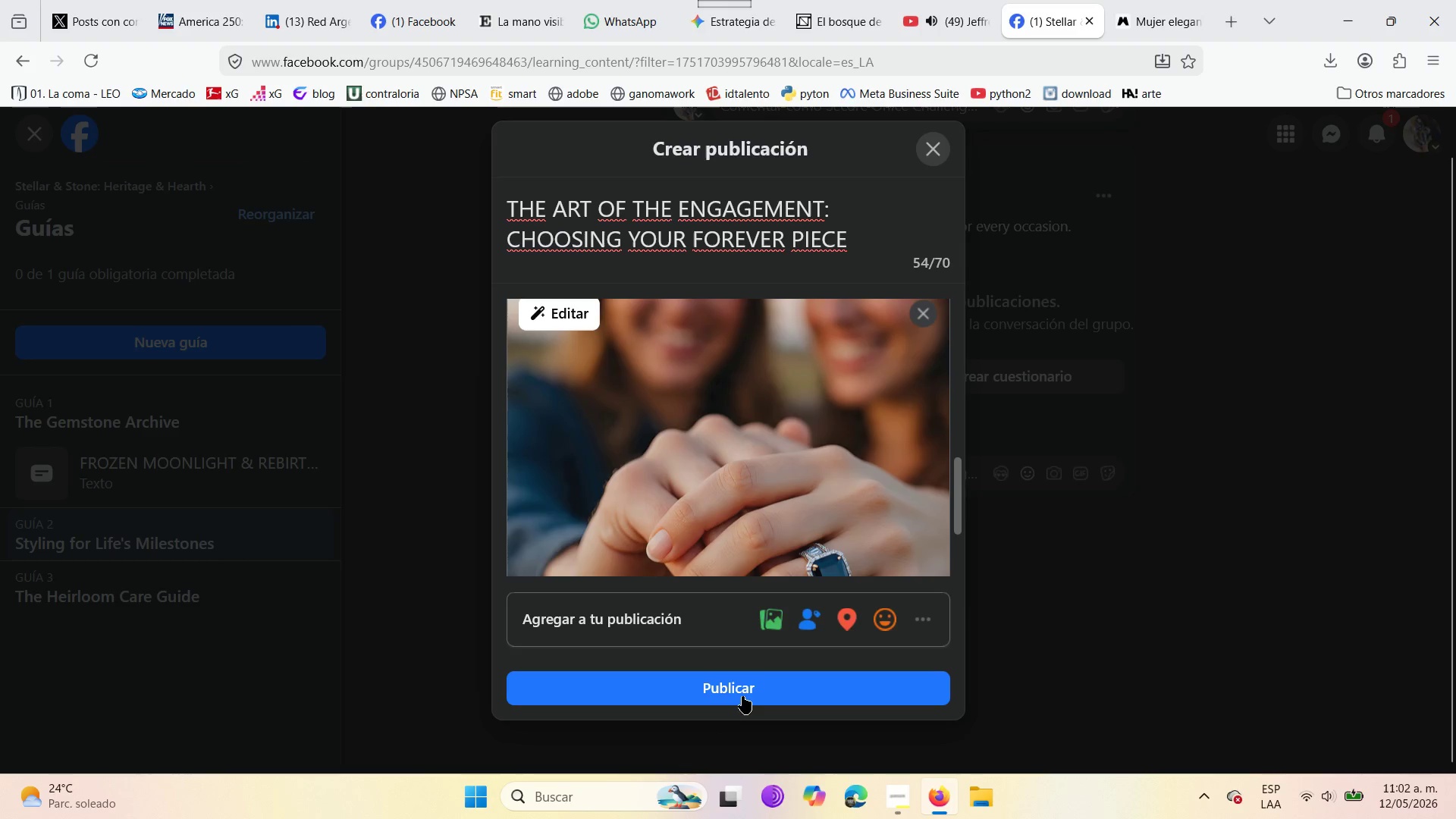 
left_click([743, 692])
 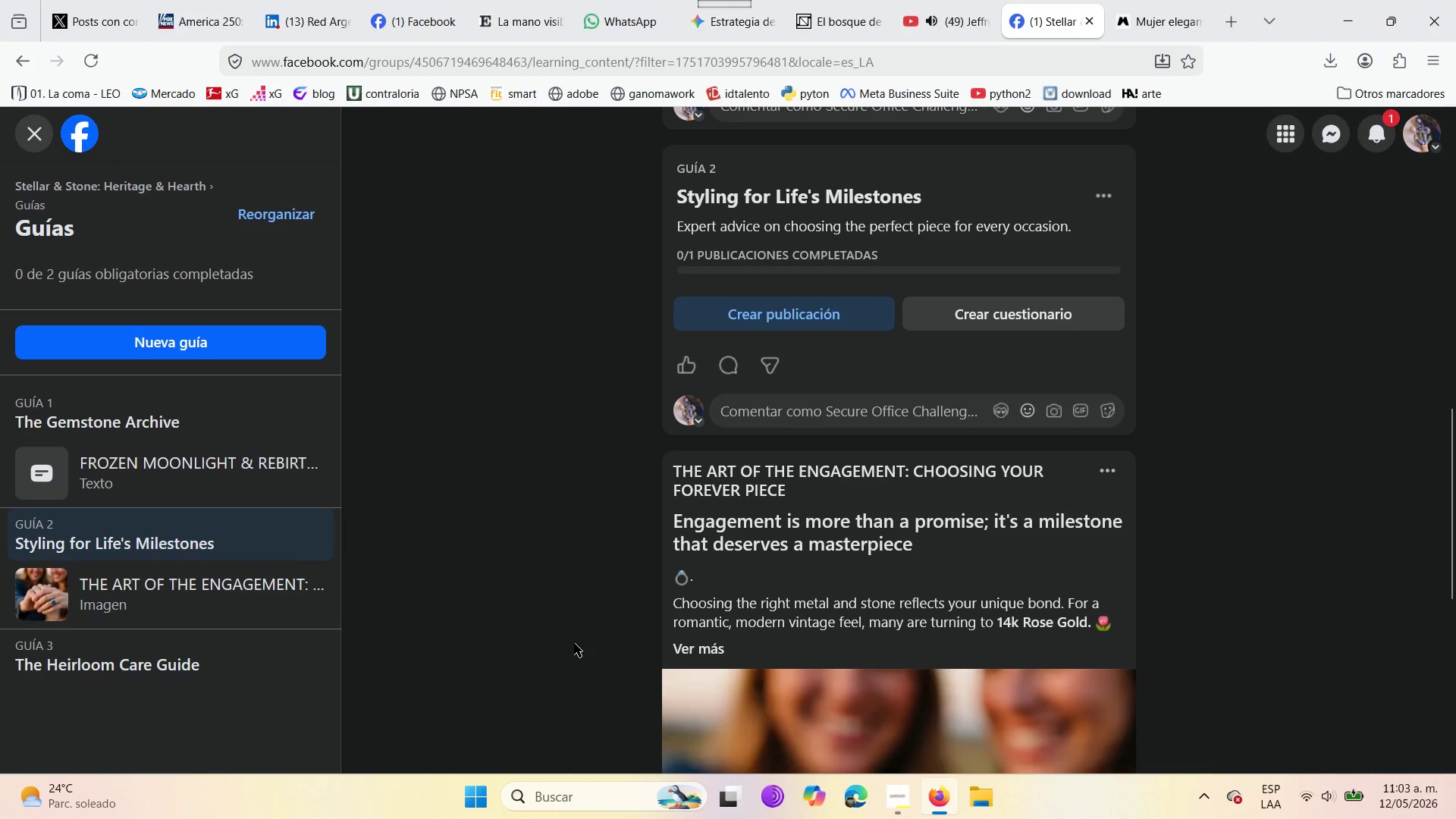 
wait(10.19)
 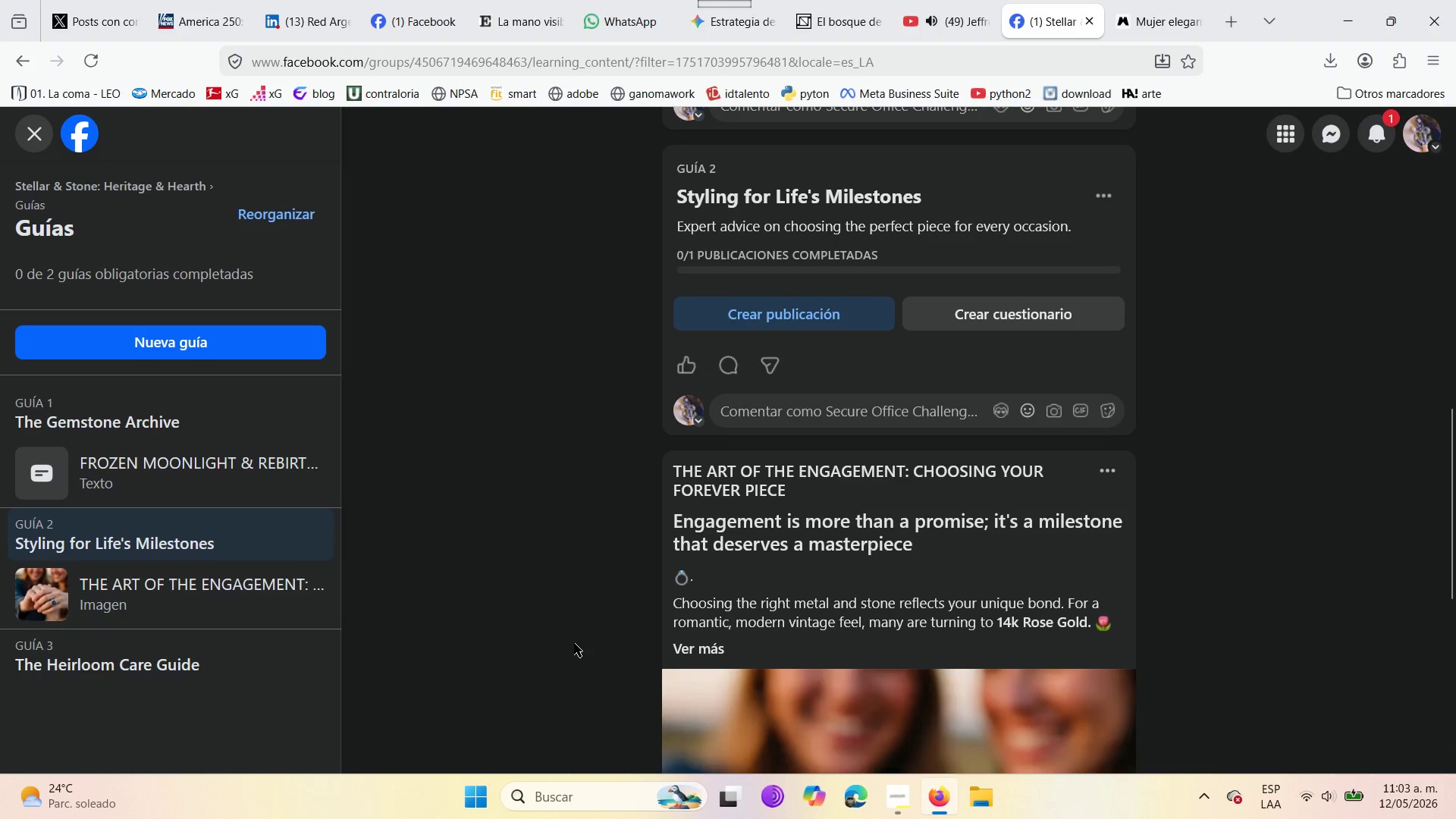 
scroll: coordinate [795, 532], scroll_direction: up, amount: 2.0
 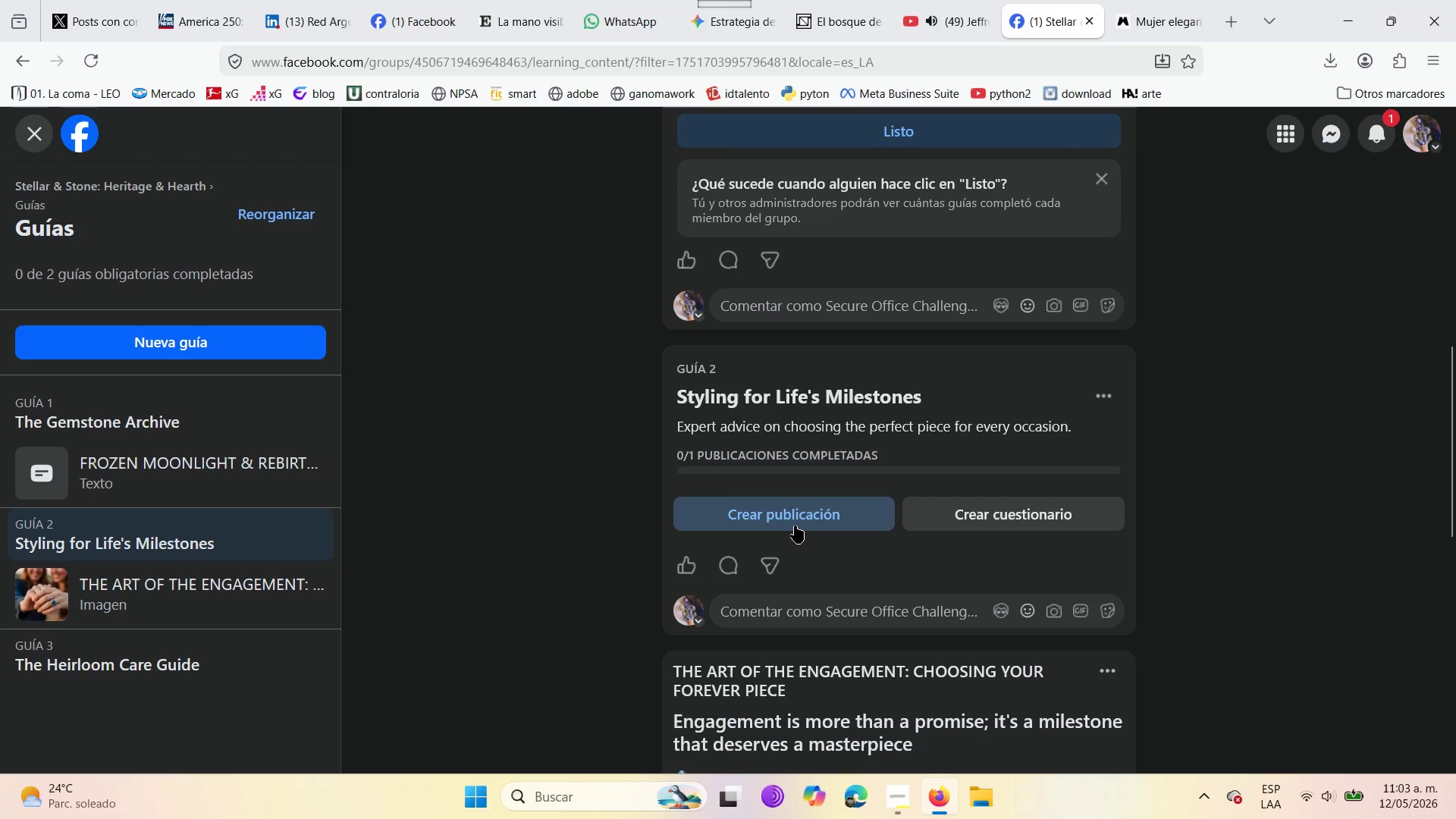 
scroll: coordinate [179, 476], scroll_direction: down, amount: 8.0
 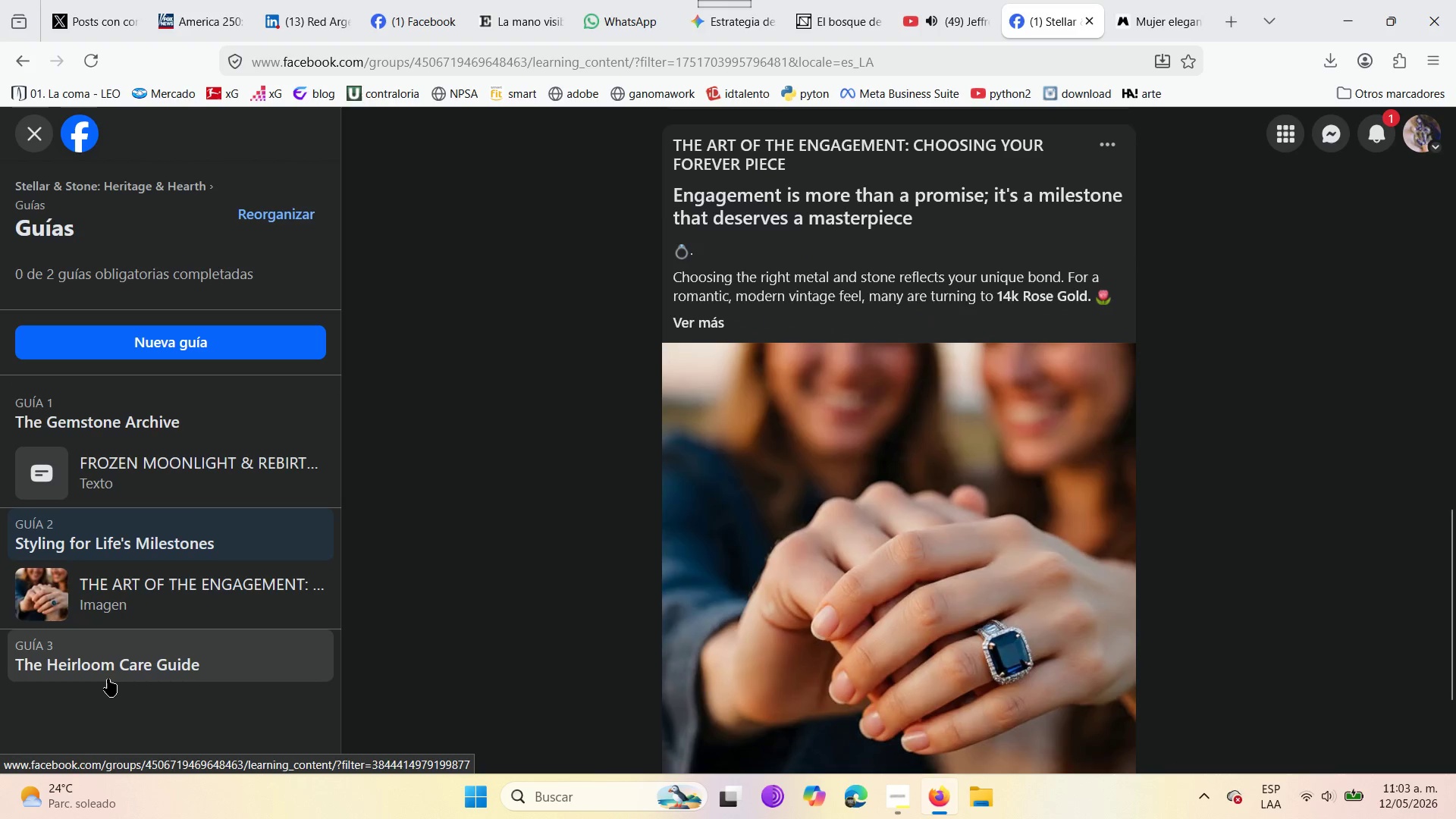 
left_click([172, 660])
 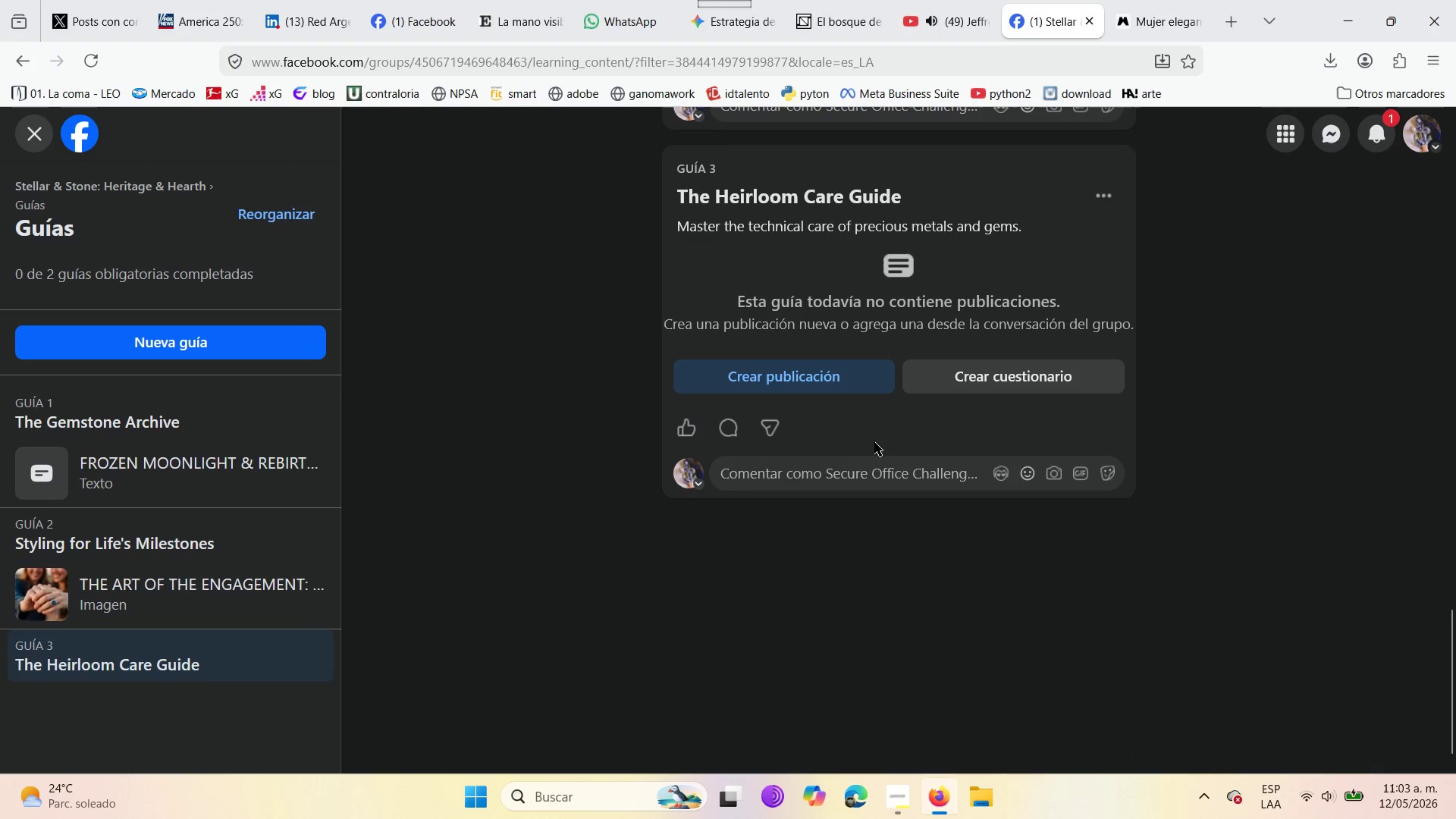 
left_click([824, 389])
 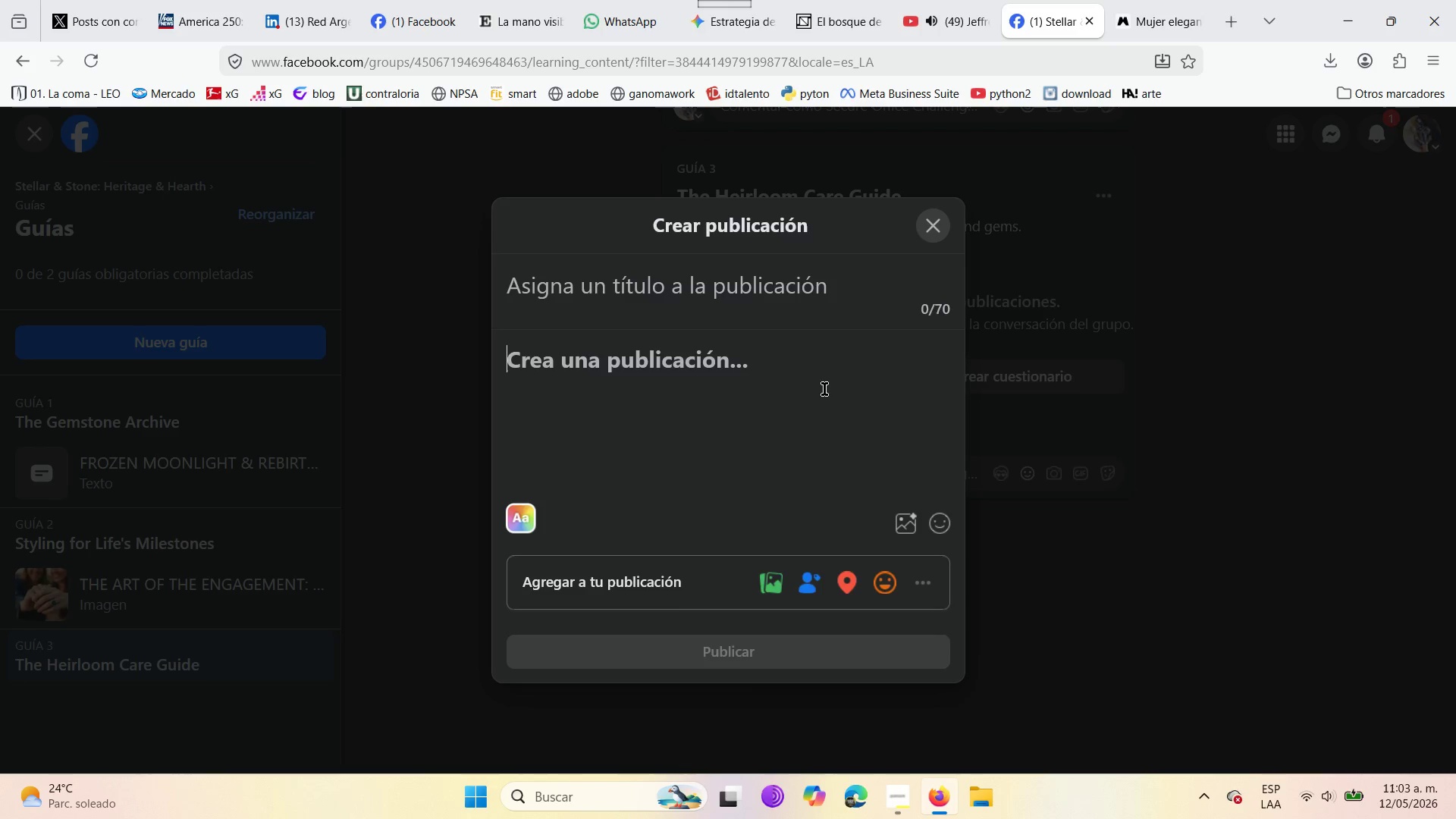 
wait(9.72)
 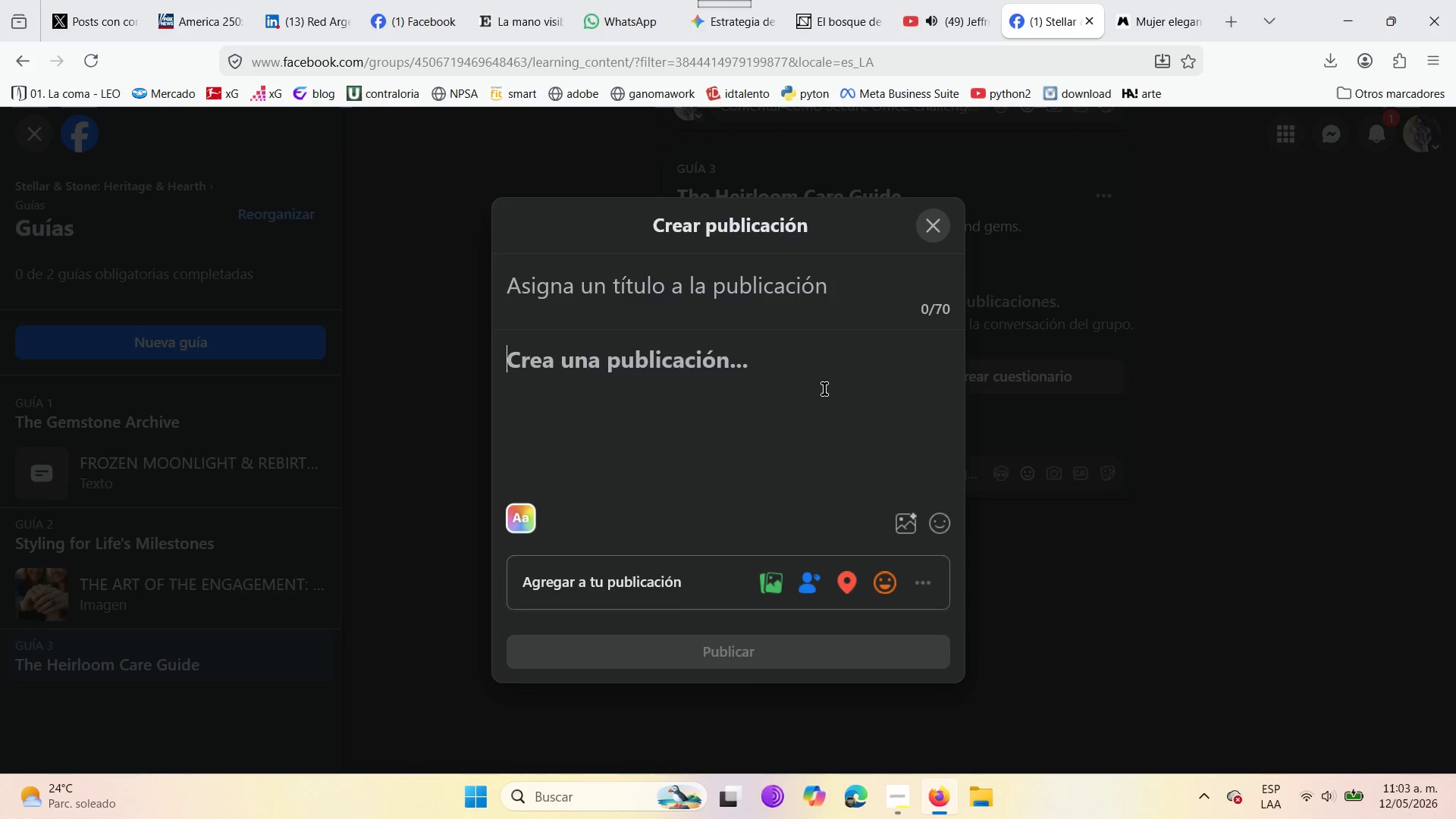 
left_click([644, 277])
 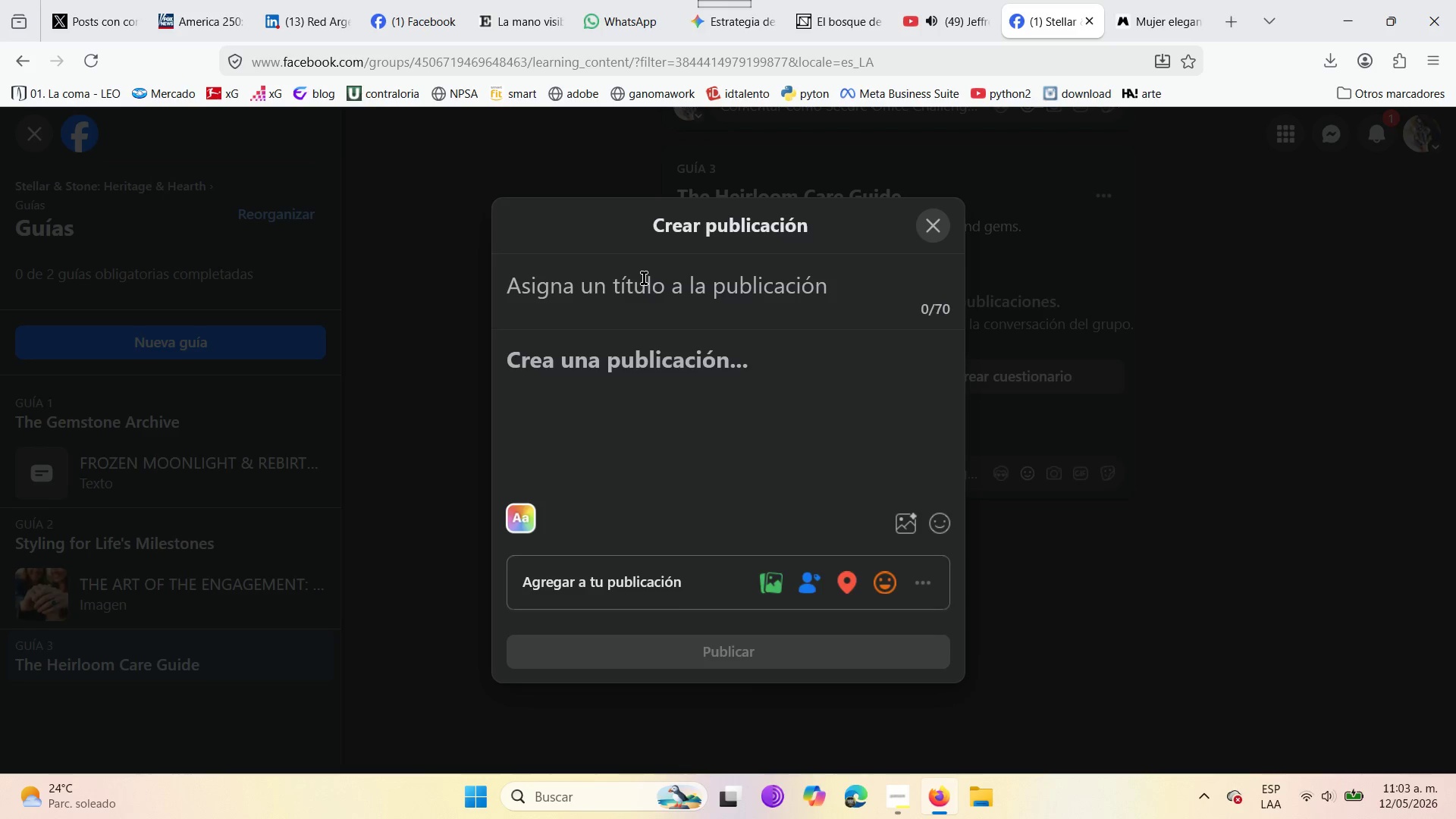 
type(Th)
key(Backspace)
type(HE SCIENCE OF SHINE )
key(Backspace)
type(> PRESERVING YOUR PRECIOUS METALS )
key(Backspace)
 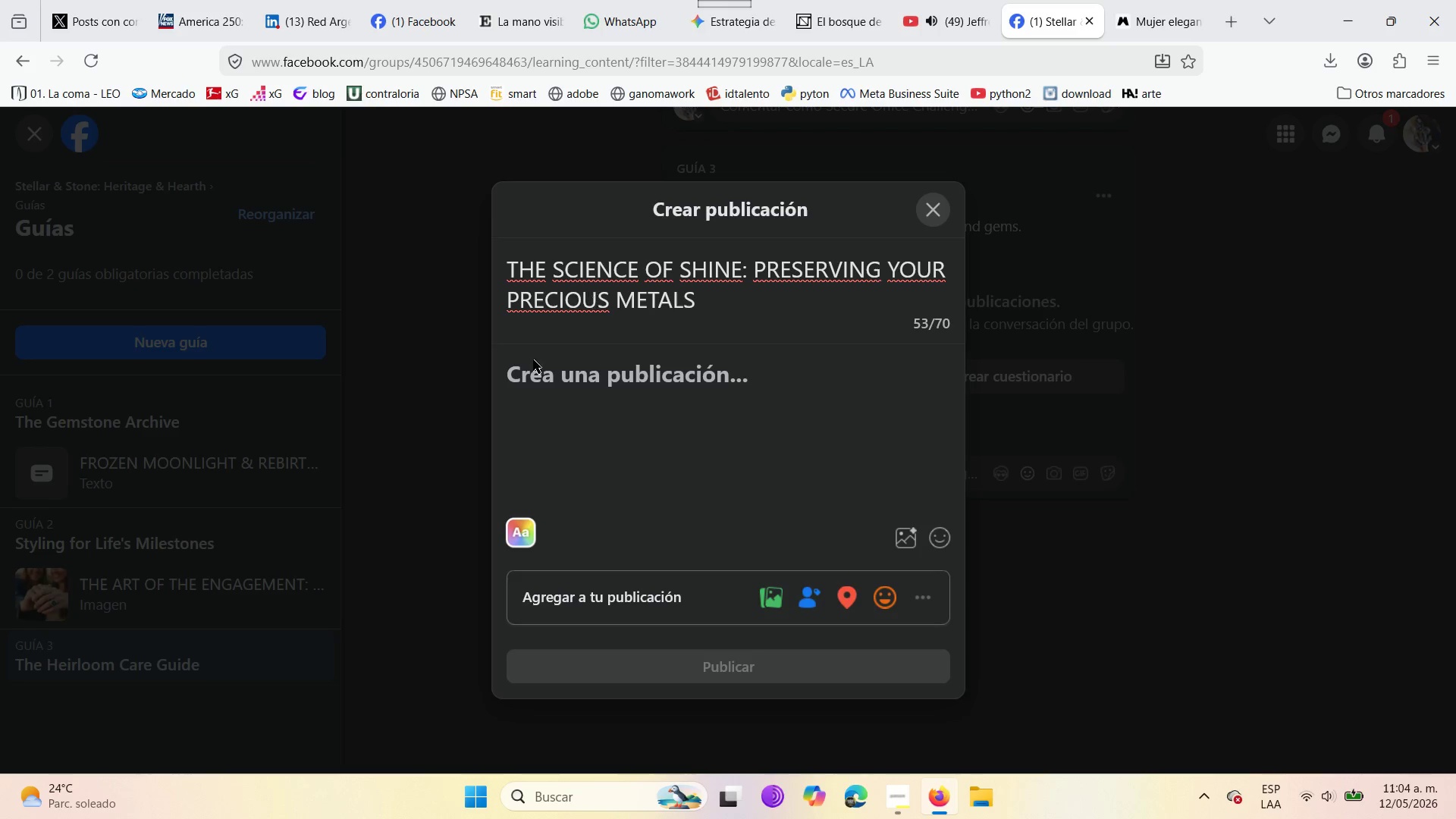 
left_click([568, 372])
 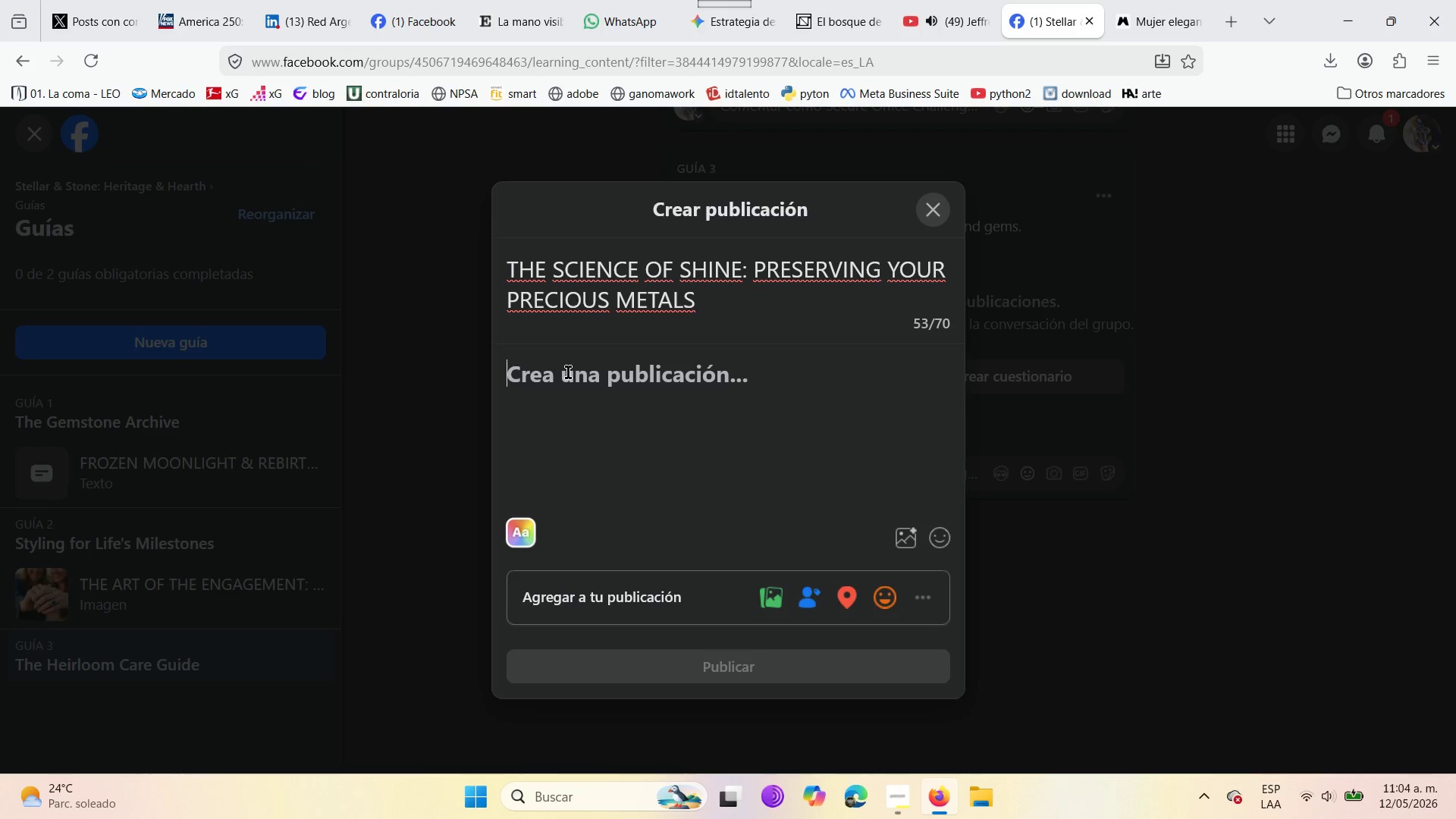 
wait(6.31)
 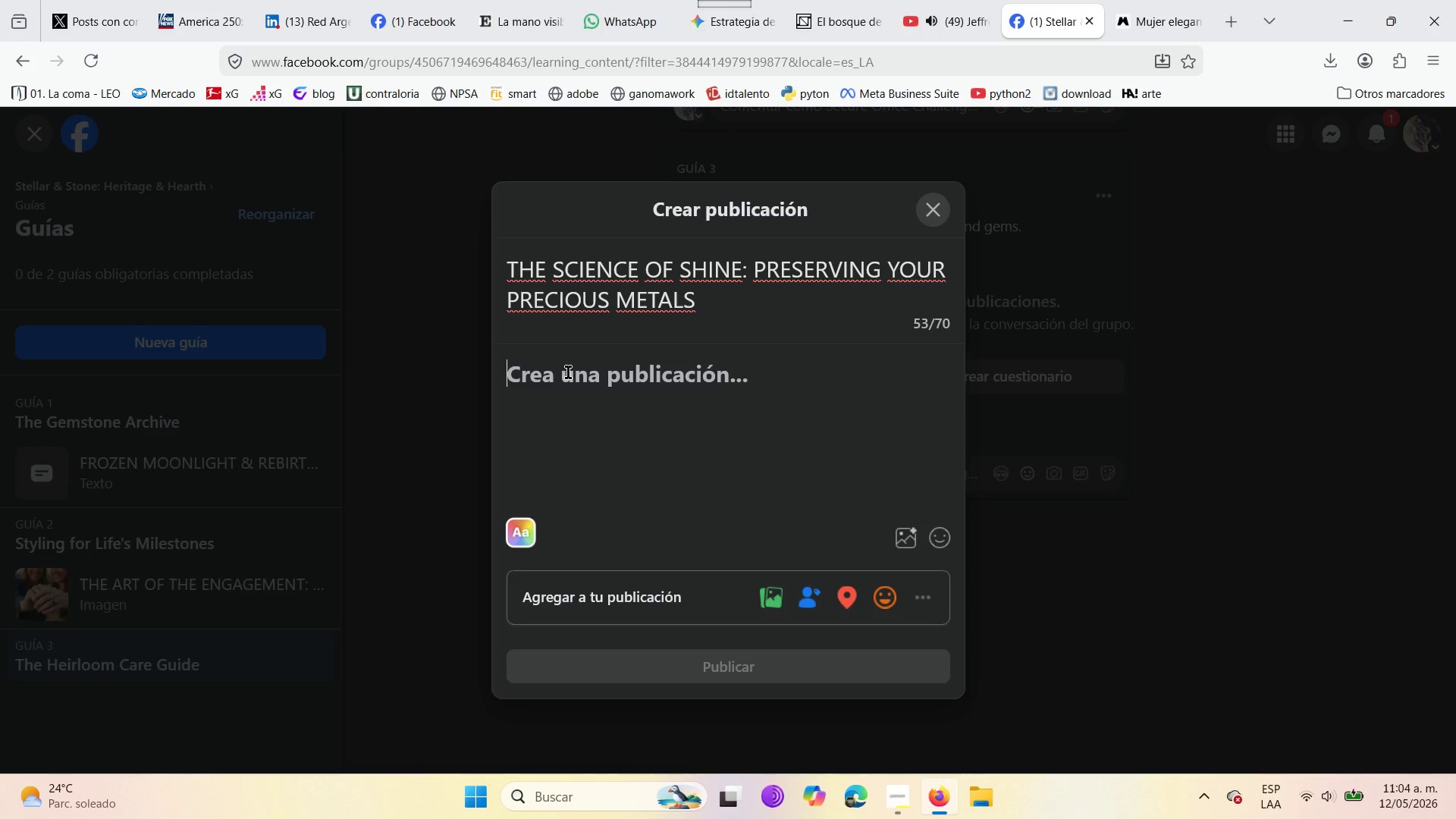 
type(bY)
key(Backspace)
key(Backspace)
type(Buying jewwlry )
 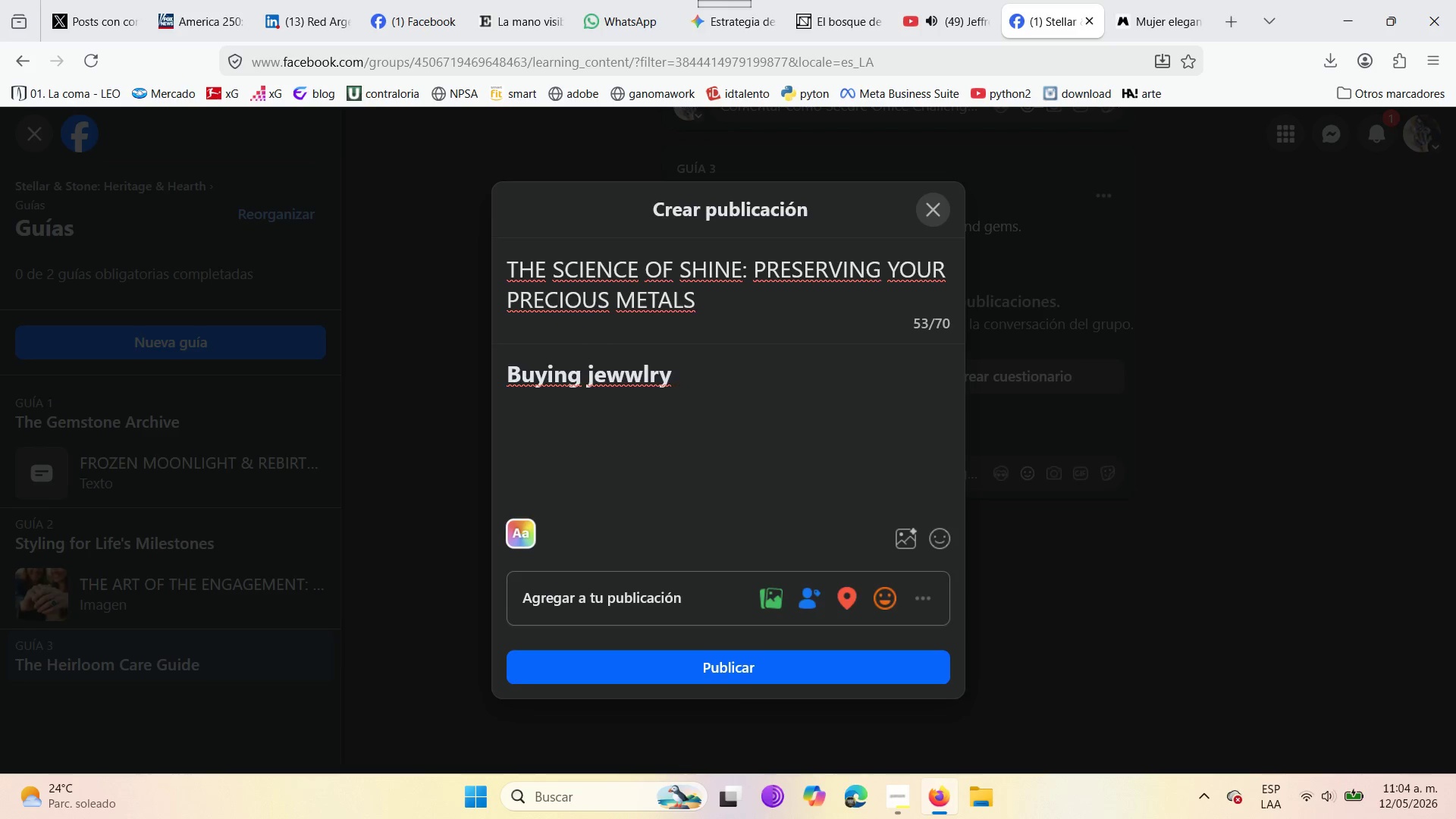 
key(ArrowLeft)
 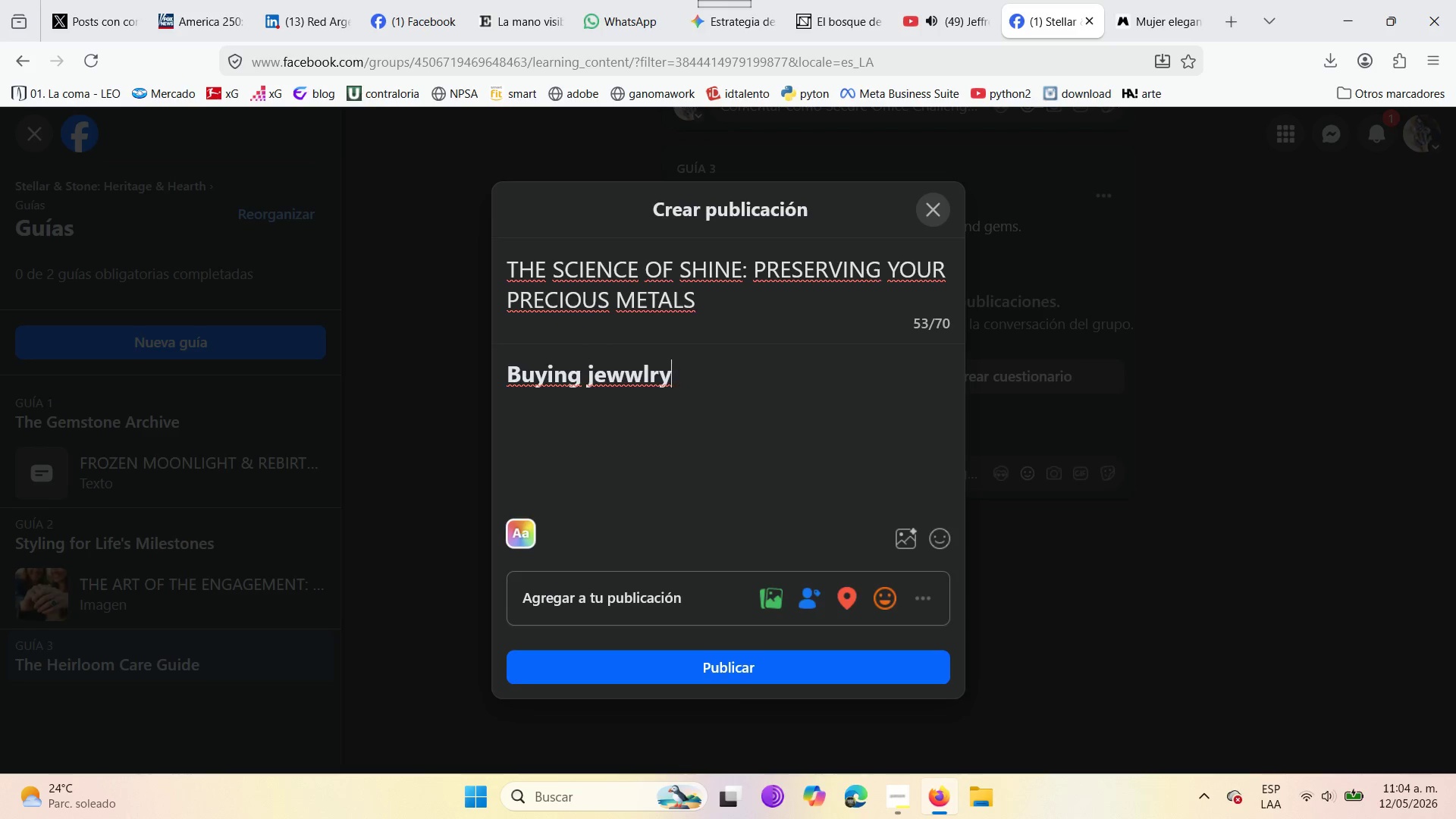 
key(ArrowLeft)
 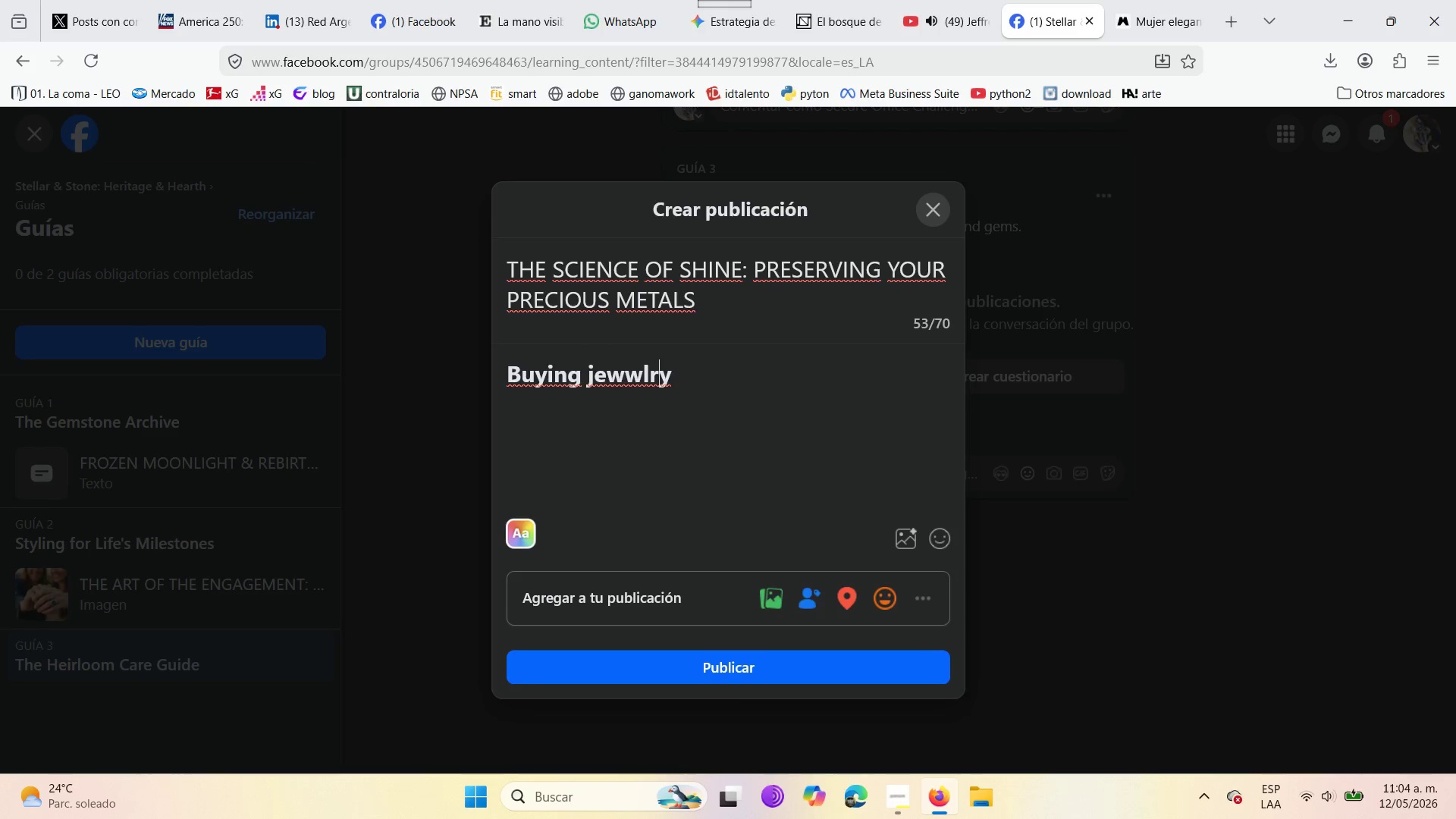 
key(ArrowLeft)
 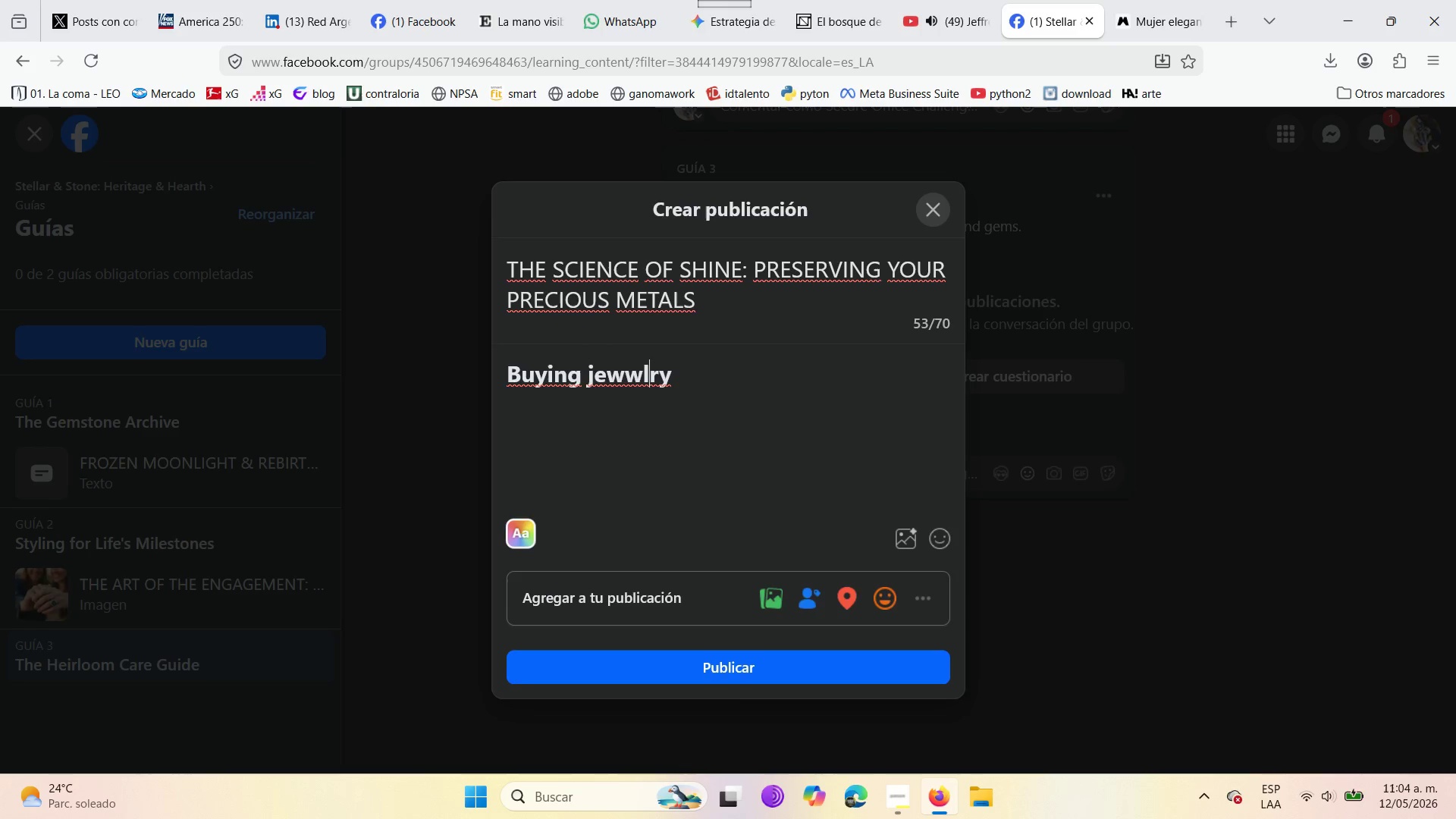 
key(ArrowLeft)
 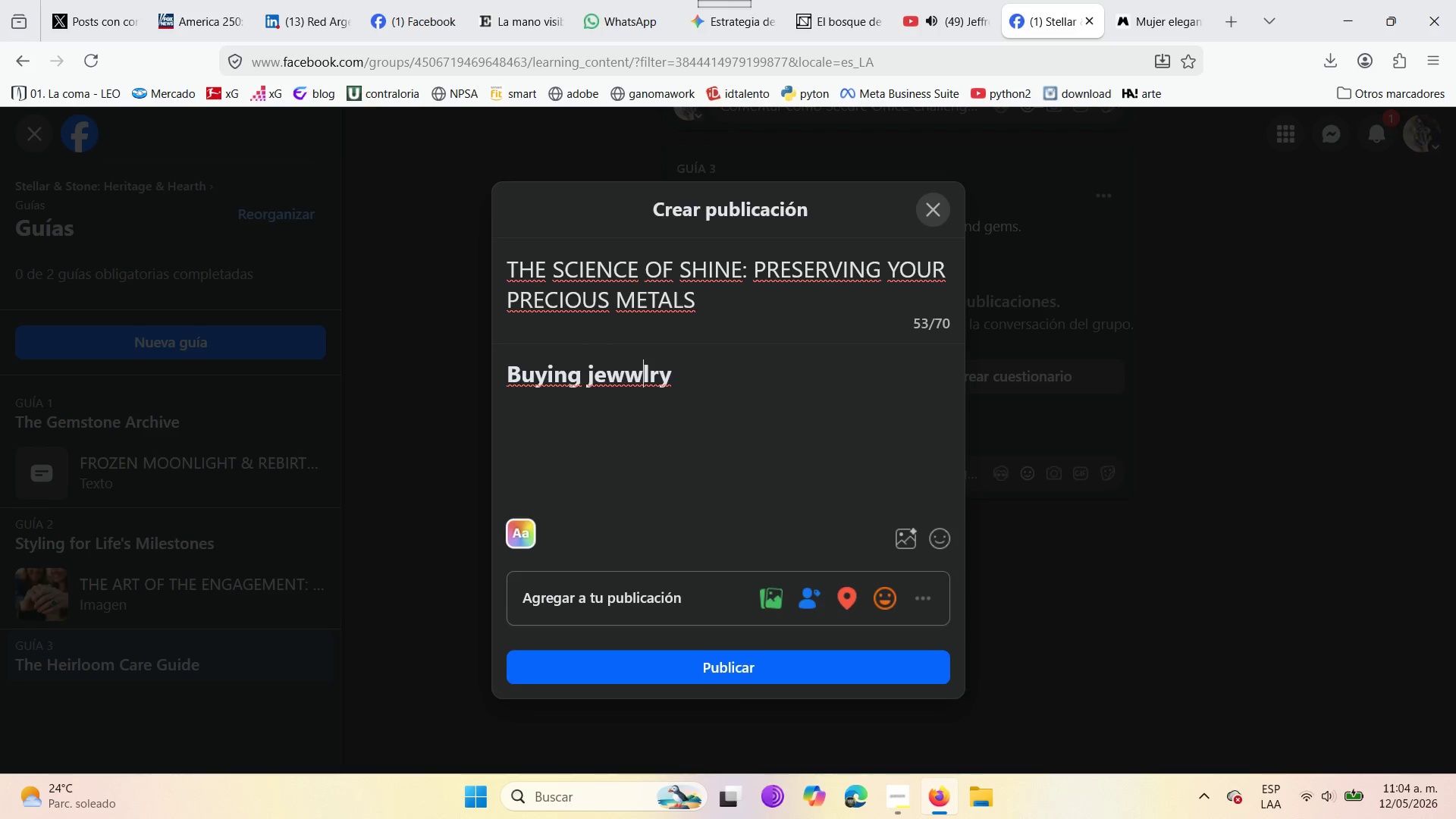 
key(Backspace)
 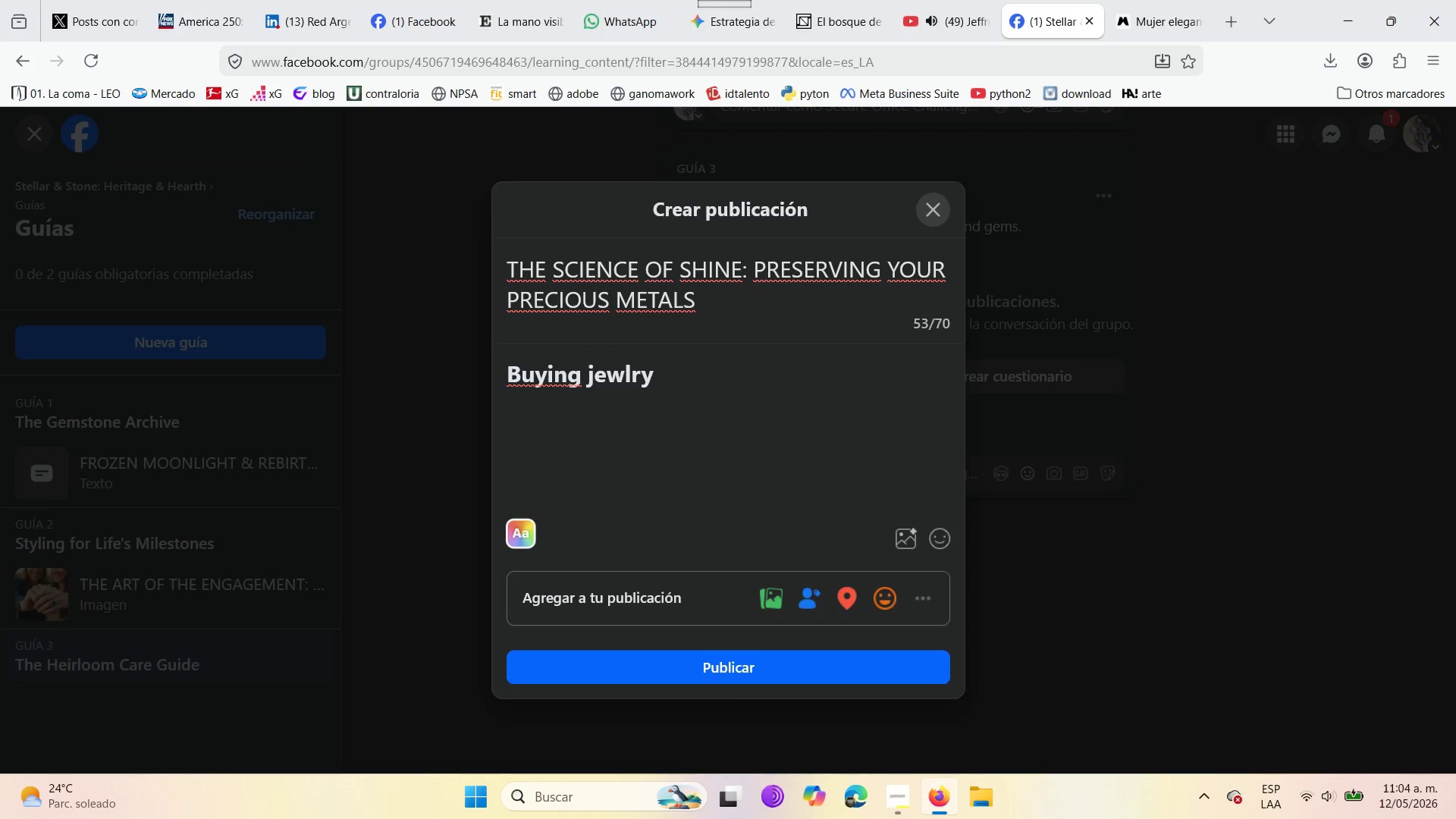 
key(E)
 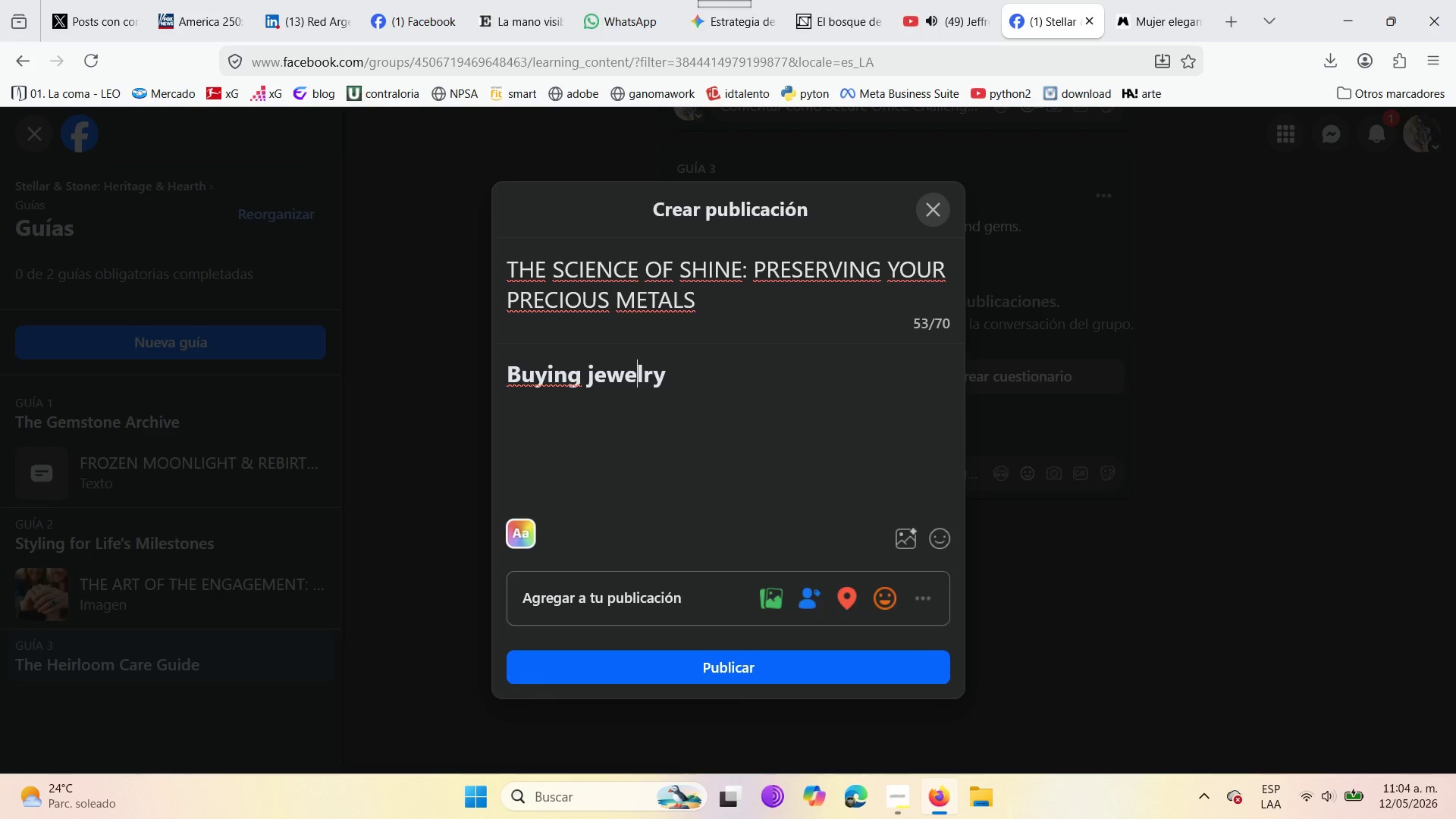 
key(ArrowRight)
 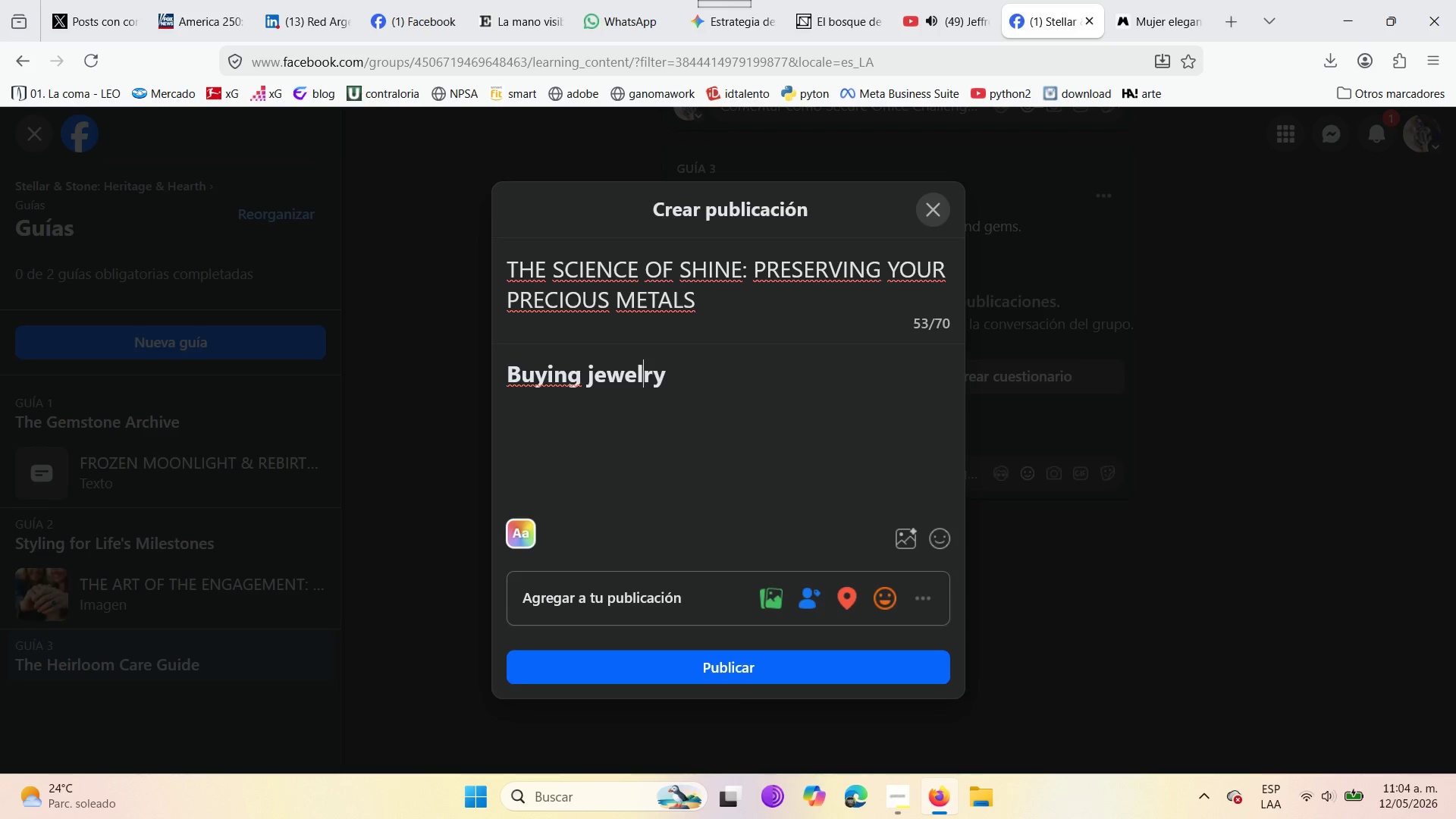 
key(ArrowRight)
 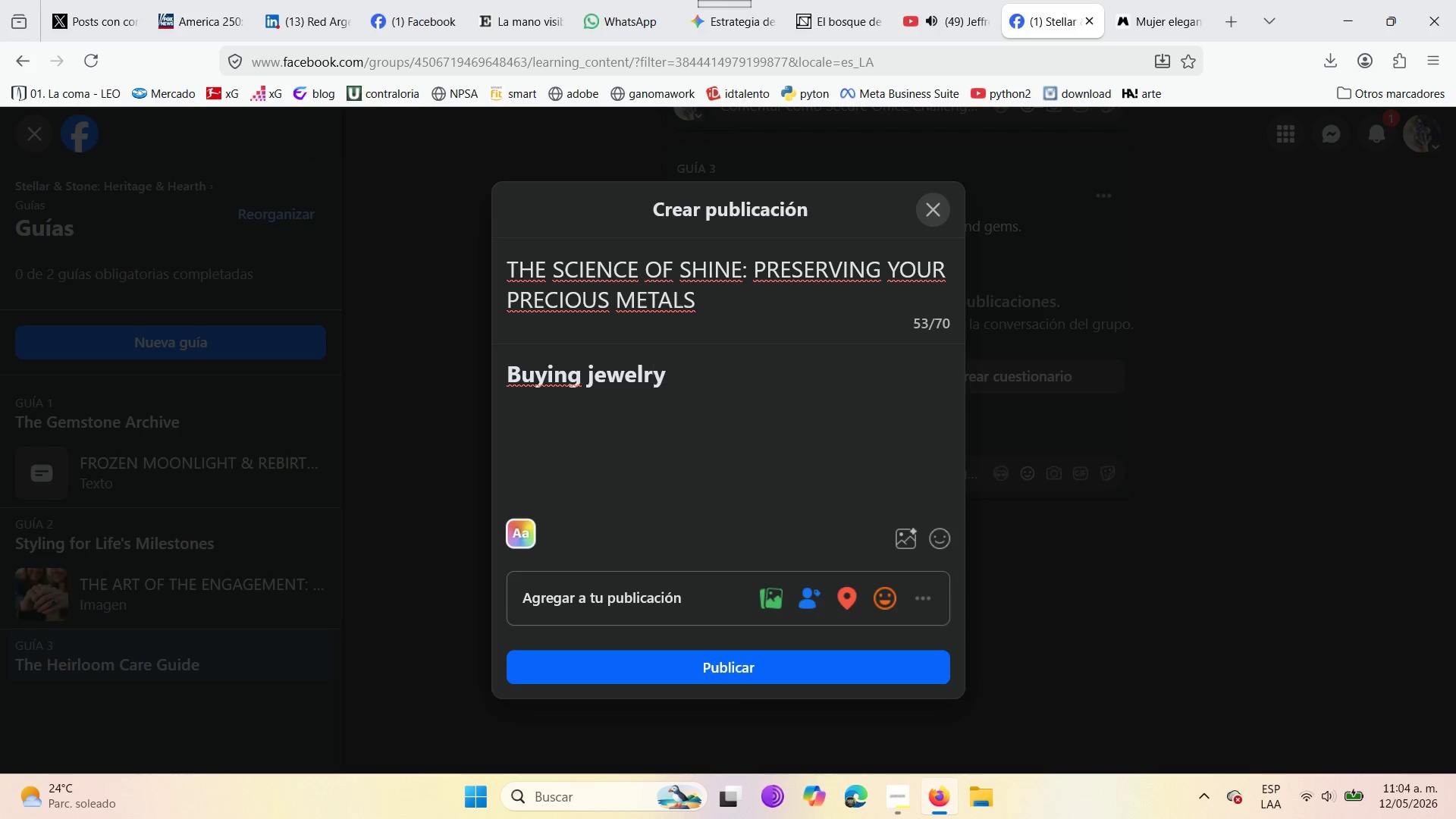 
key(ArrowRight)
 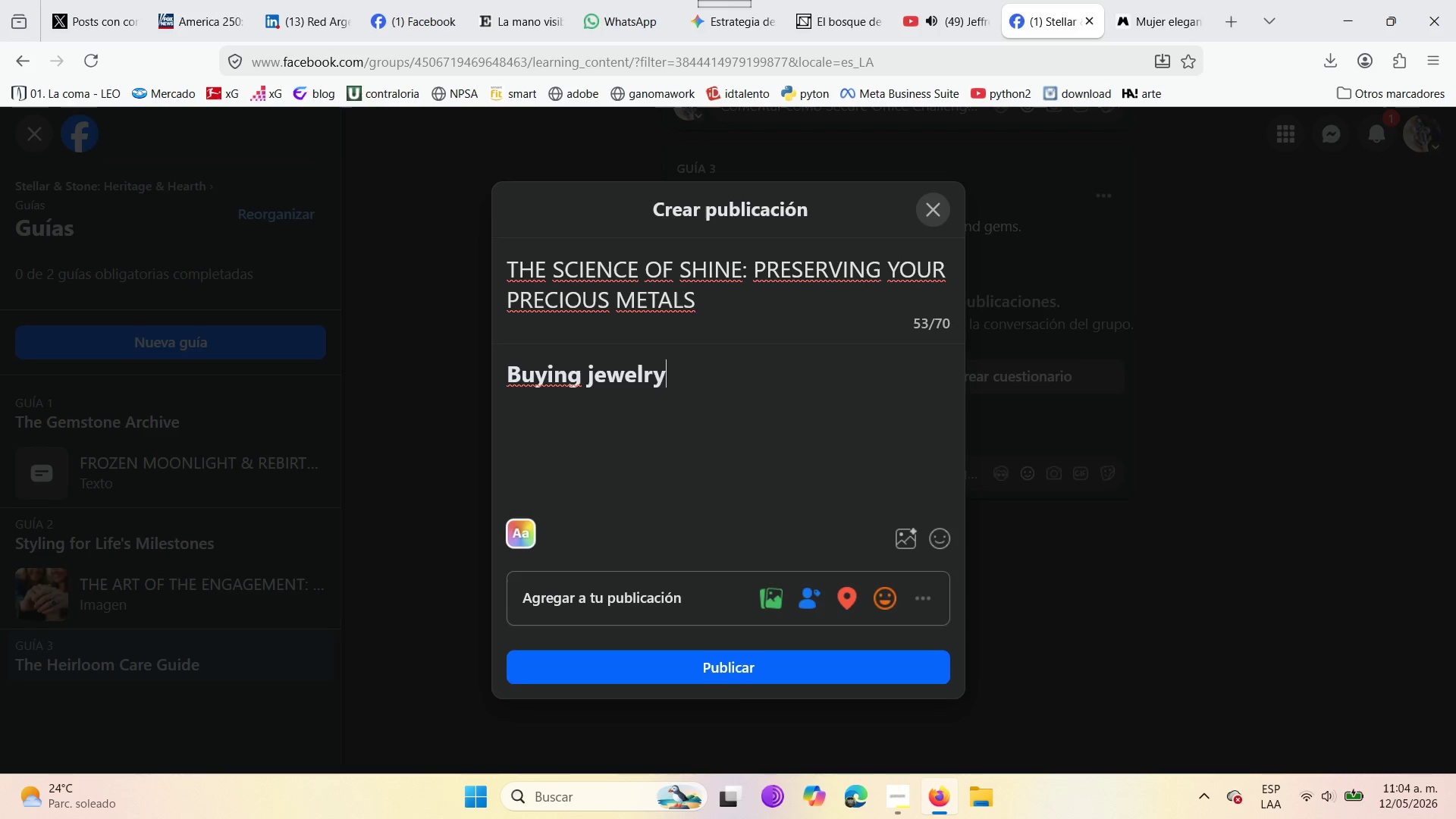 
key(ArrowRight)
 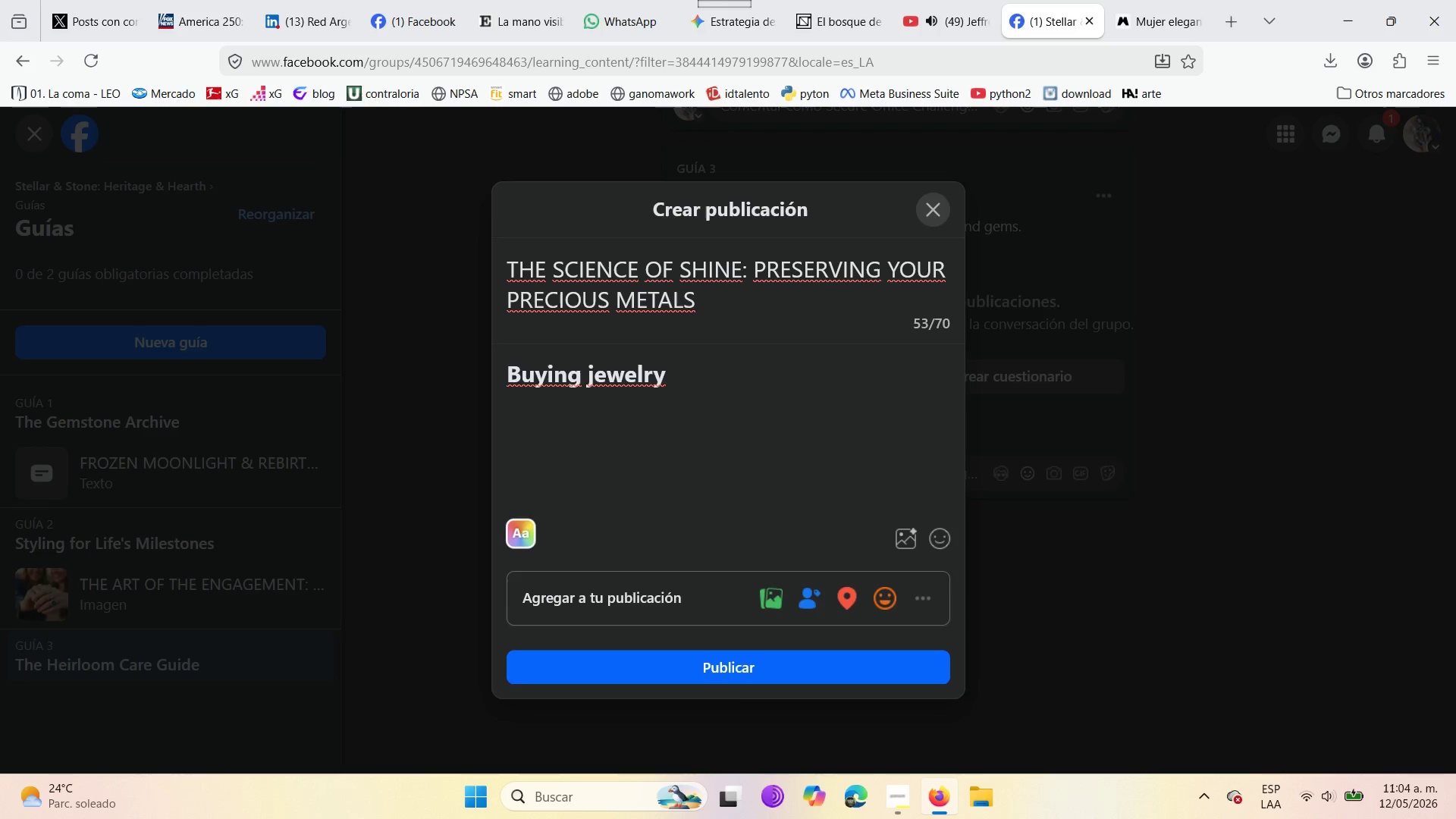 
type(is a )
key(Backspace)
type(n invesment )
 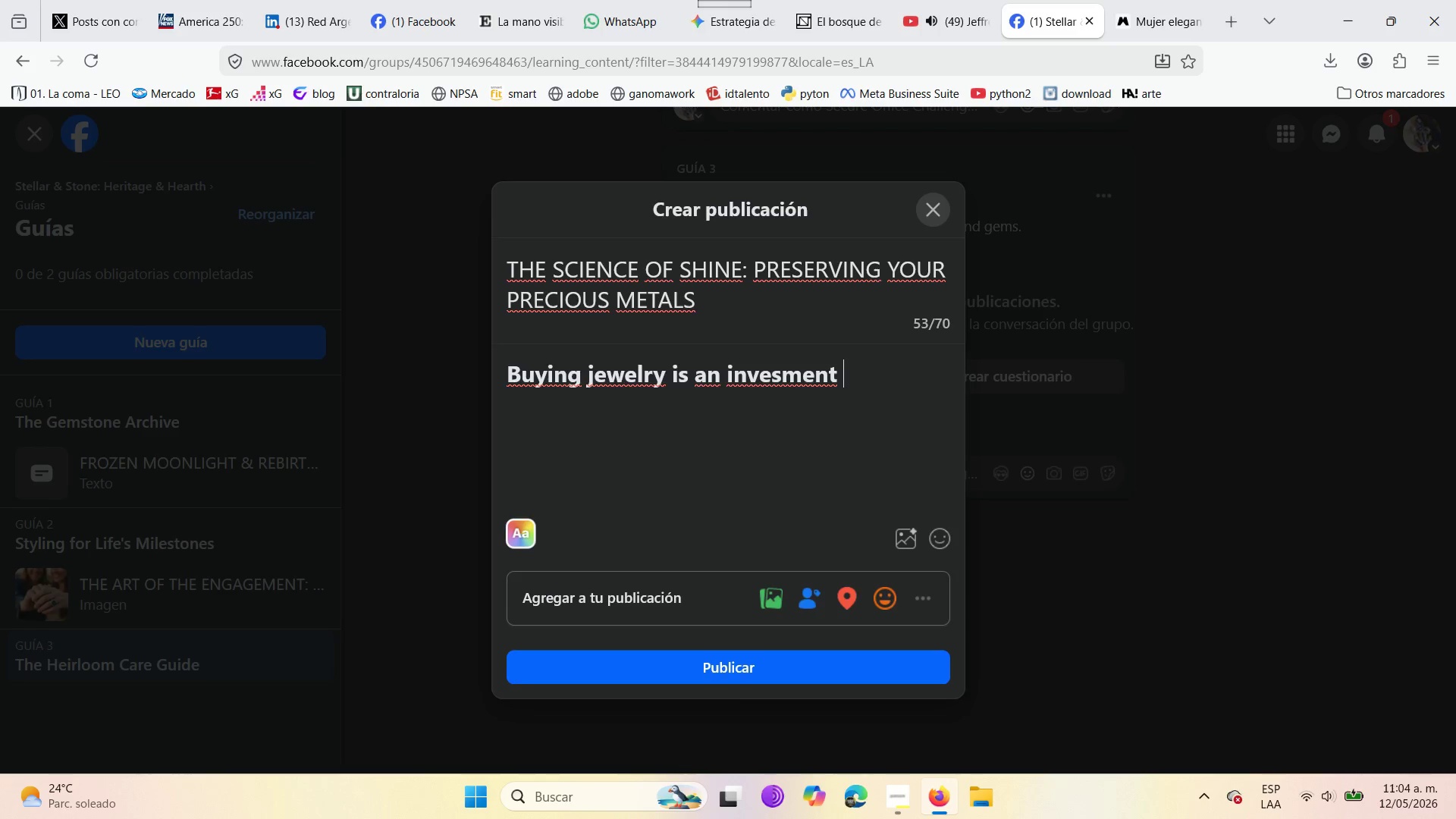 
key(Backspace)
type(< maintaining )
 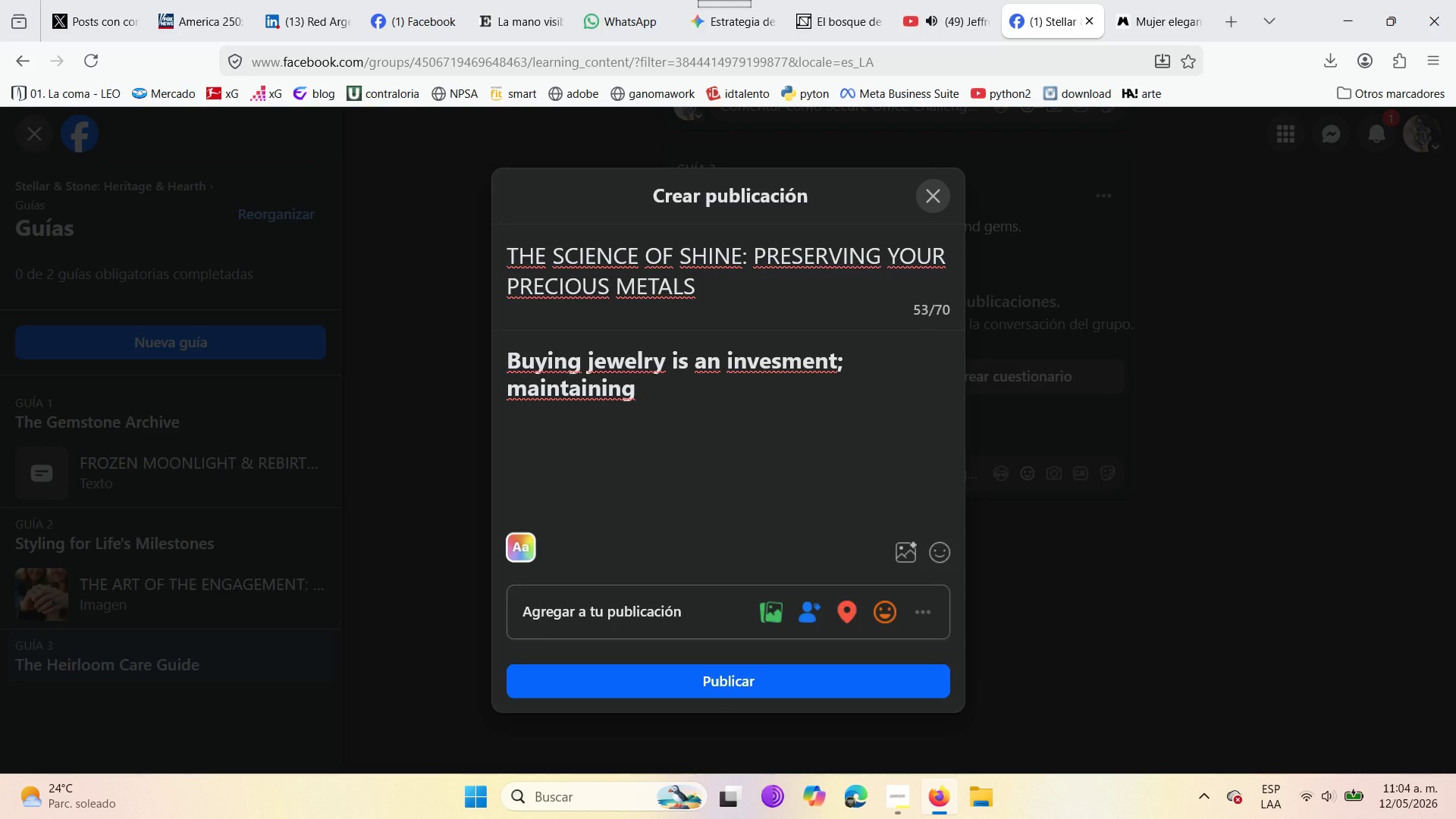 
wait(6.34)
 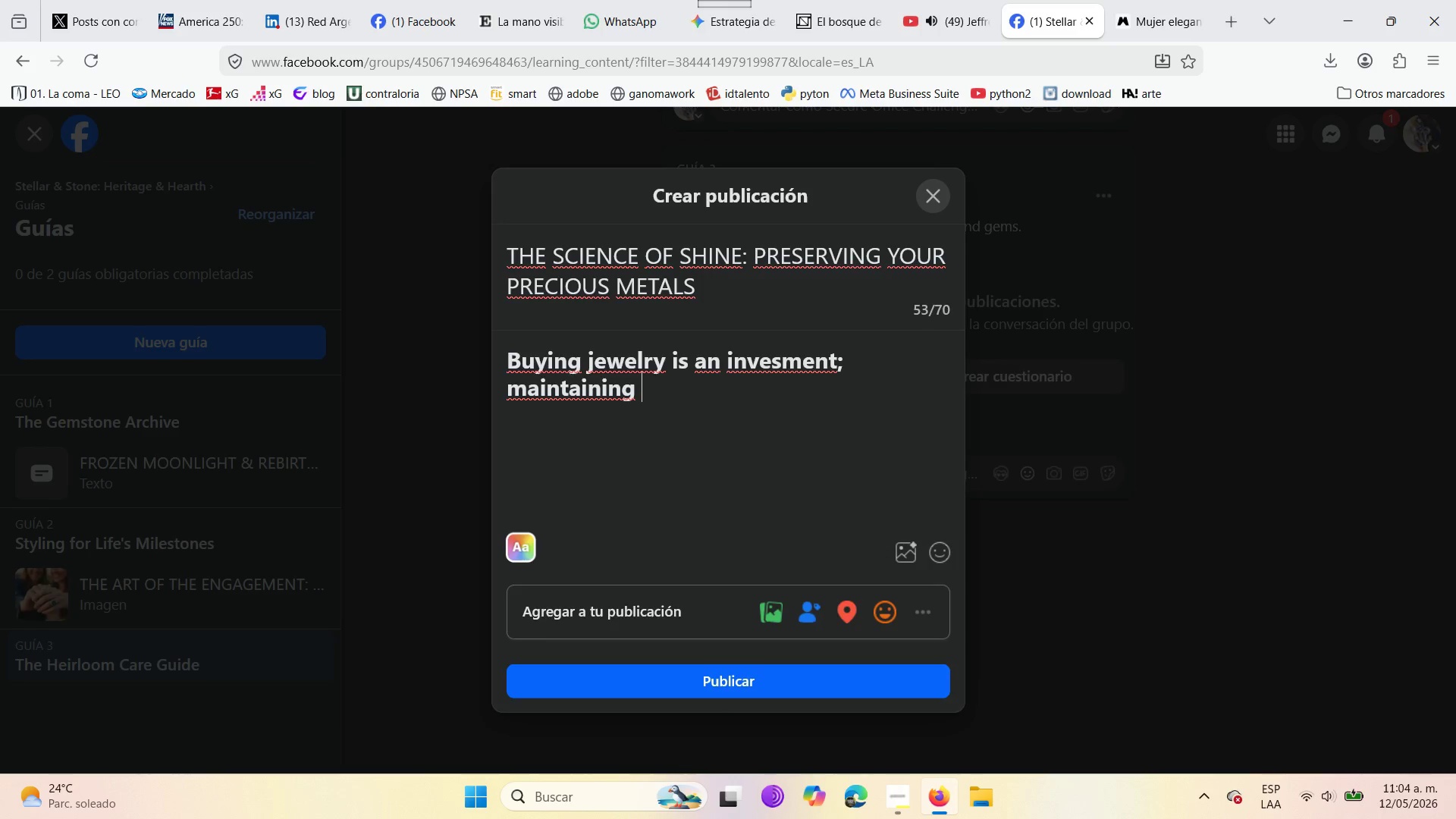 
type(it is an art )
key(Backspace)
type(. )
 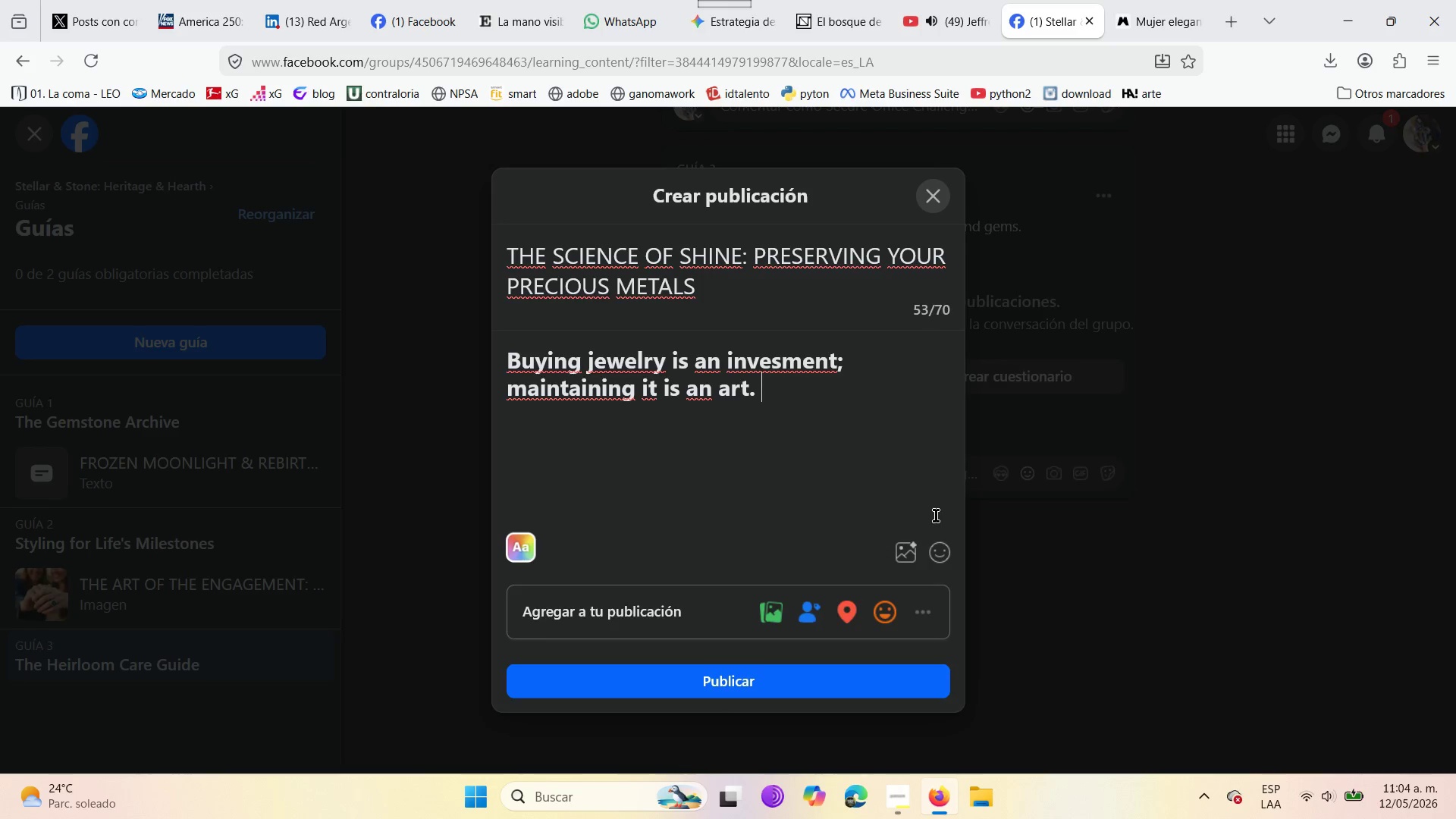 
left_click([940, 541])
 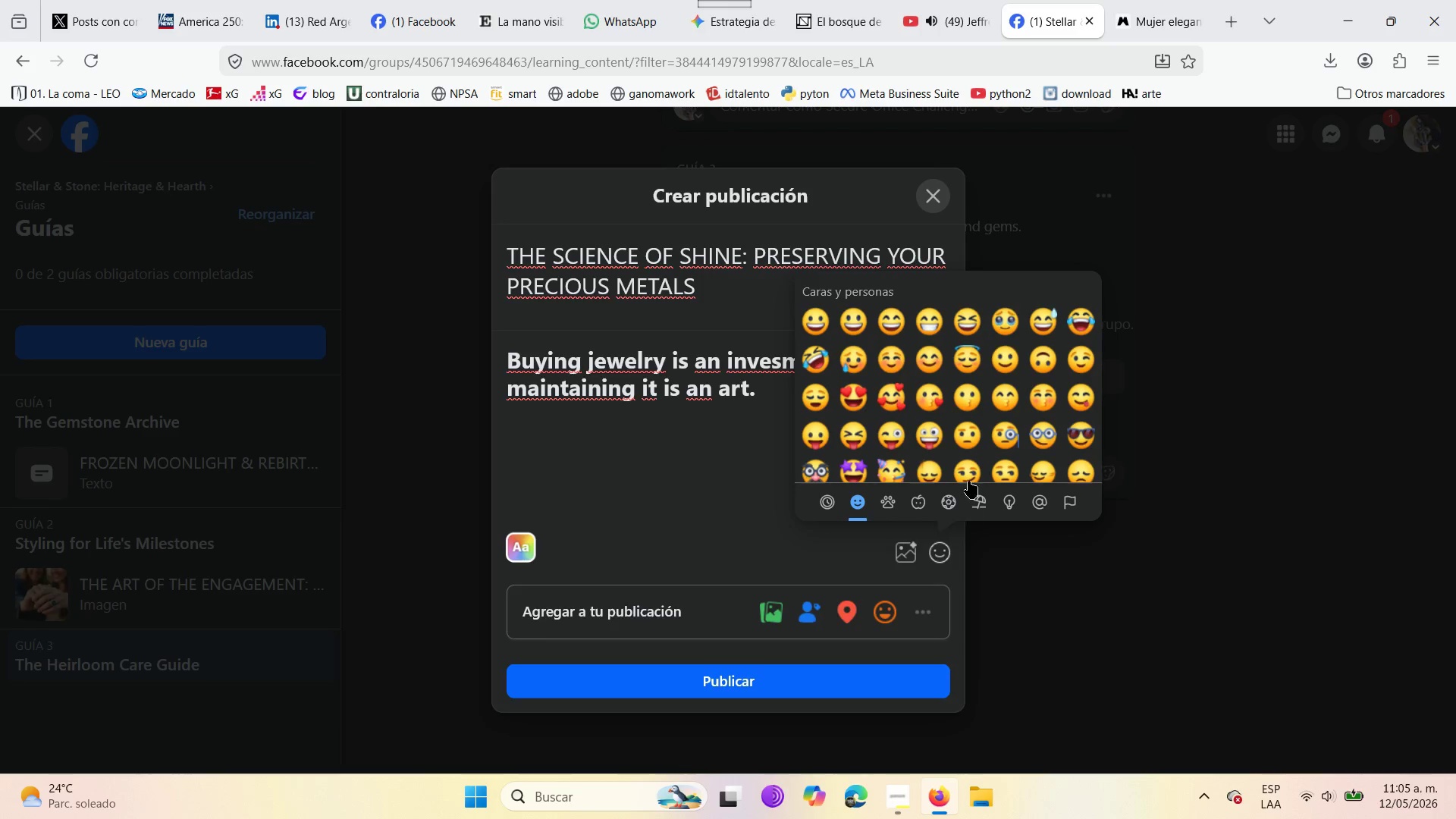 
scroll: coordinate [911, 372], scroll_direction: down, amount: 11.0
 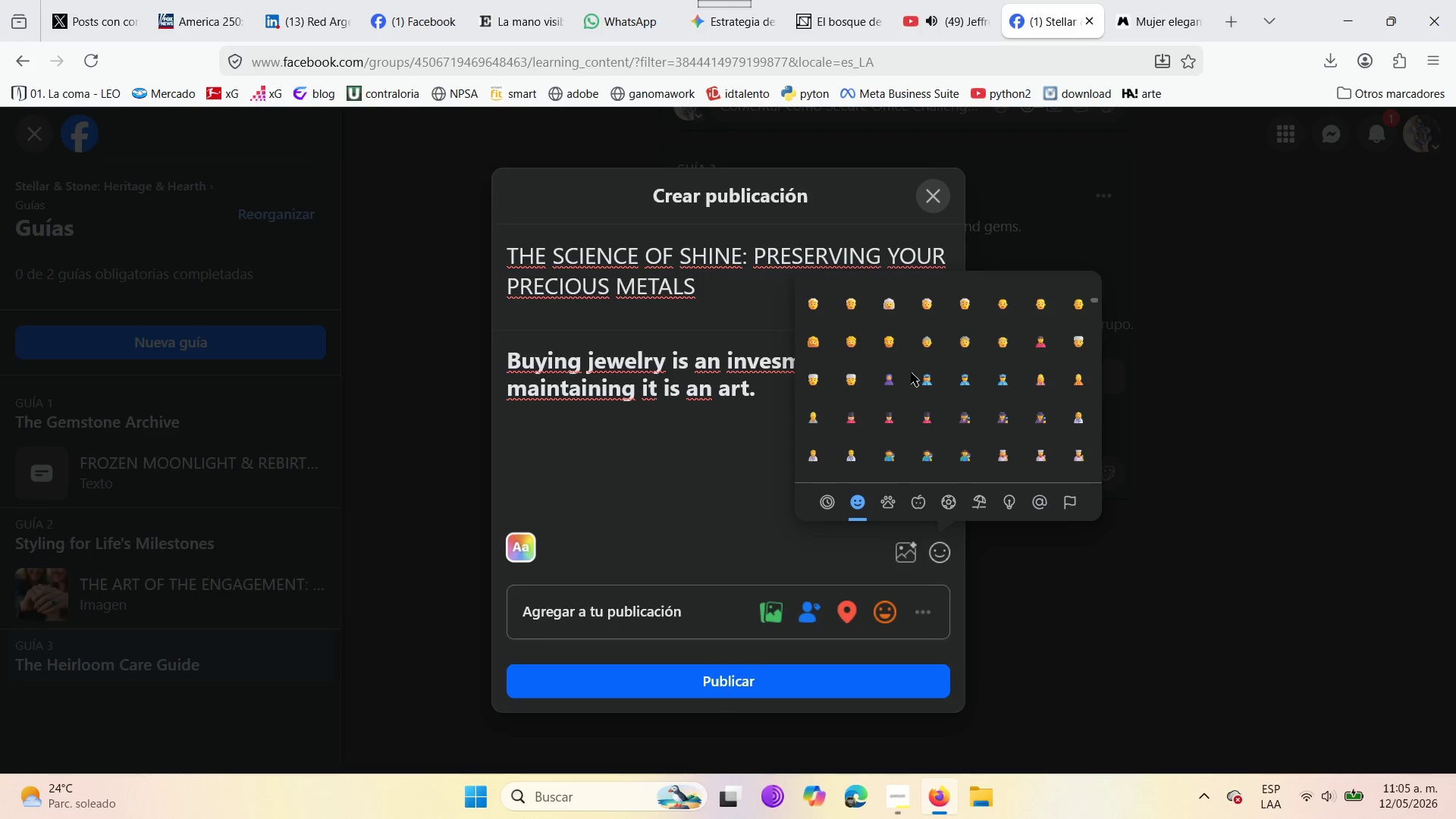 
wait(5.1)
 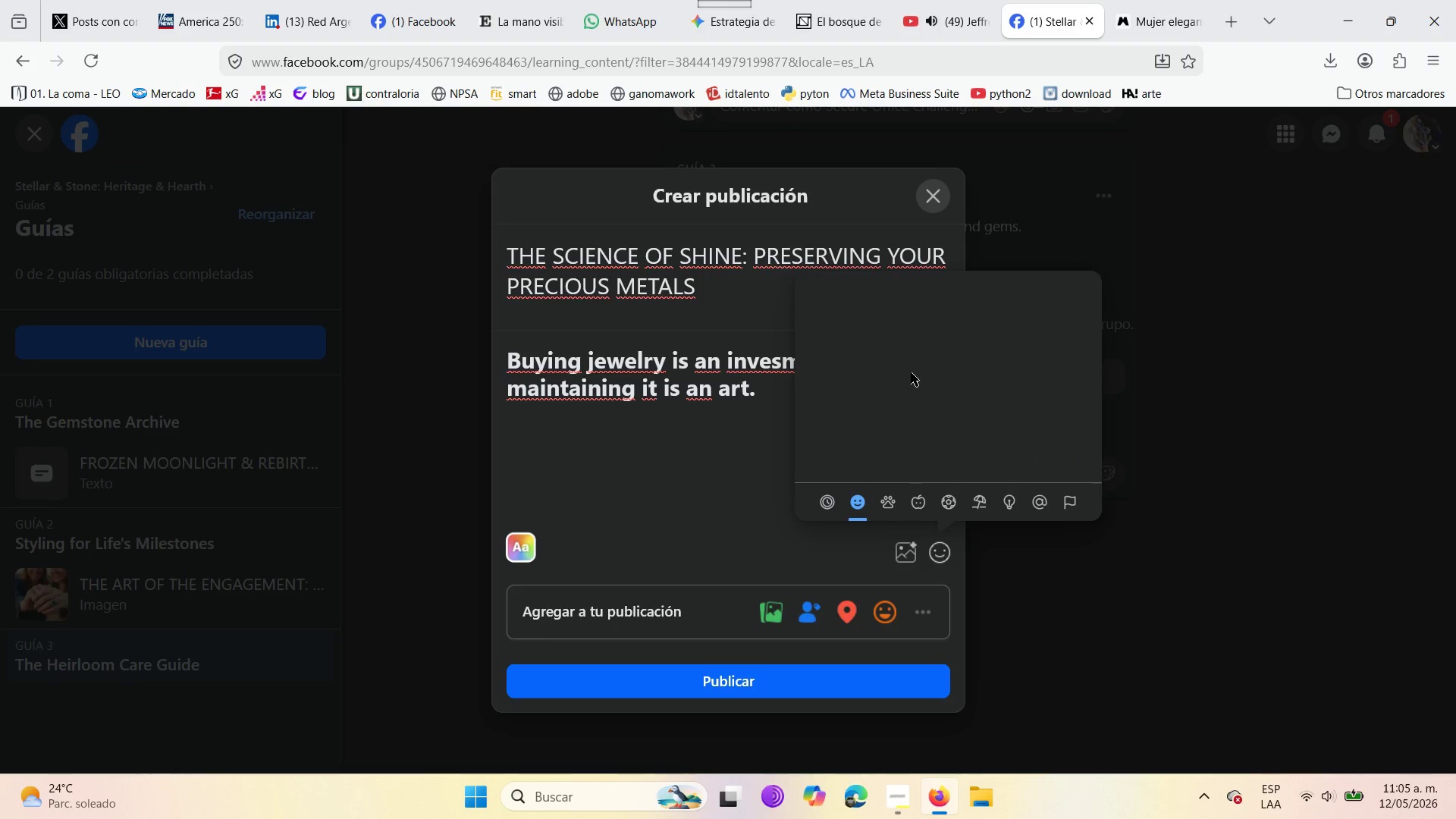 
scroll: coordinate [897, 406], scroll_direction: down, amount: 14.0
 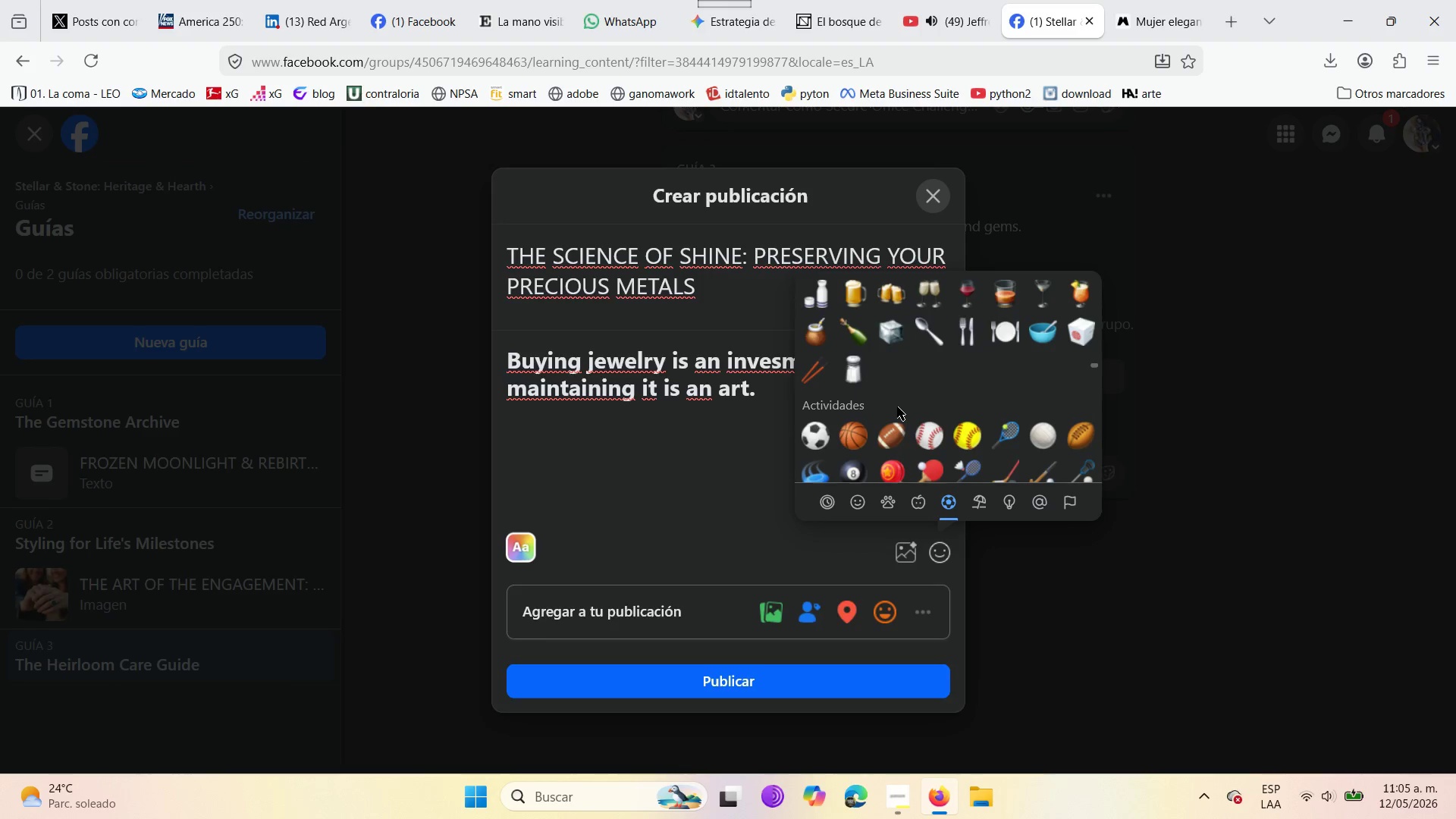 
scroll: coordinate [897, 406], scroll_direction: up, amount: 1.0
 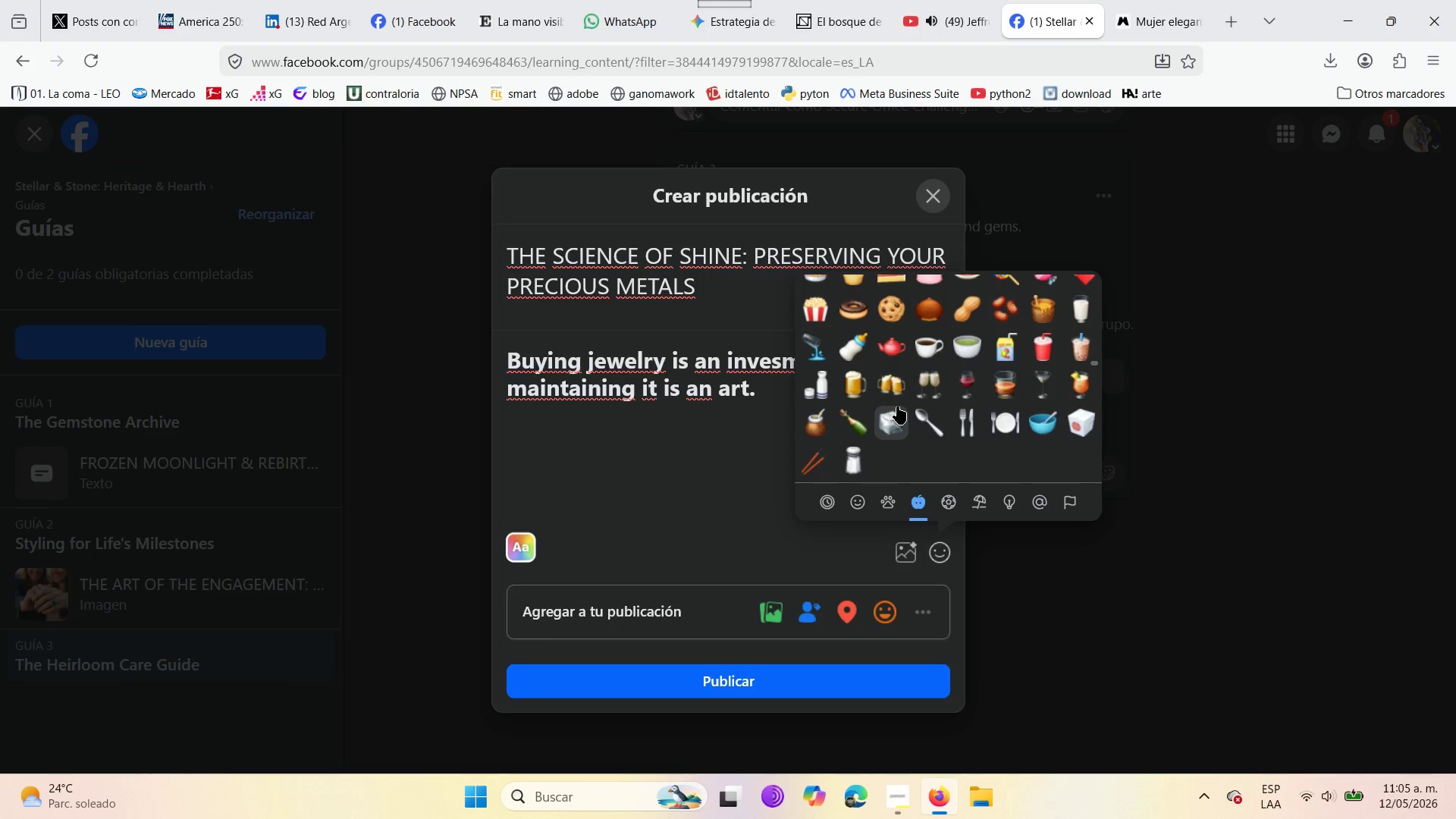 
scroll: coordinate [897, 406], scroll_direction: down, amount: 5.0
 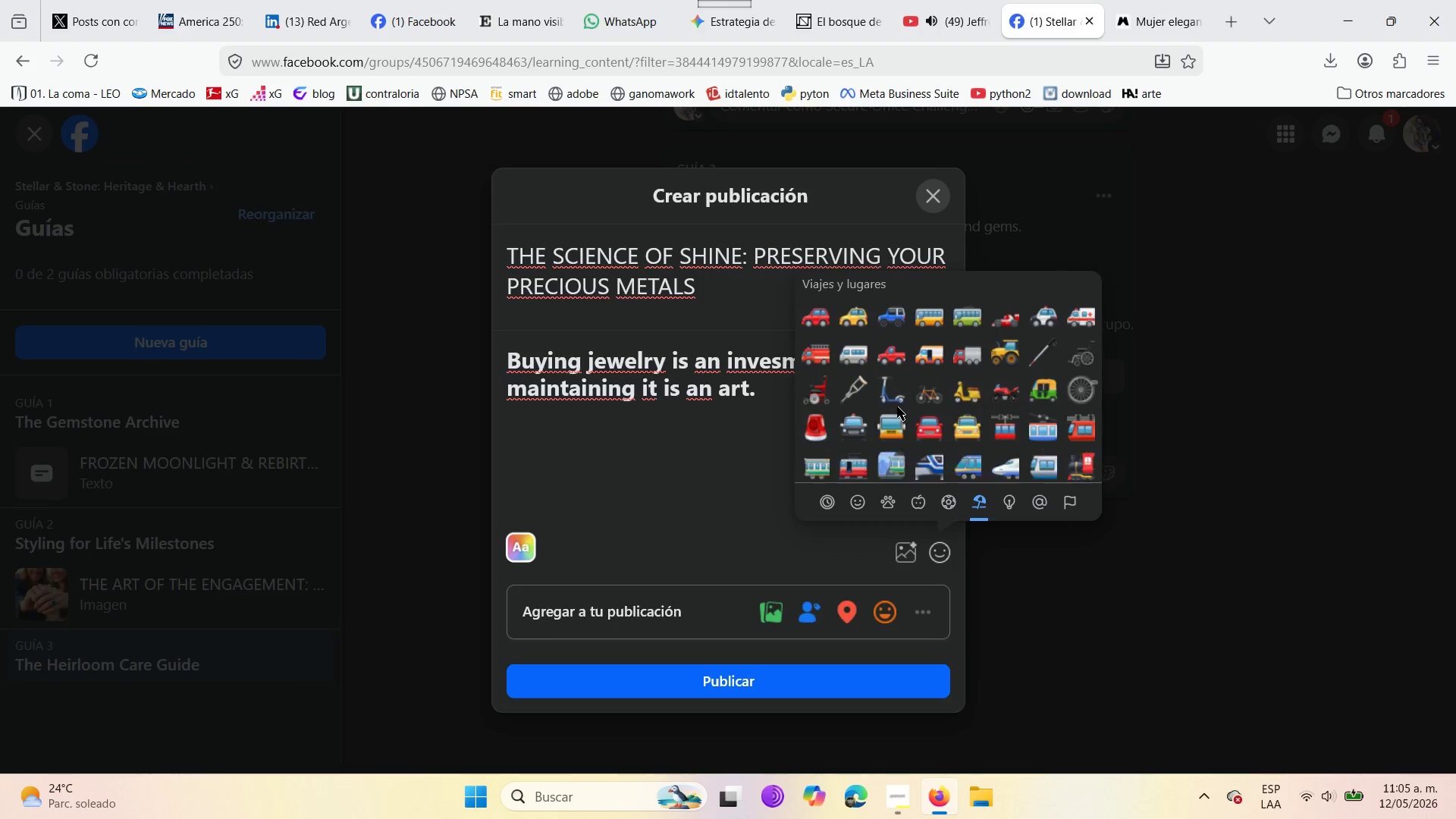 
right_click([897, 406])
 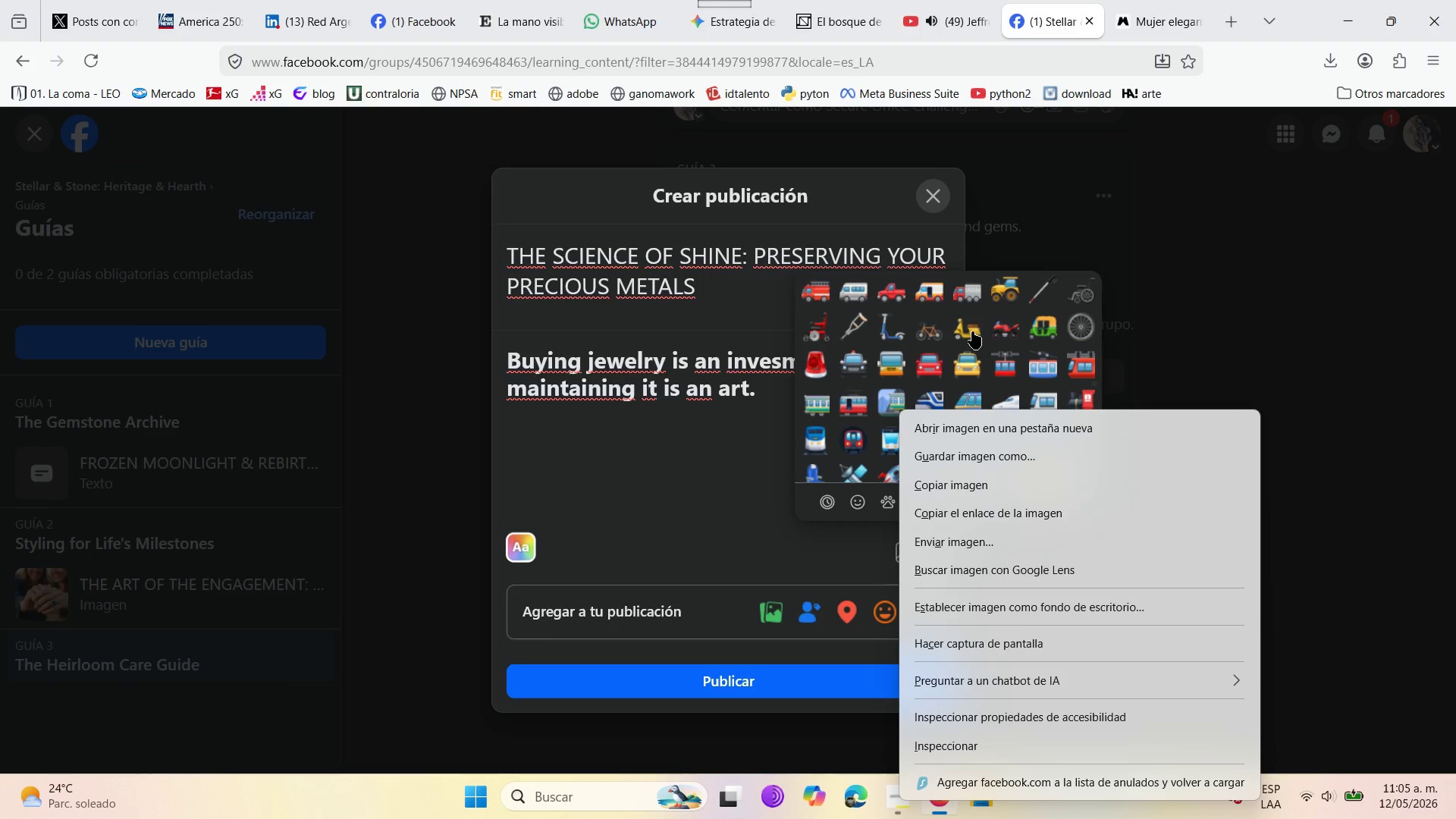 
scroll: coordinate [952, 357], scroll_direction: down, amount: 3.0
 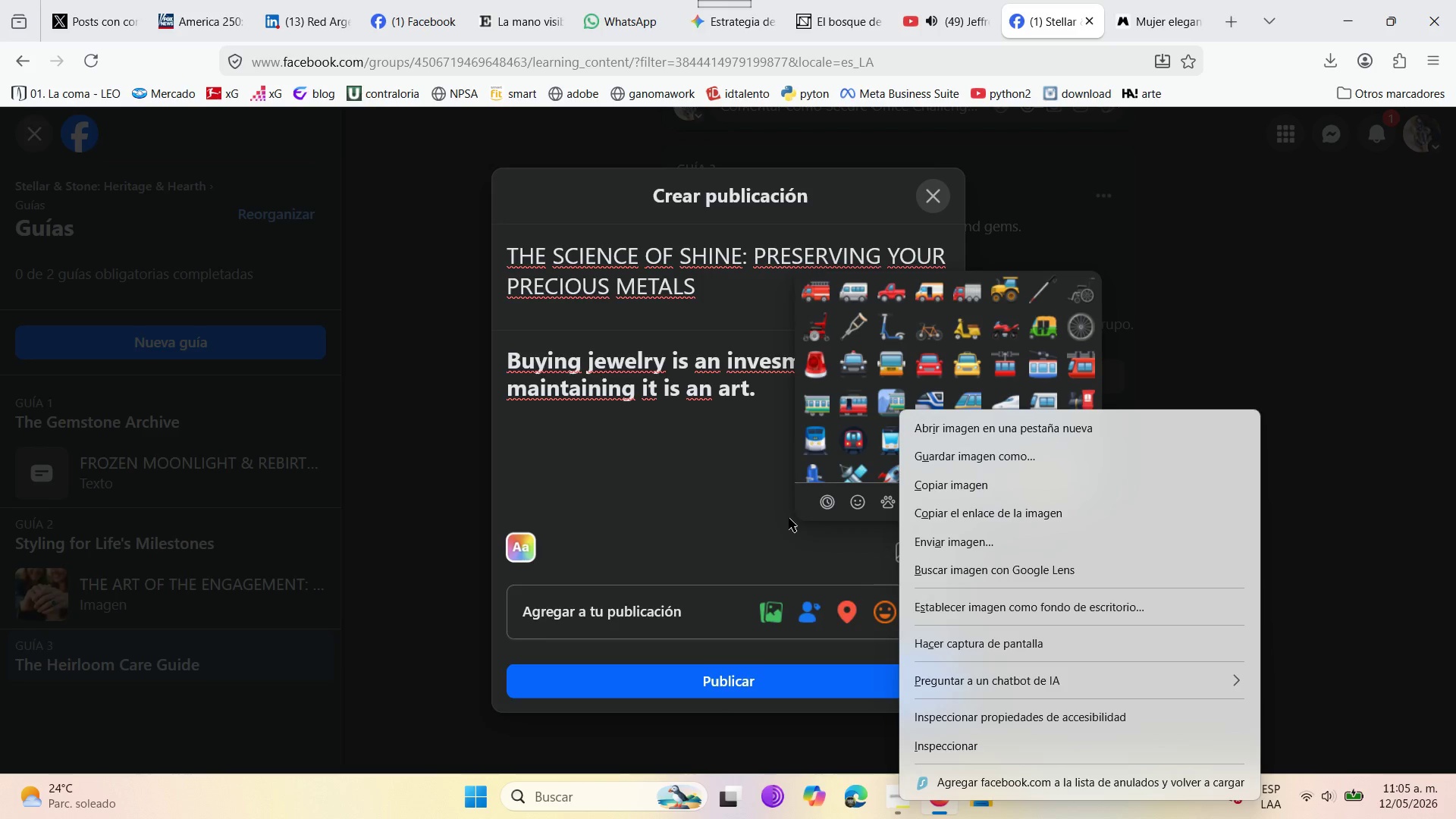 
left_click([795, 513])
 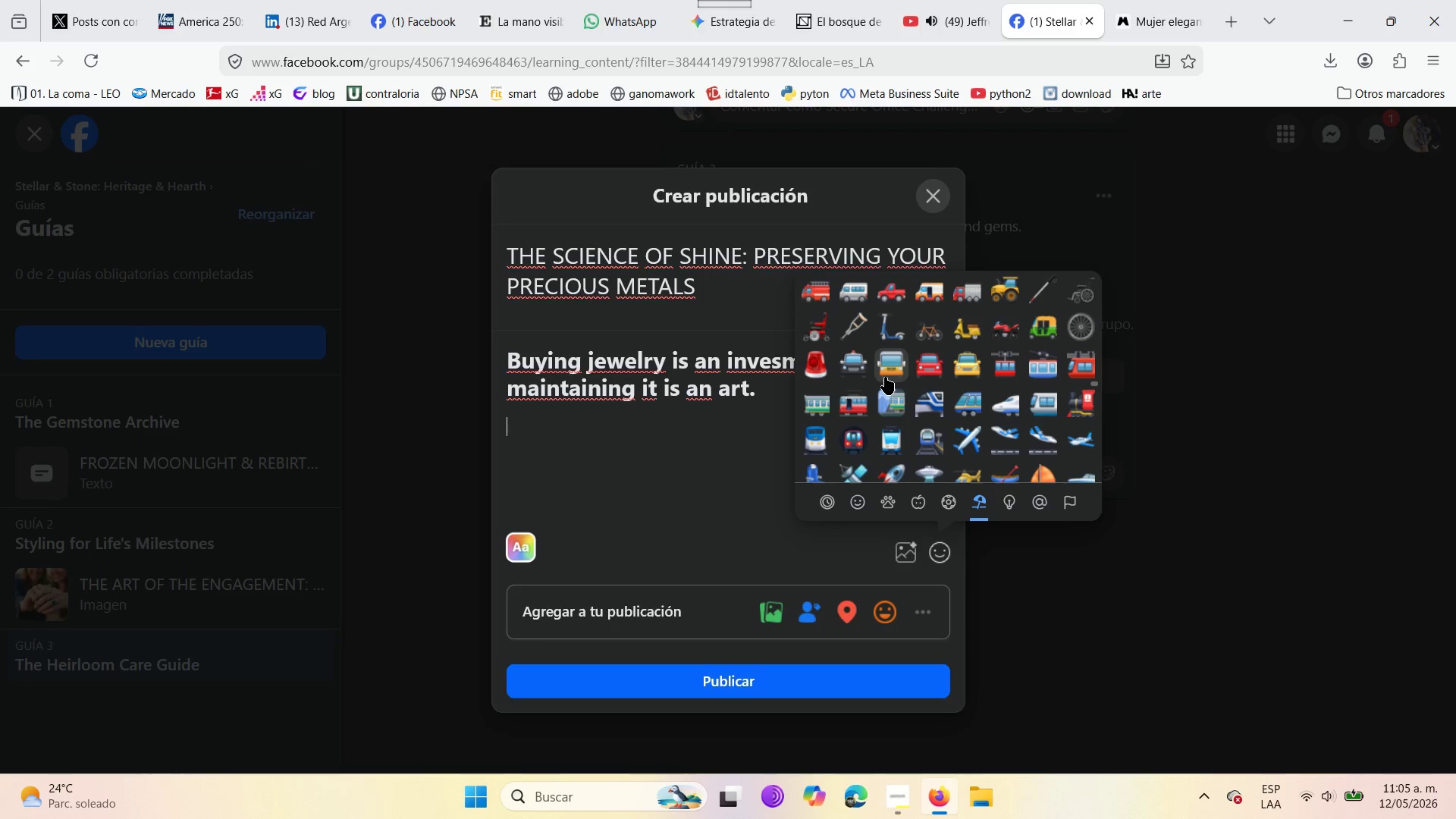 
scroll: coordinate [896, 400], scroll_direction: down, amount: 12.0
 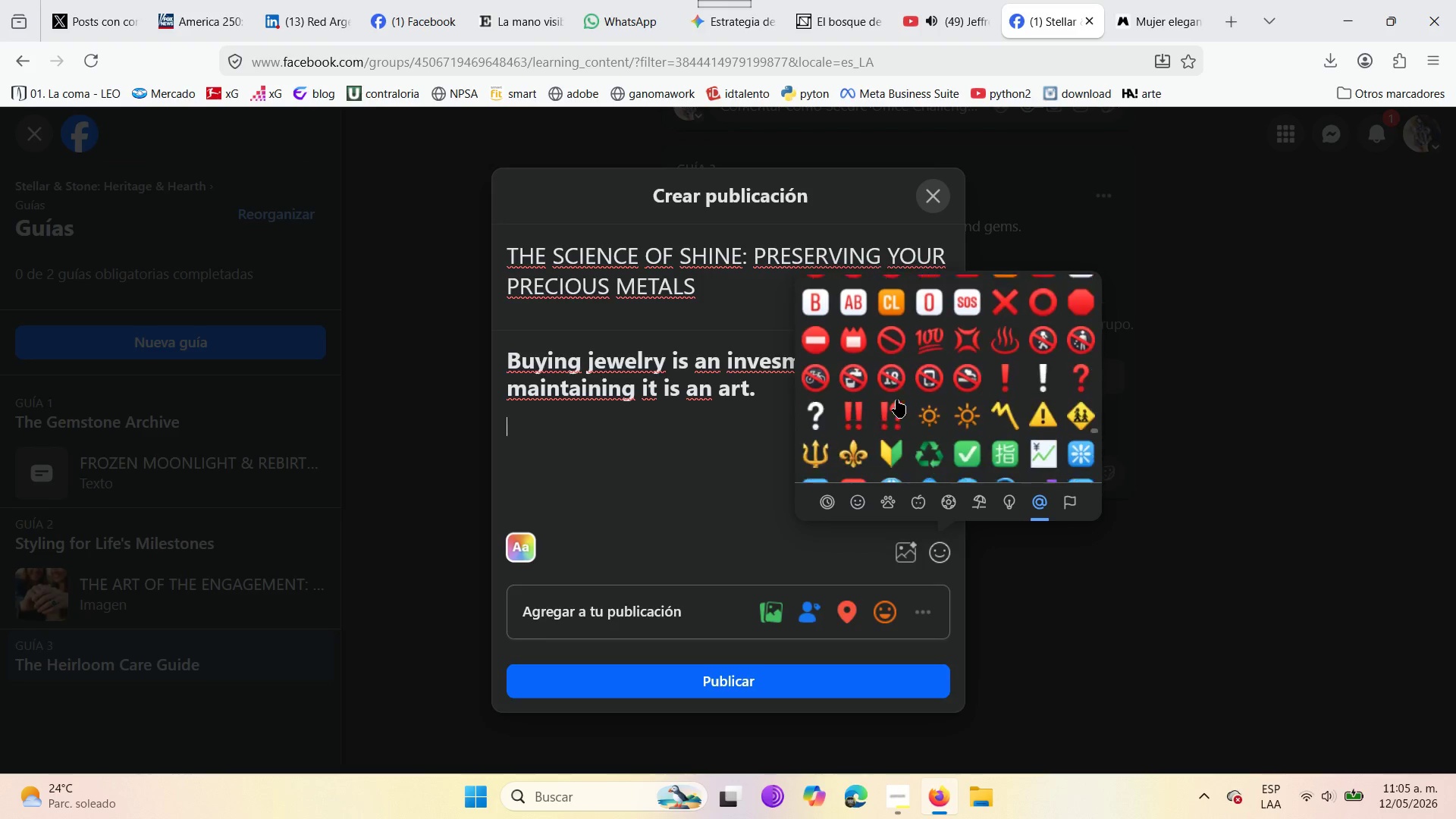 
scroll: coordinate [896, 400], scroll_direction: up, amount: 13.0
 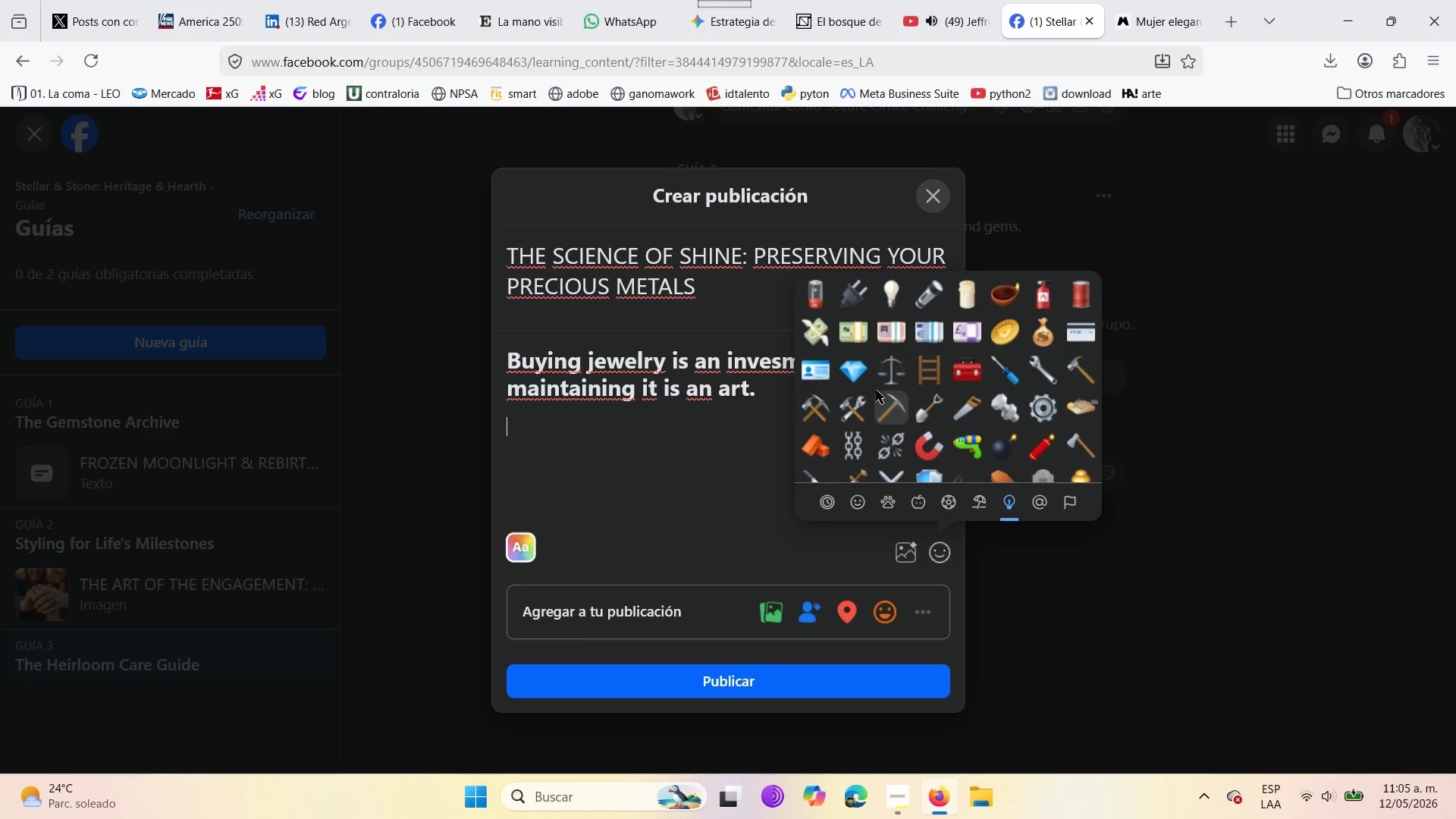 
left_click([864, 378])
 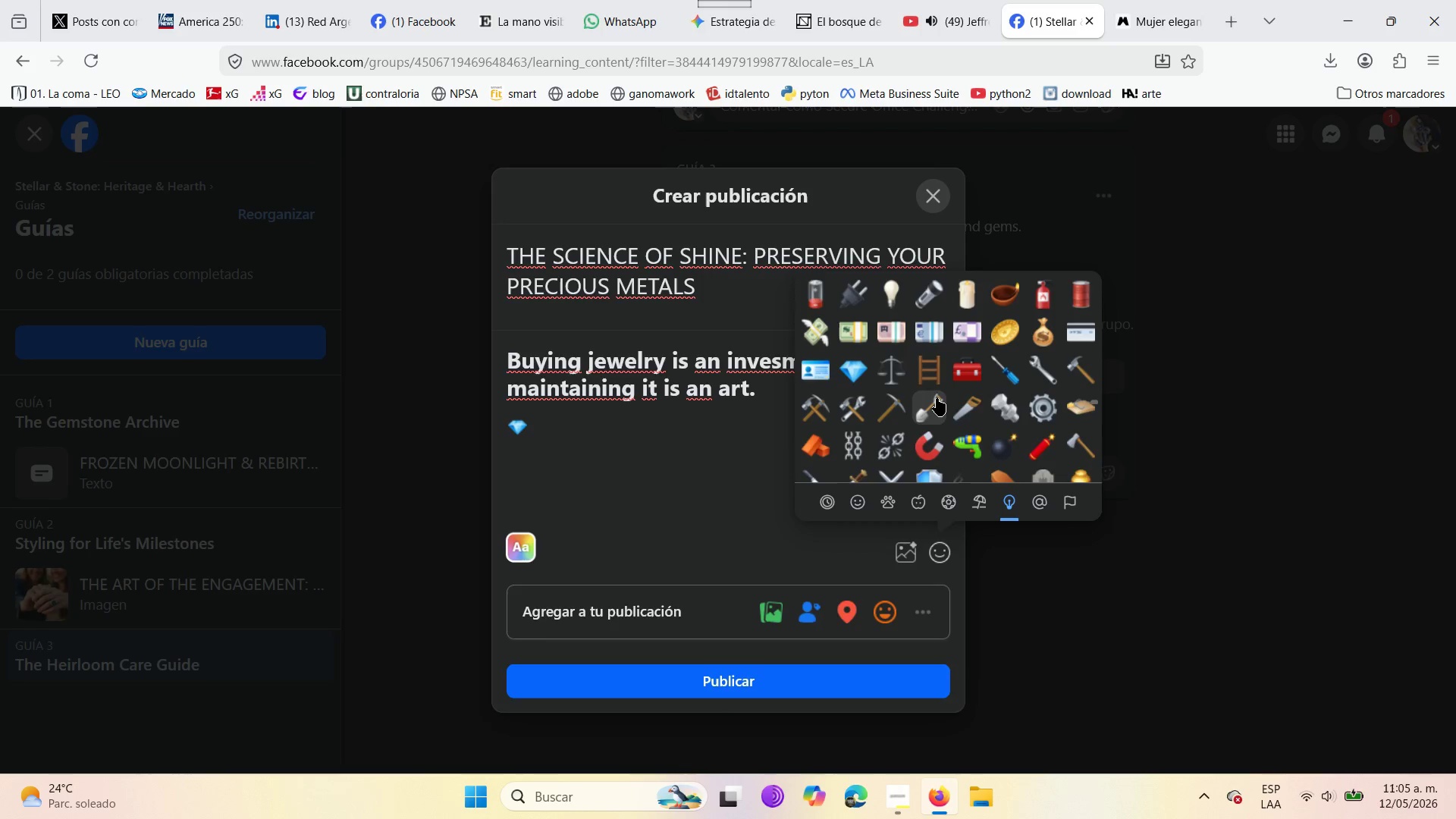 
scroll: coordinate [938, 399], scroll_direction: up, amount: 6.0
 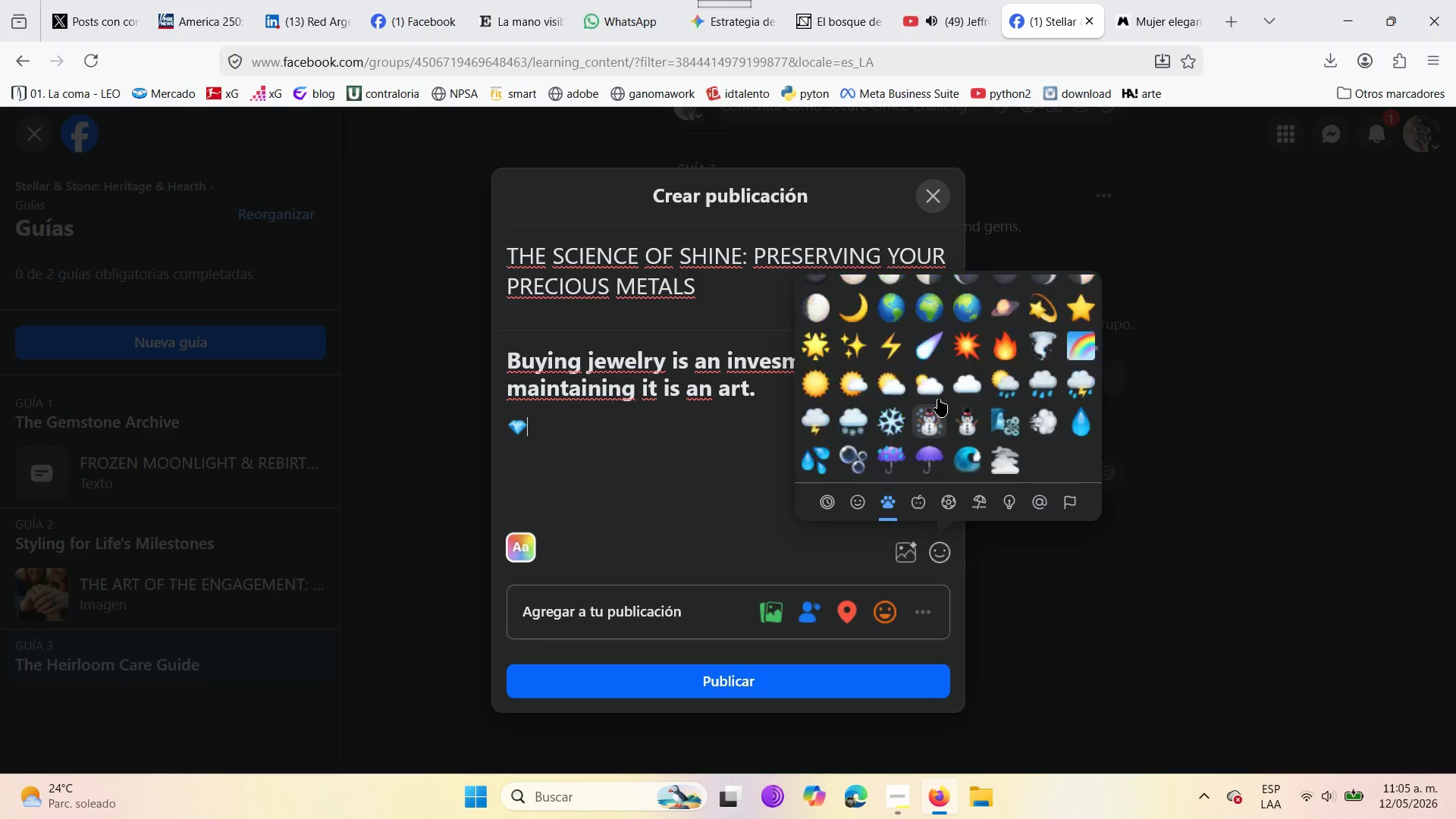 
left_click([863, 404])
 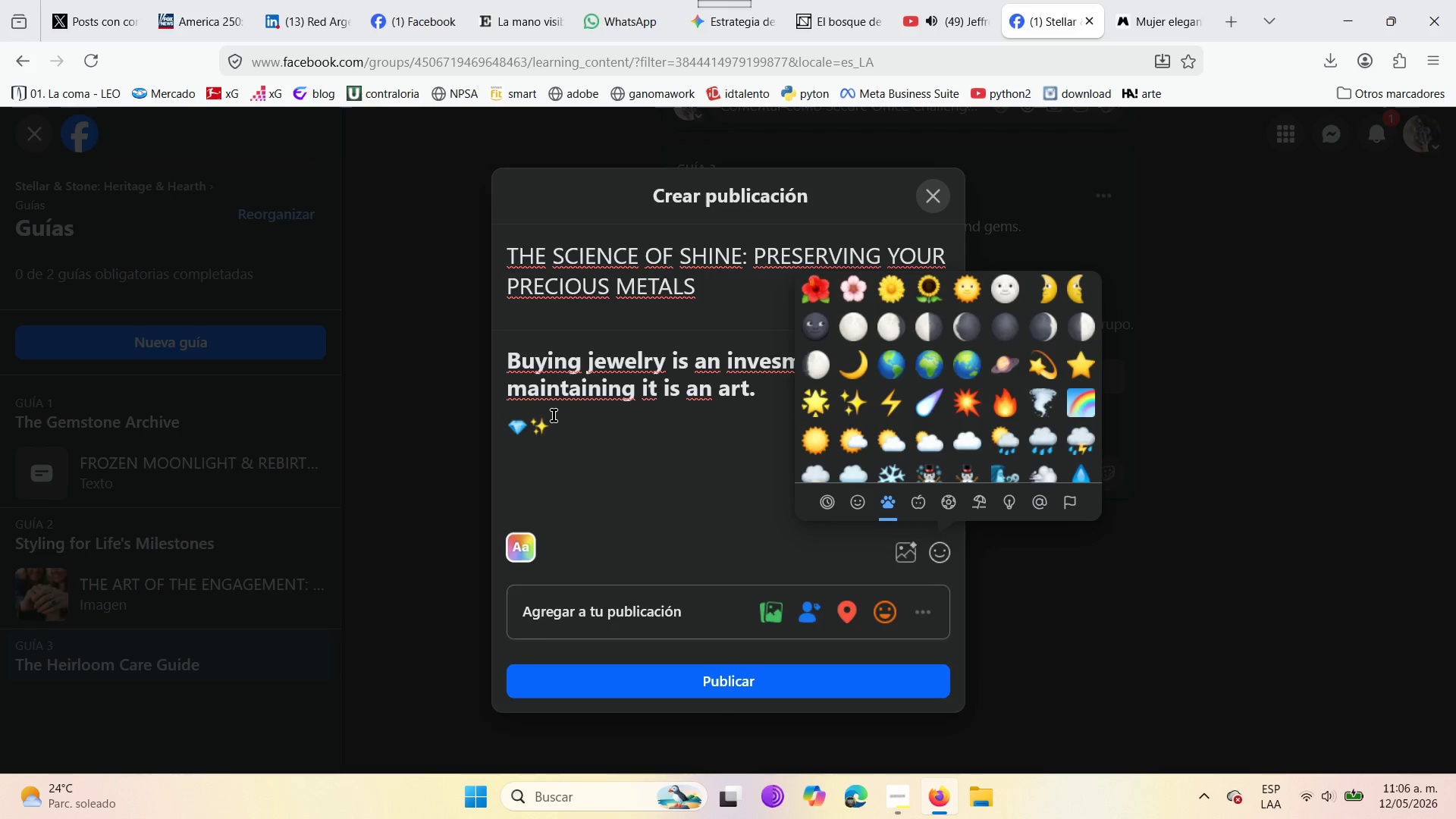 
left_click_drag(start_coordinate=[557, 421], to_coordinate=[506, 431])
 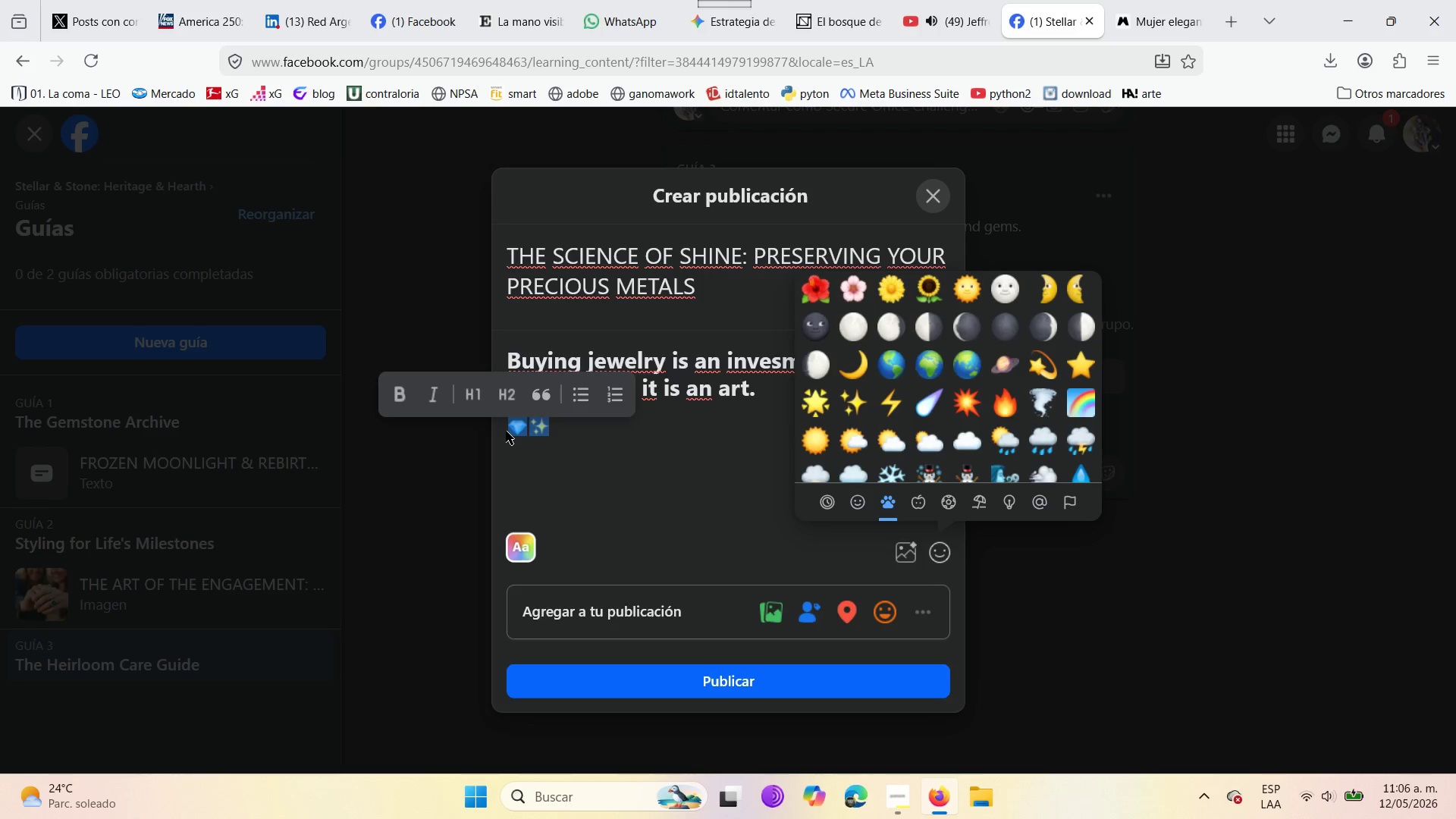 
key(Control+X)
 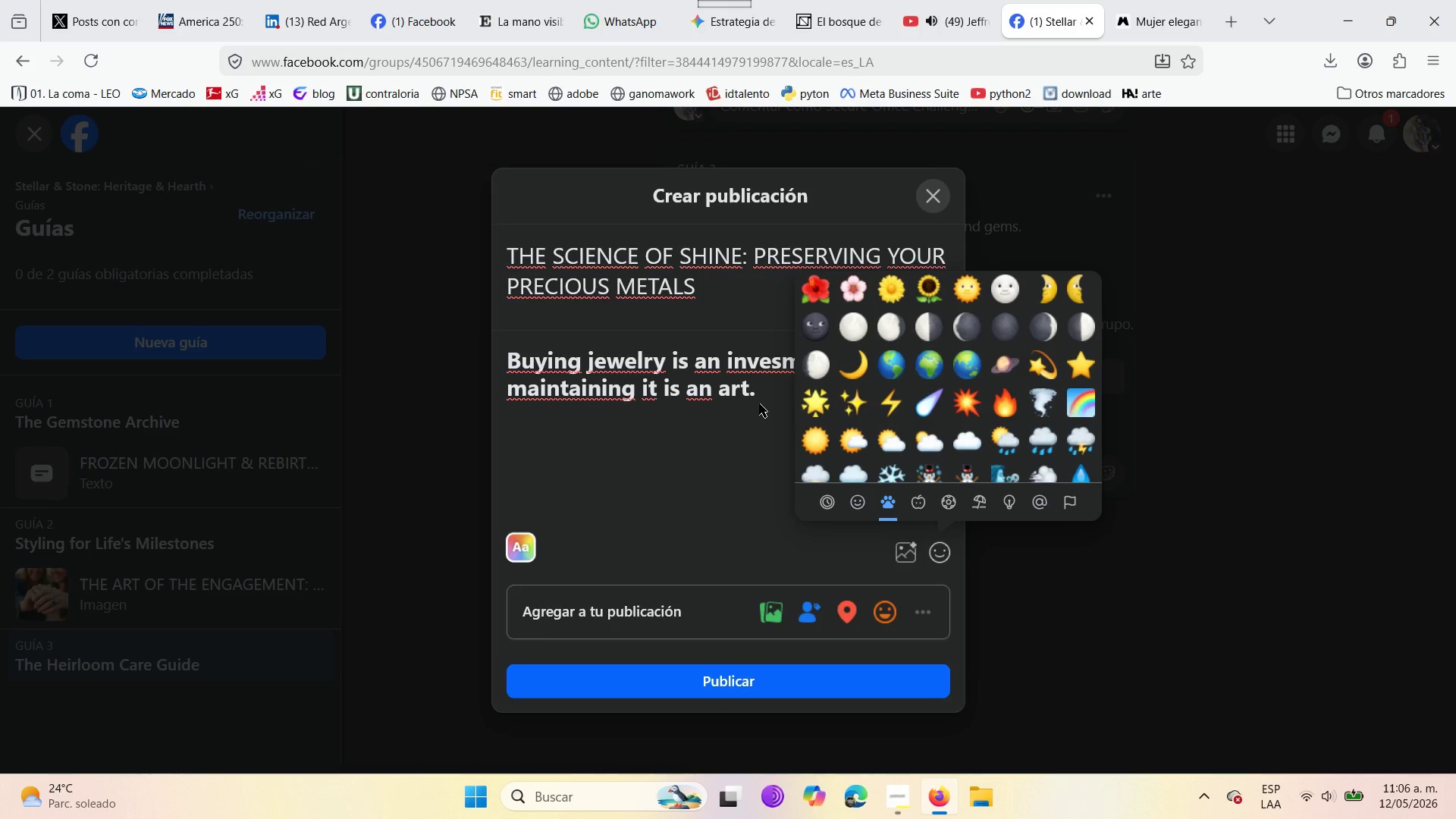 
left_click([760, 398])
 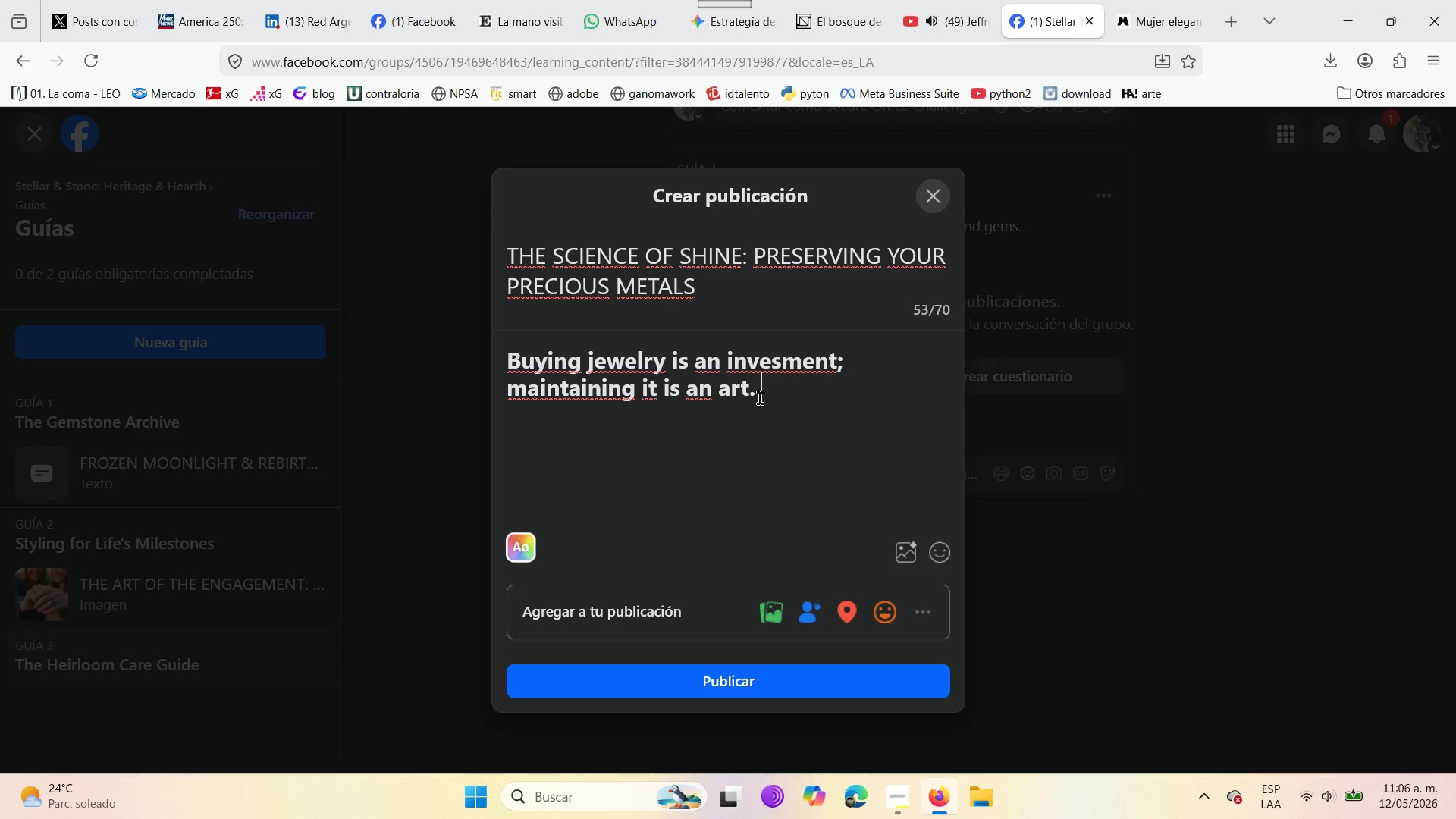 
key(Control+V)
 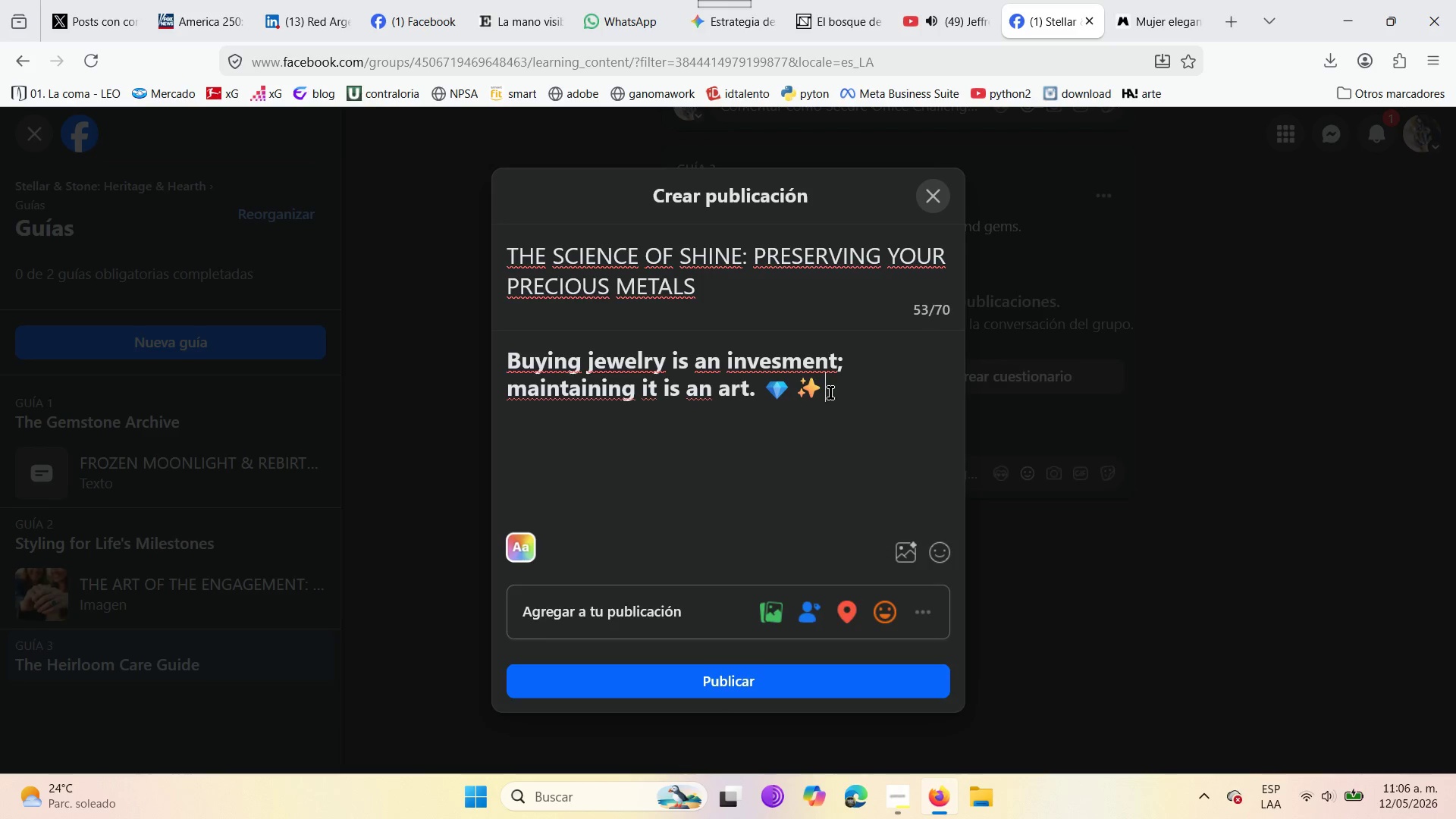 
left_click([551, 457])
 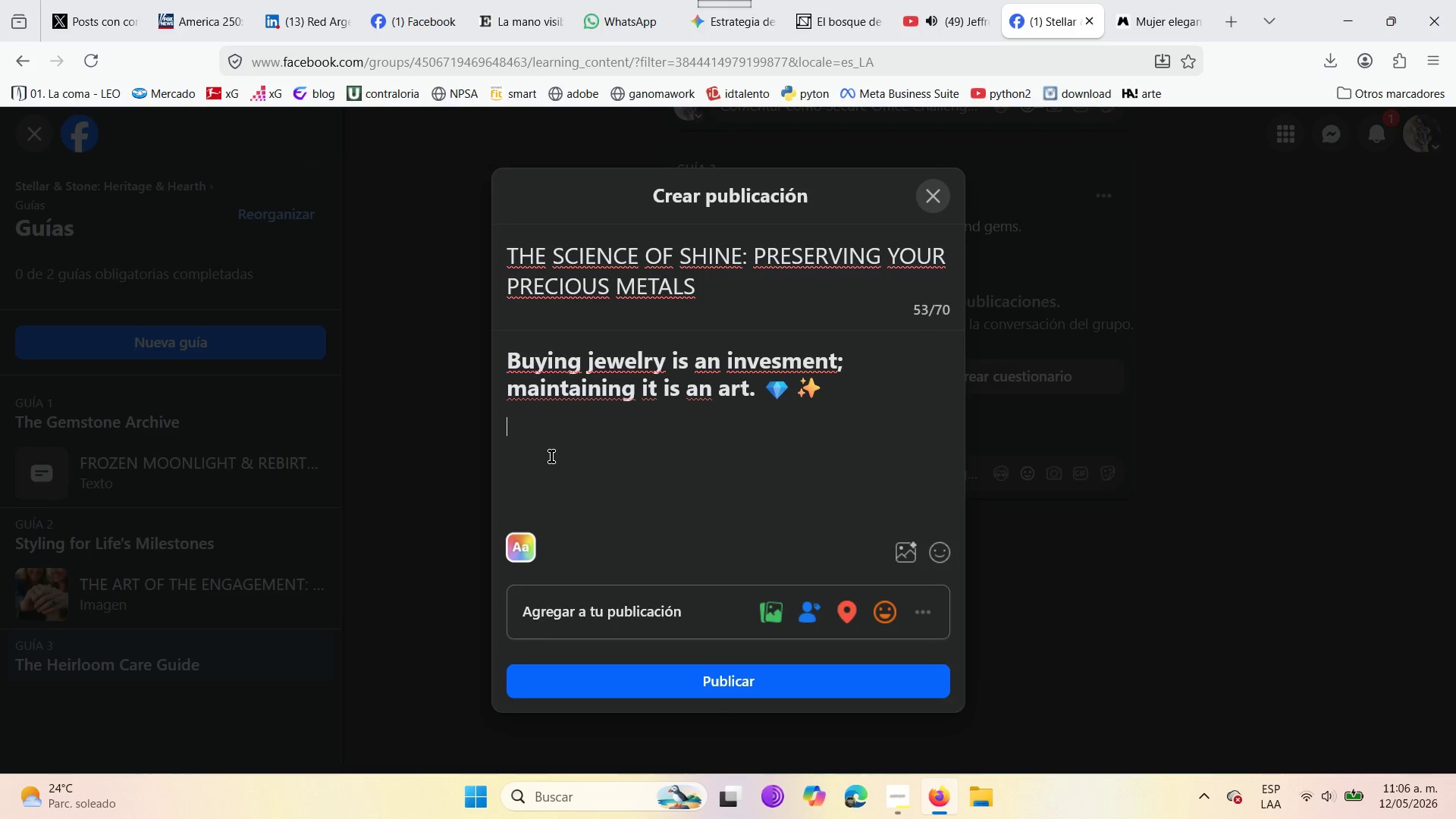 
type(Metals like 925 ste)
key(Backspace)
key(Backspace)
key(Backspace)
type(Sterling Silver )
 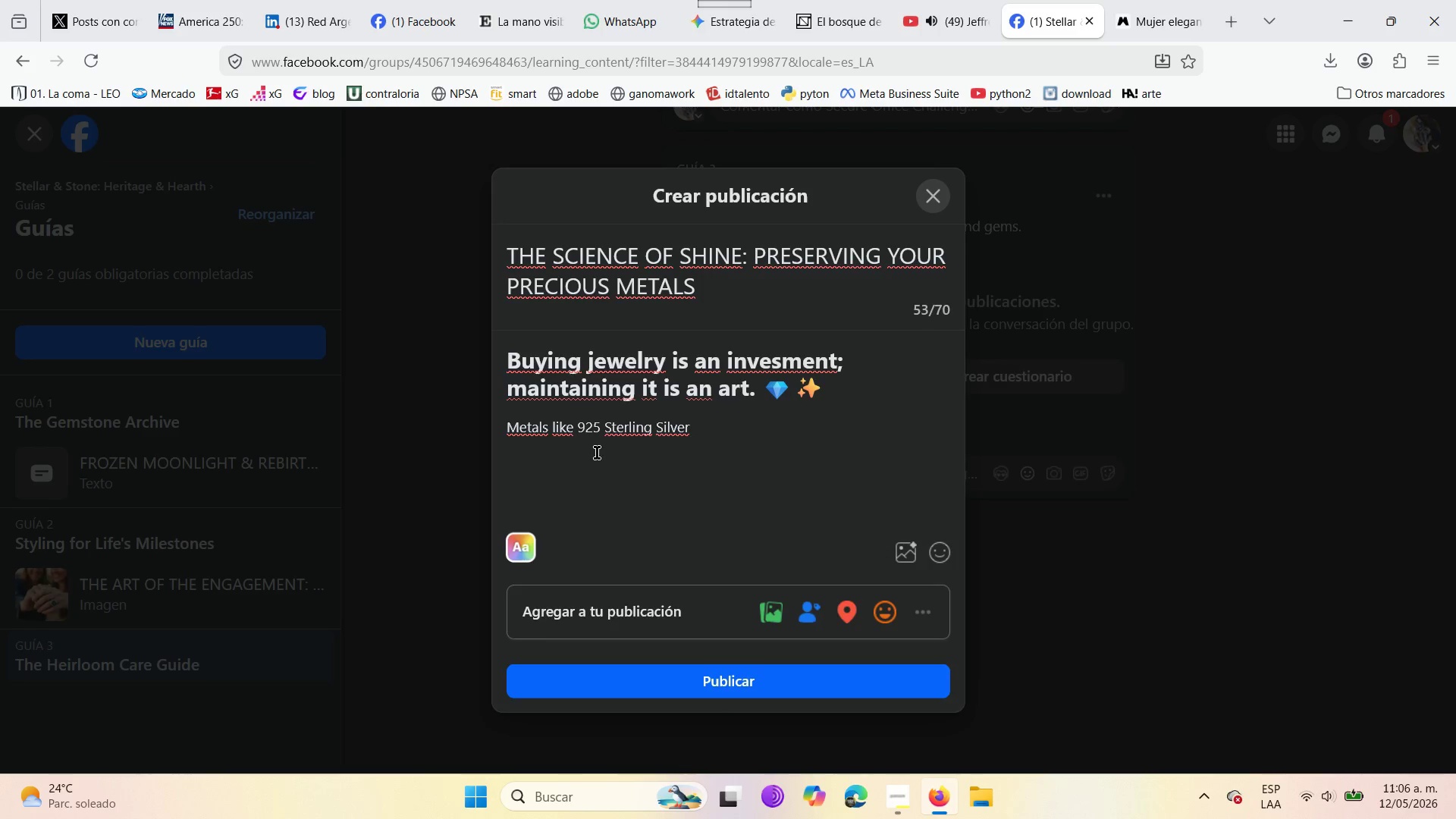 
left_click_drag(start_coordinate=[577, 419], to_coordinate=[688, 431])
 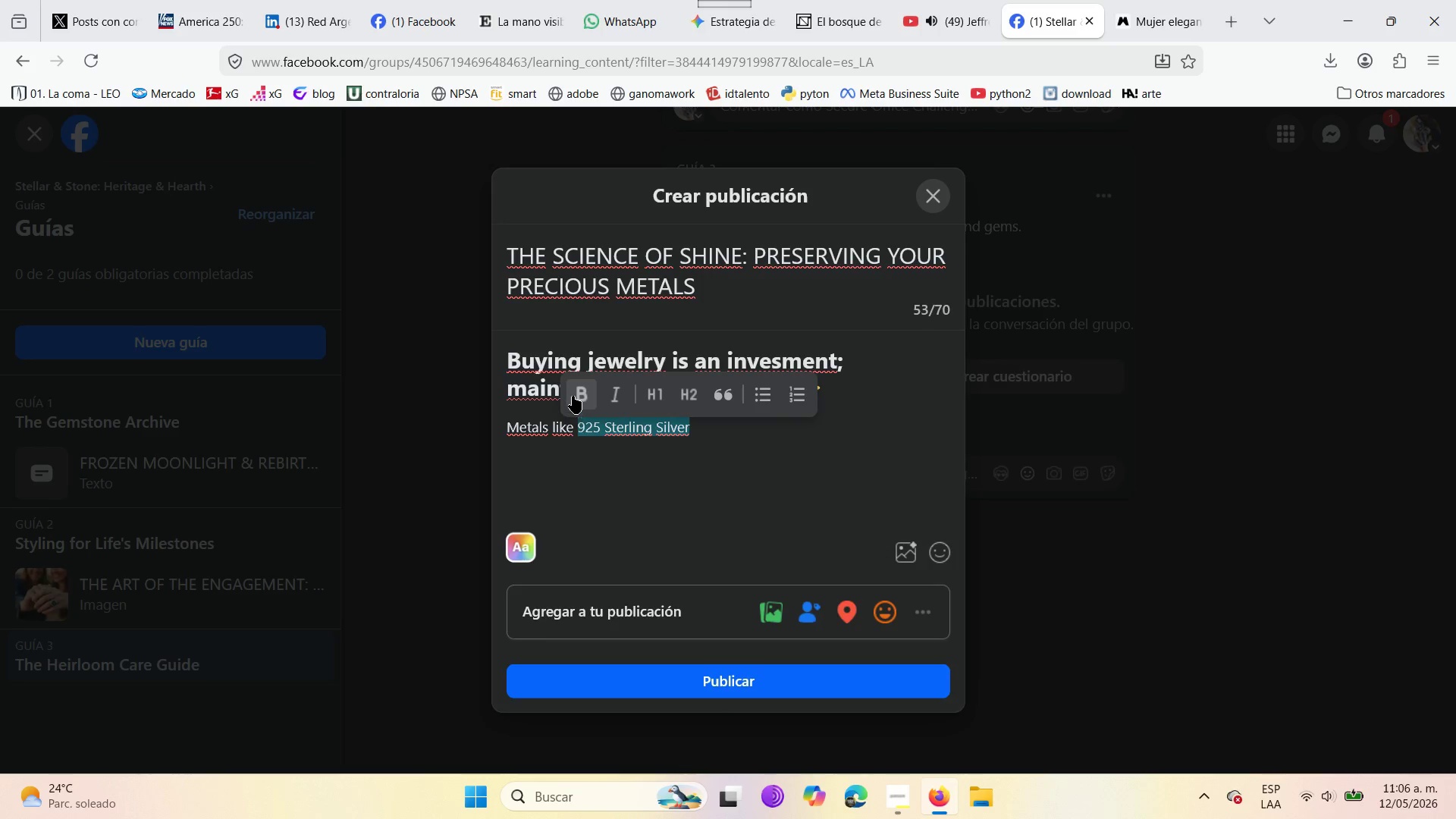 
left_click([572, 395])
 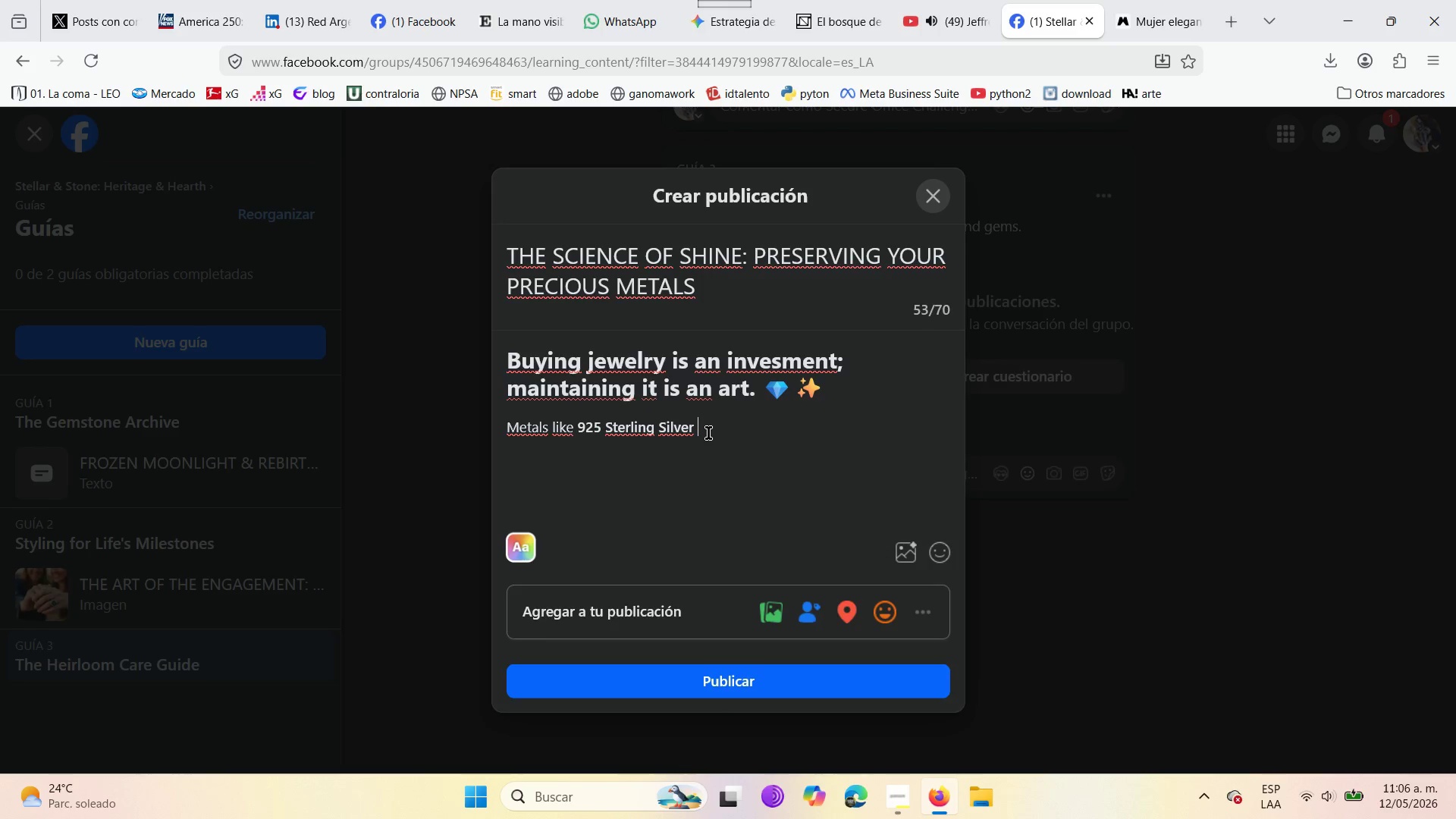 
type(are timeless )
key(Backspace)
type(, but they require spec)
 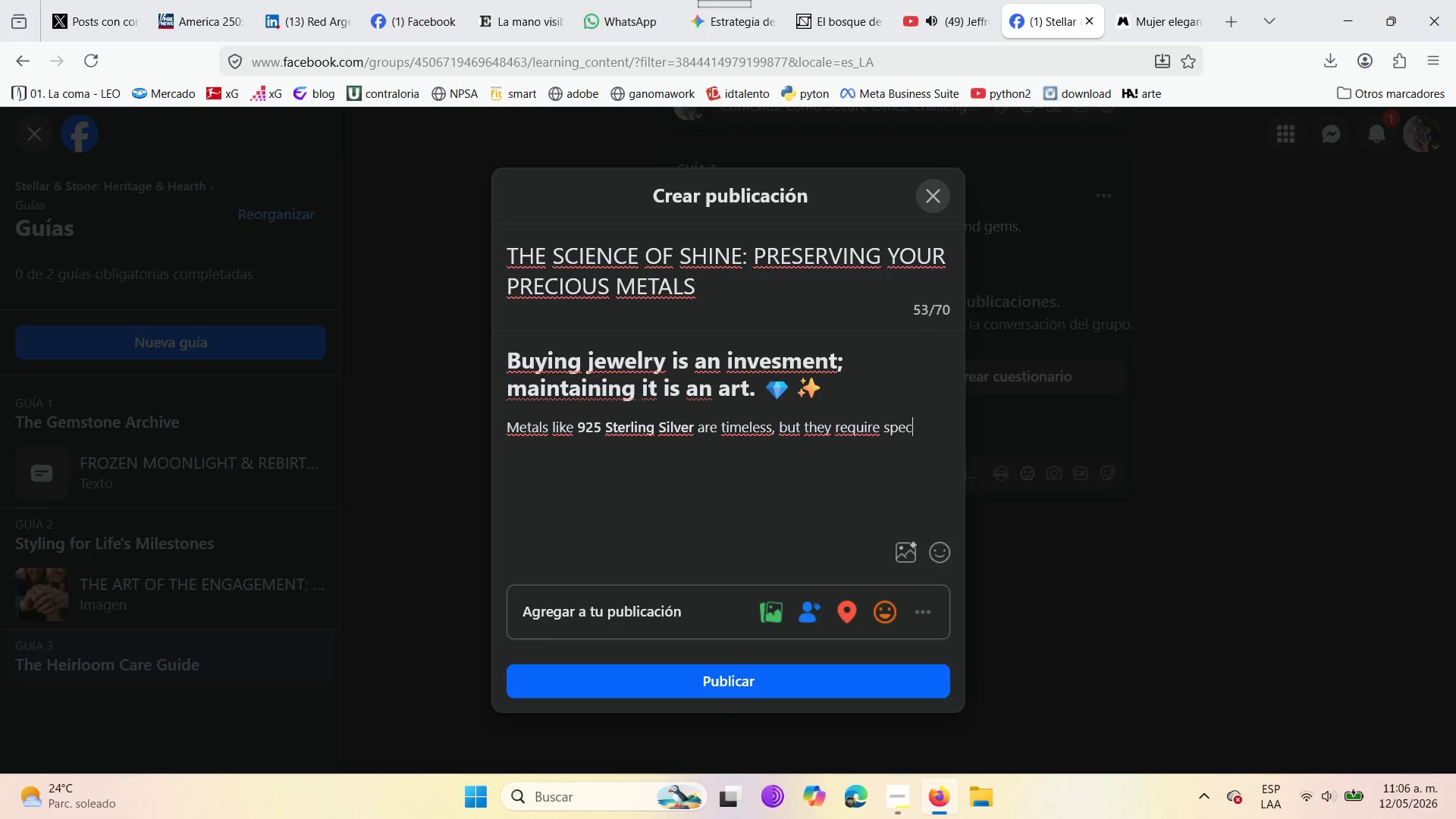 
type(ific care to prevent tarnish )
key(Backspace)
type(. )
 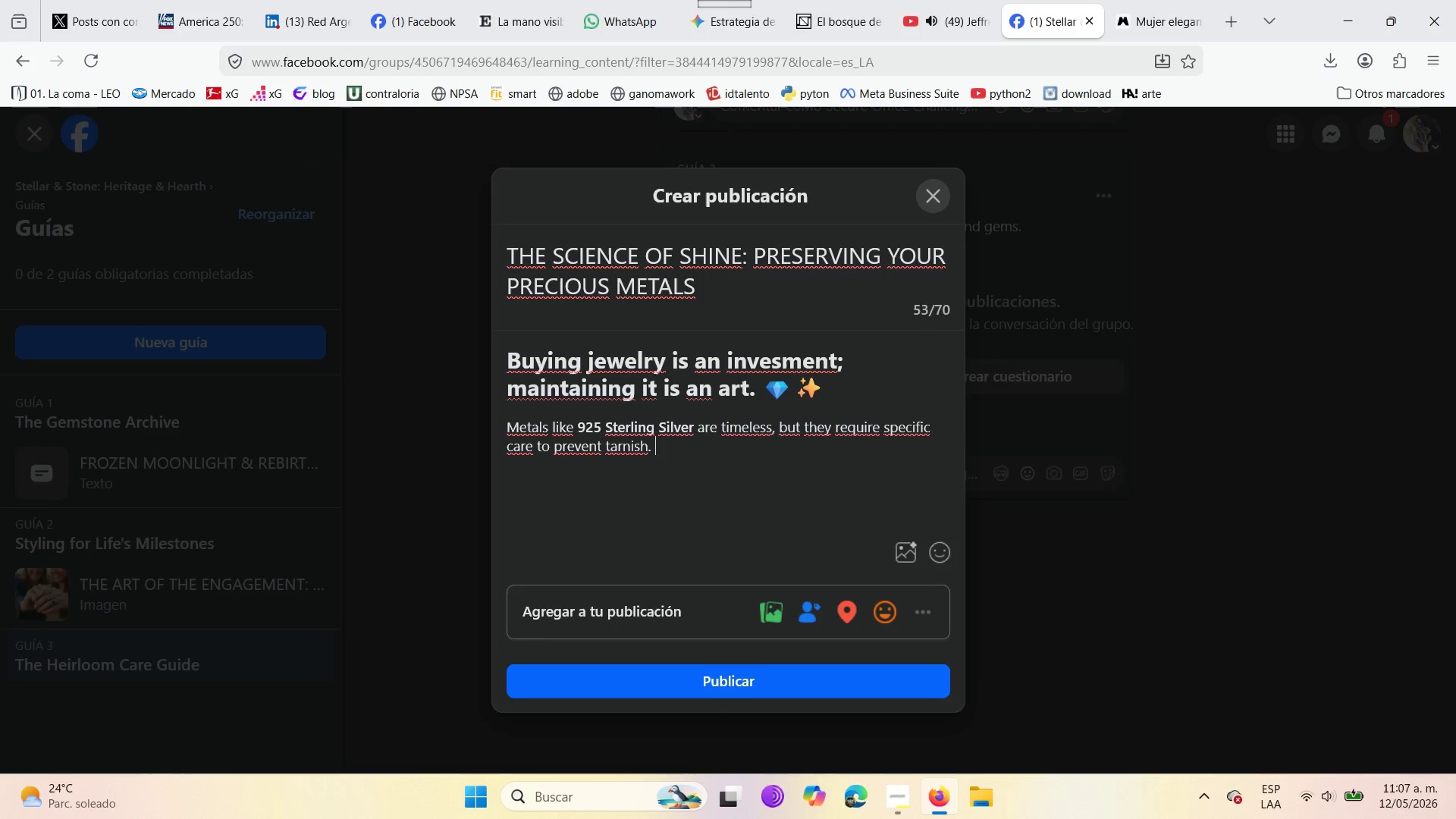 
key(Enter)
 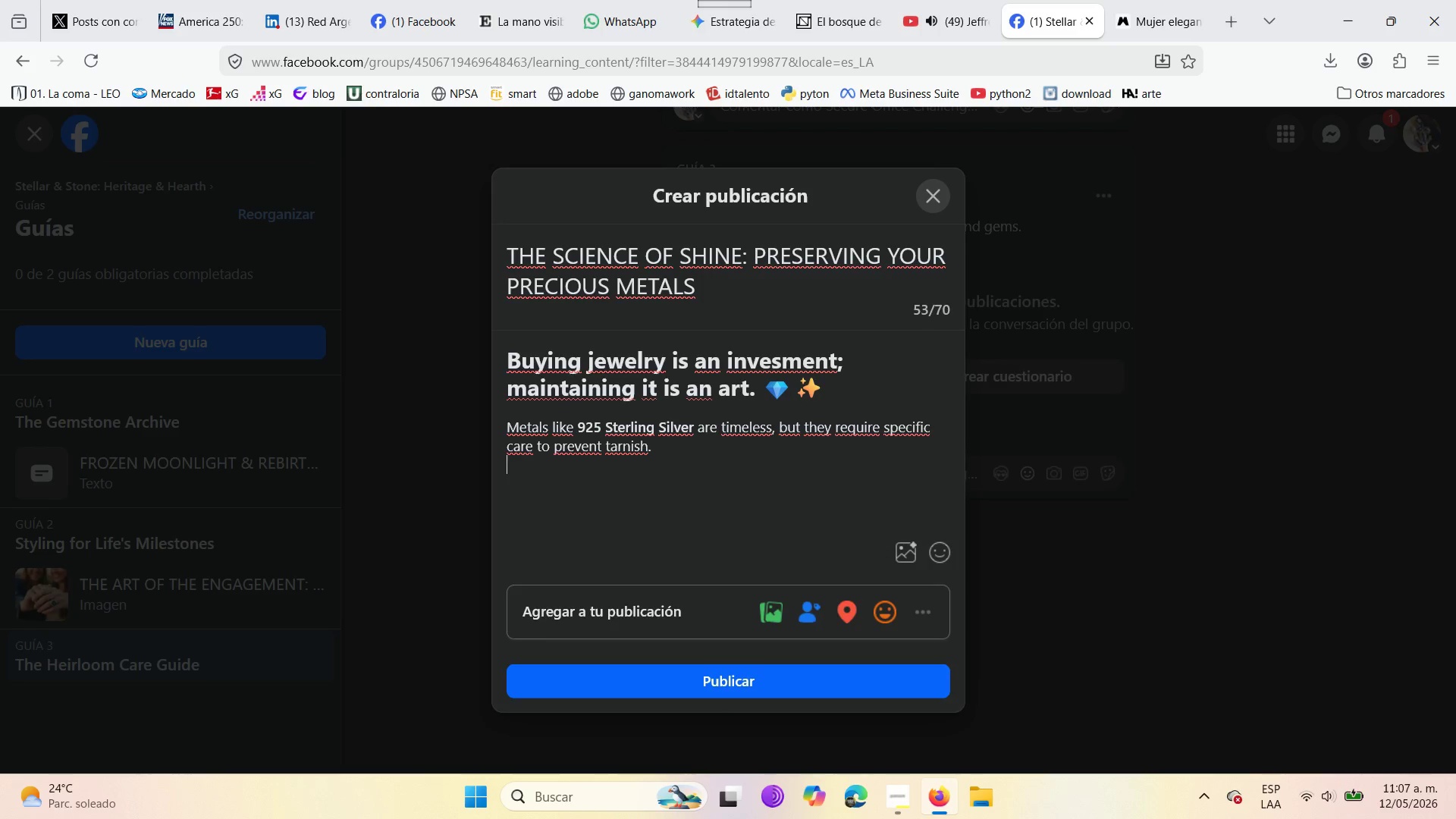 
key(Enter)
 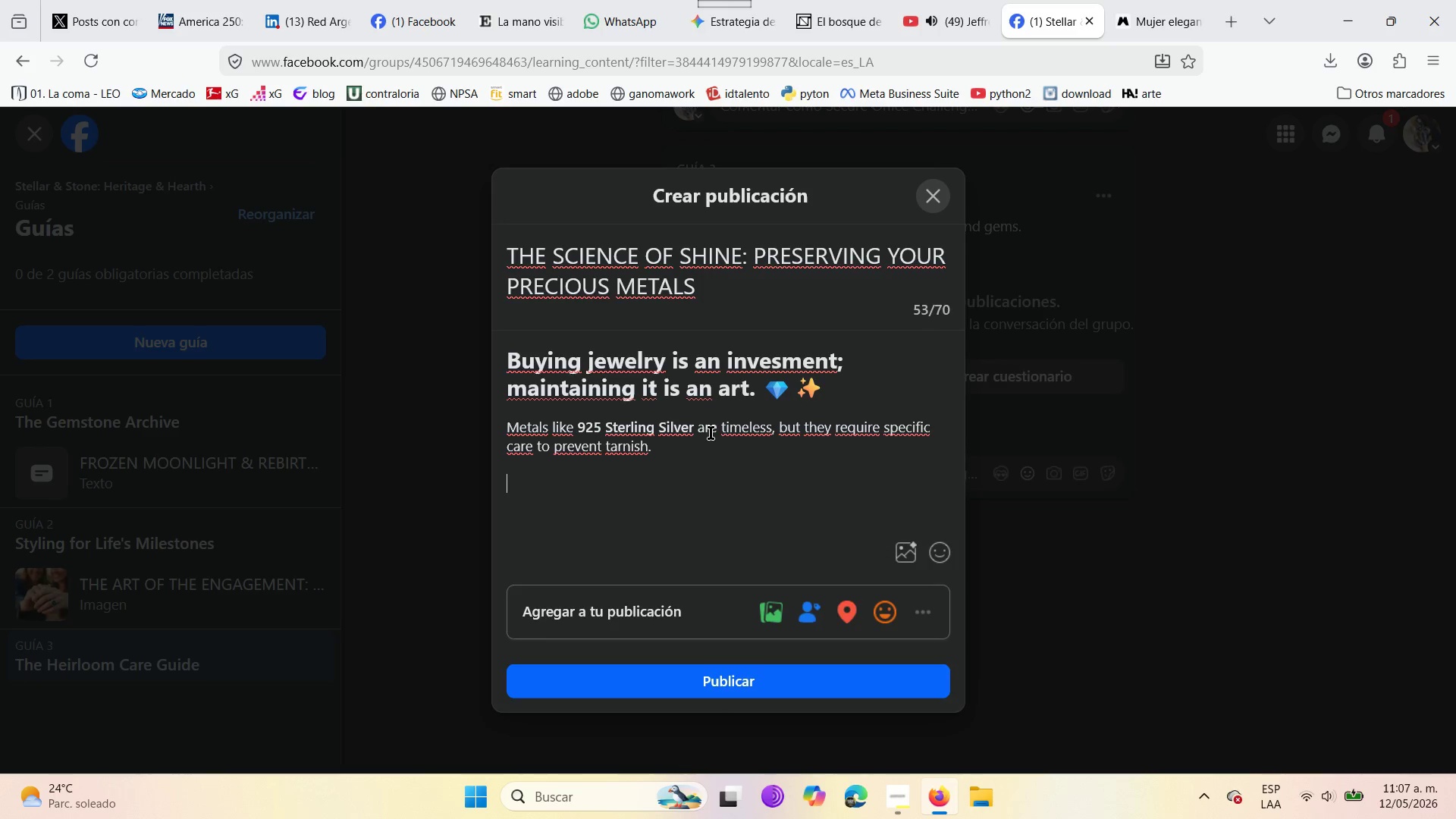 
wait(12.91)
 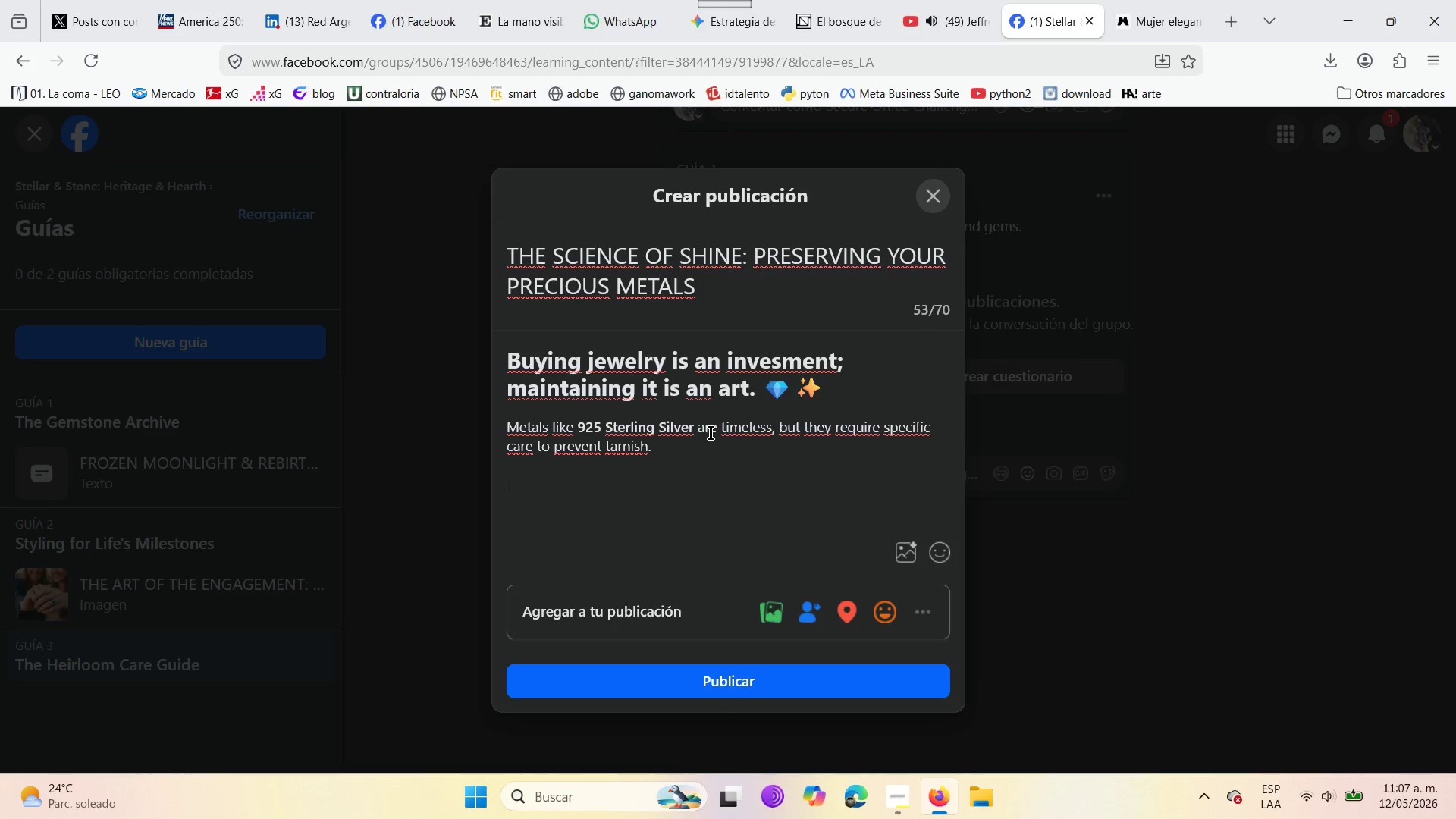 
type(The Golden Rukl)
key(Backspace)
key(Backspace)
type(les of Care> )
 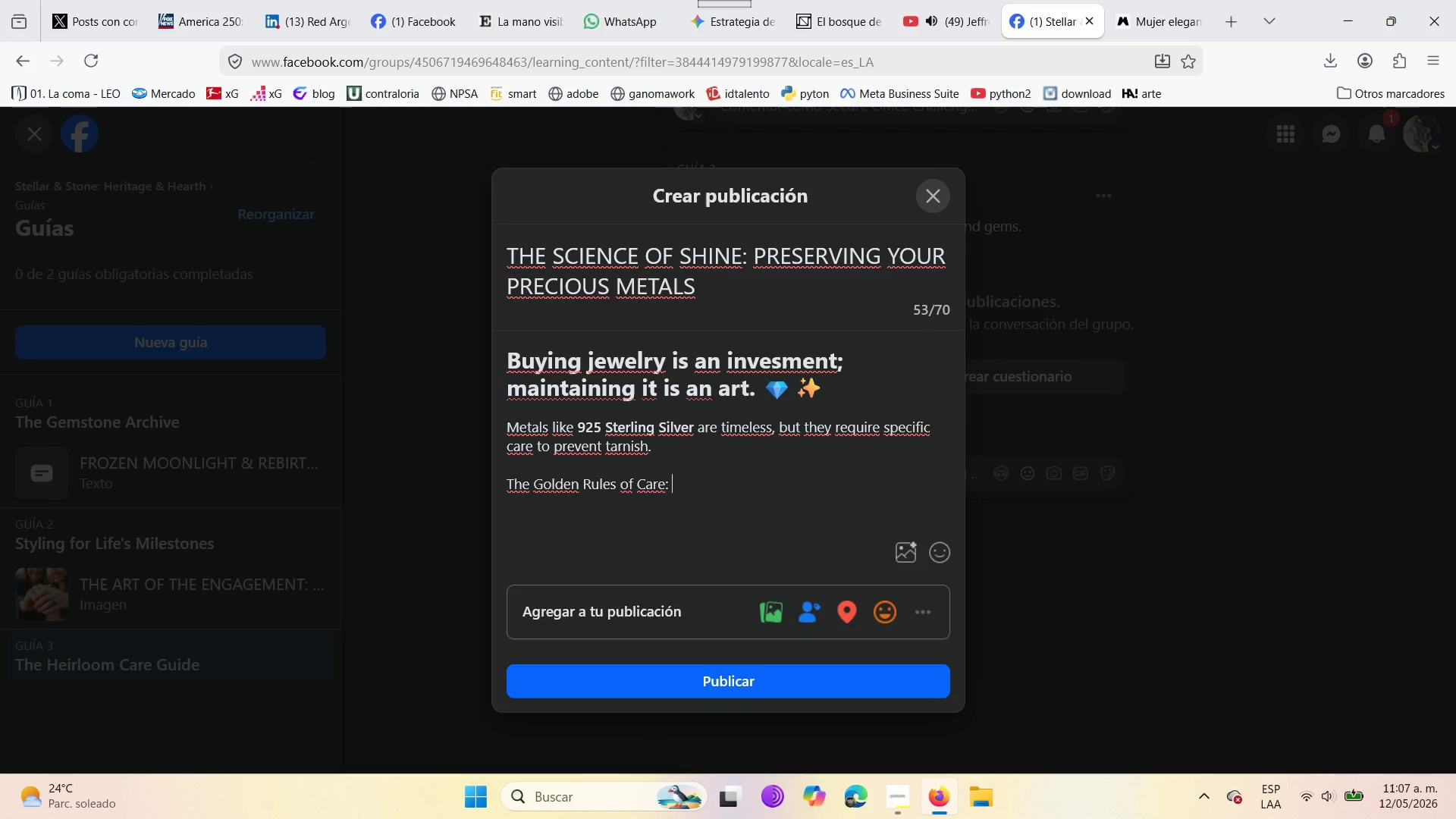 
key(Enter)
 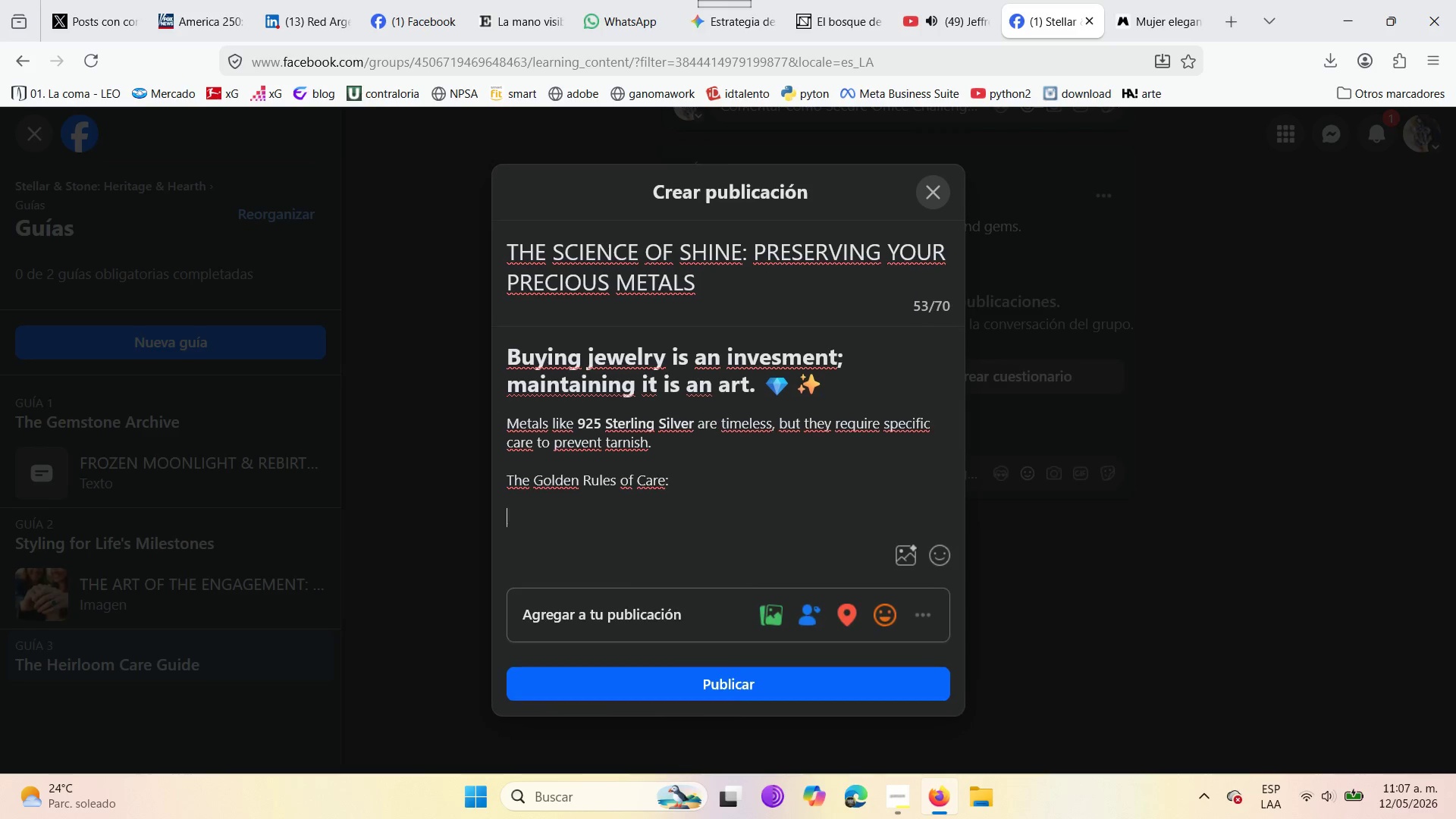 
key(Enter)
 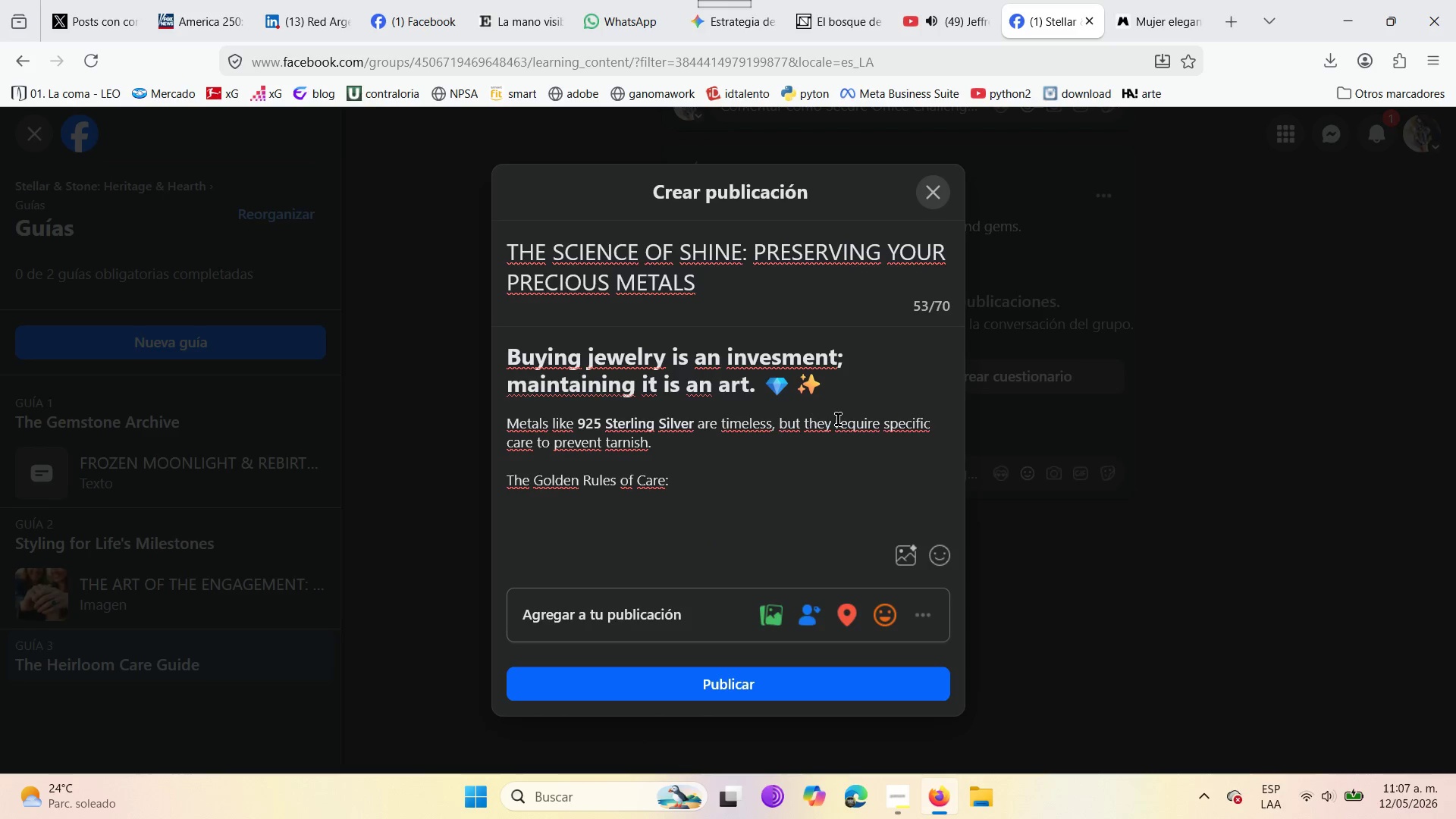 
left_click([742, 489])
 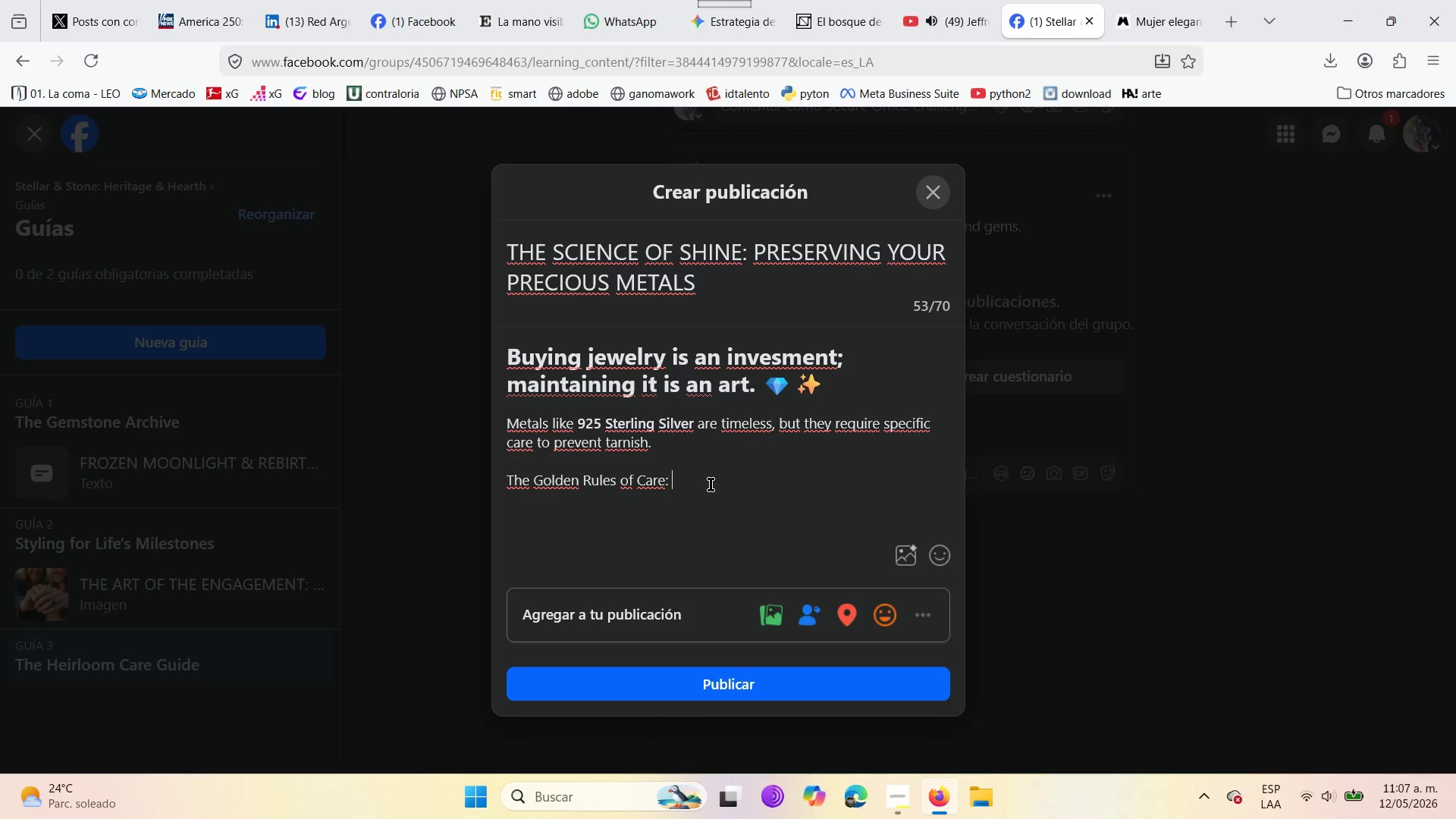 
right_click([701, 485])
 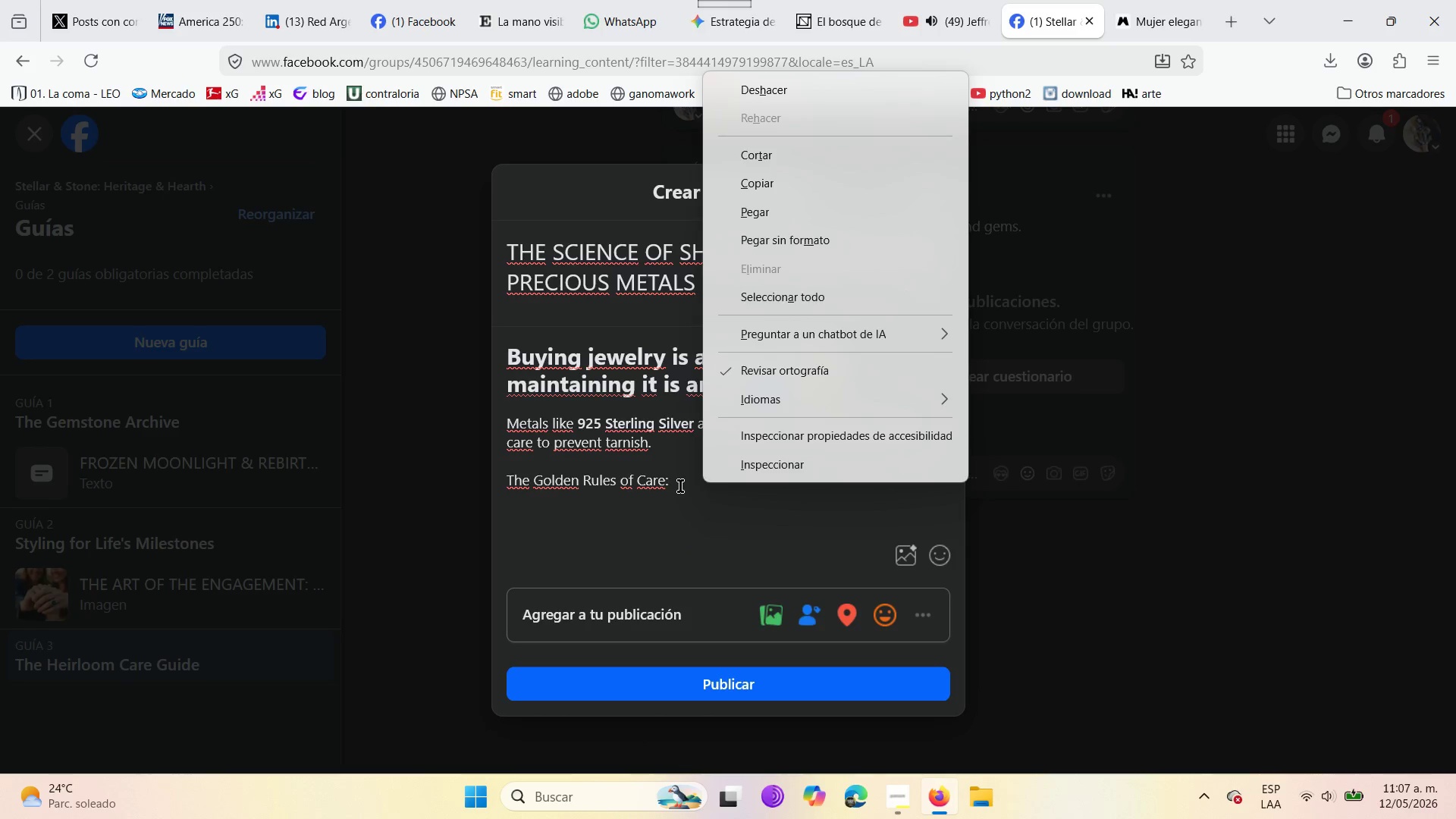 
left_click([559, 531])
 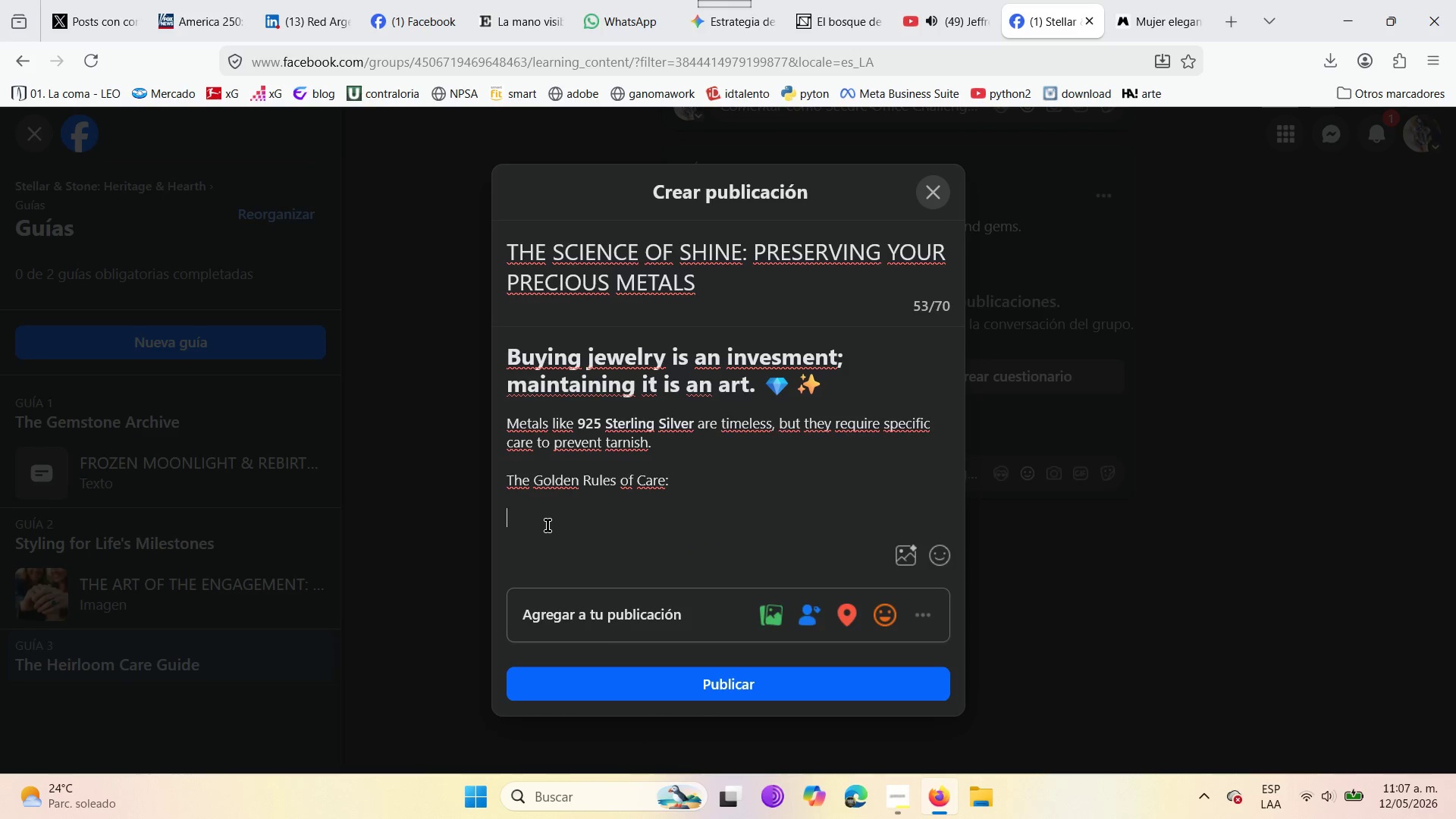 
double_click([548, 526])
 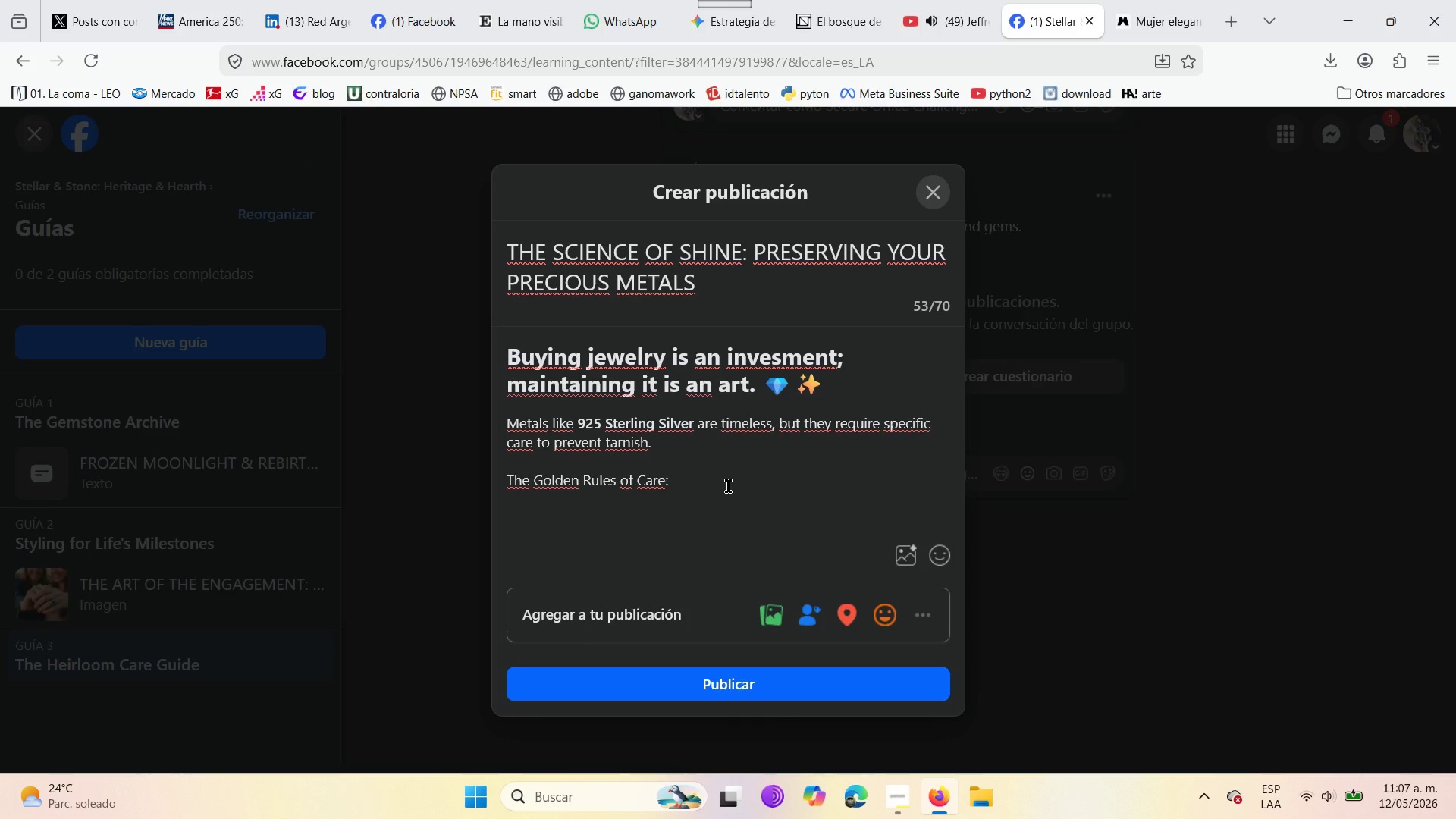 
double_click([728, 486])
 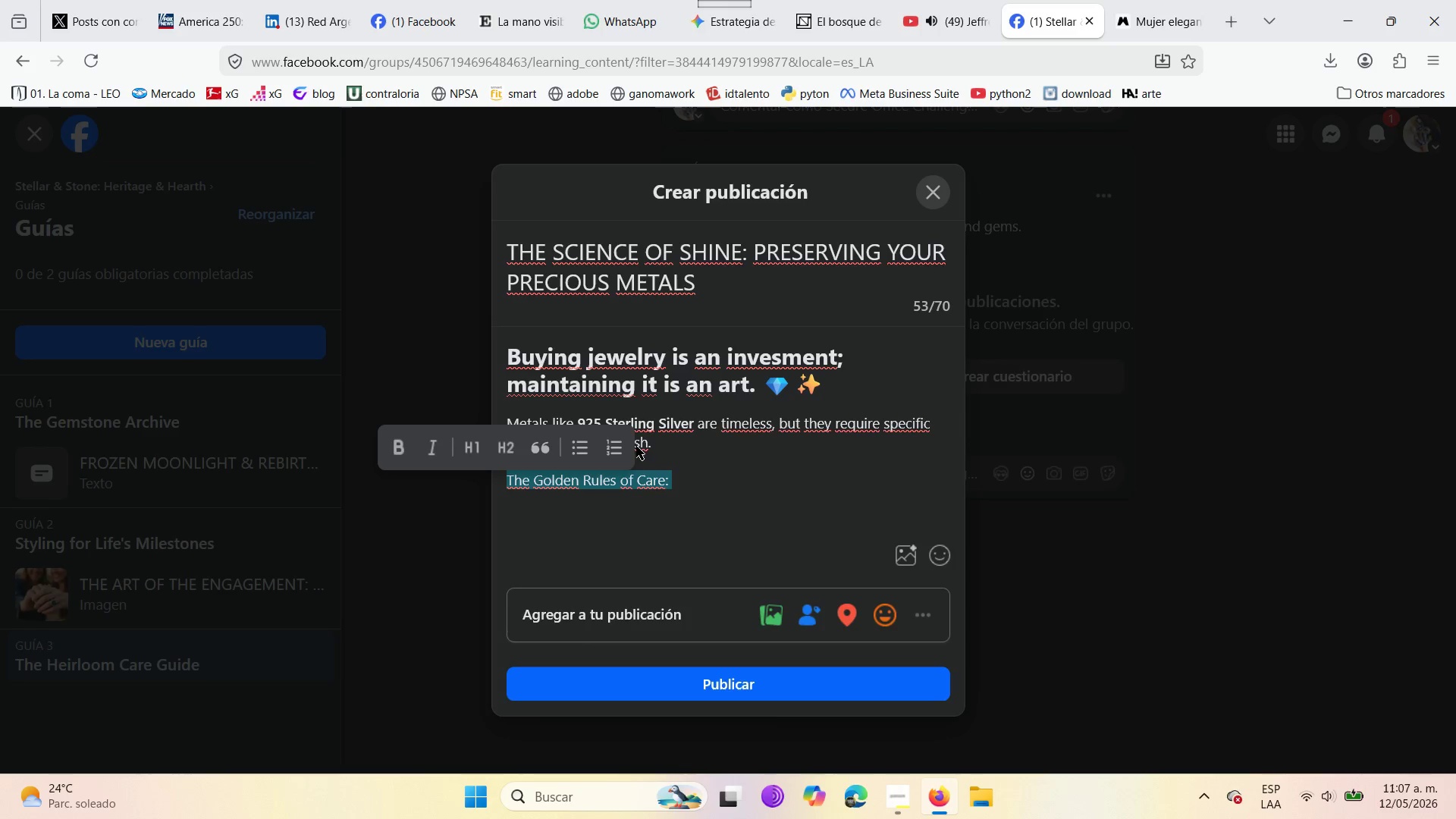 
left_click([623, 445])
 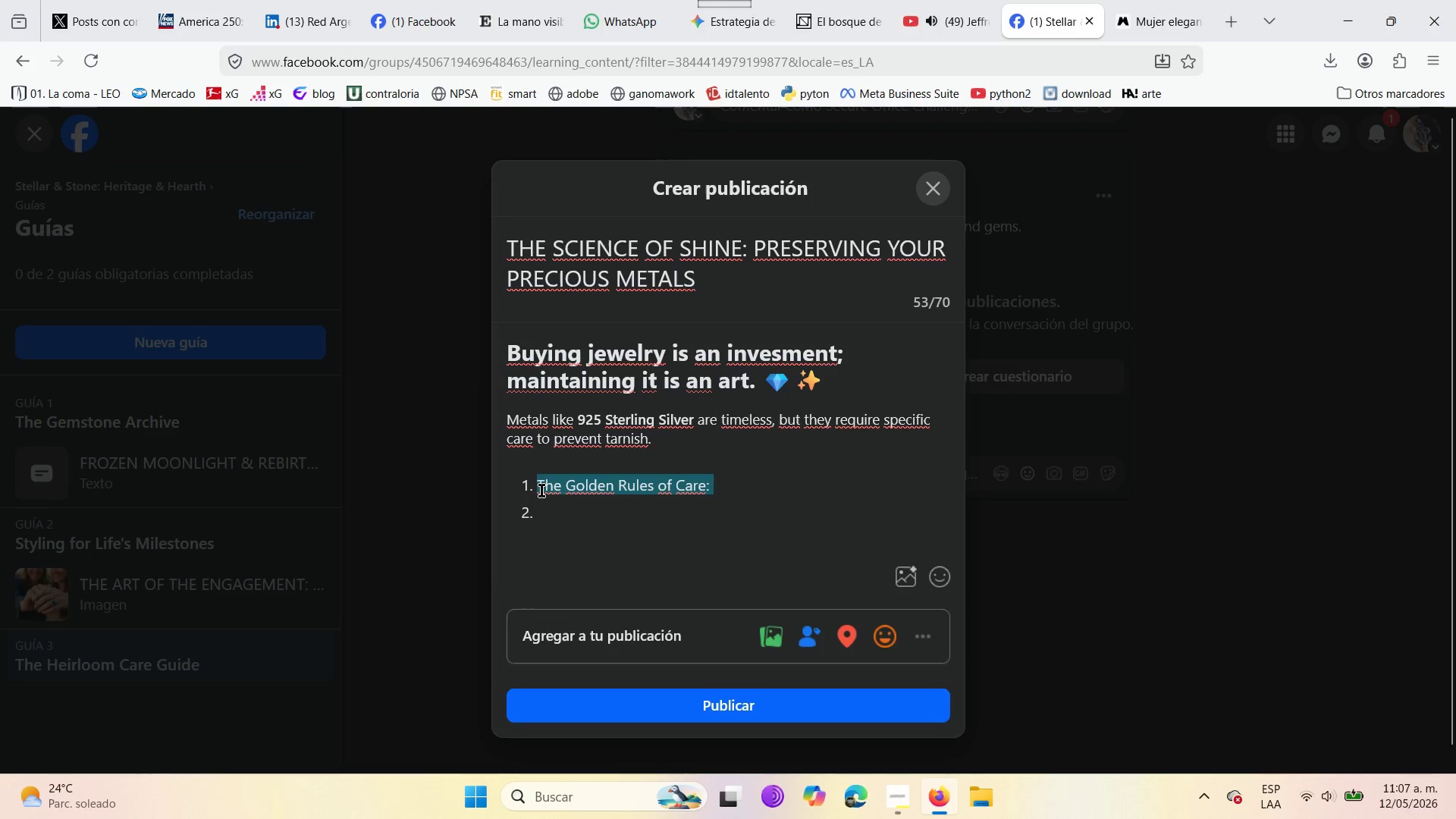 
left_click([539, 489])
 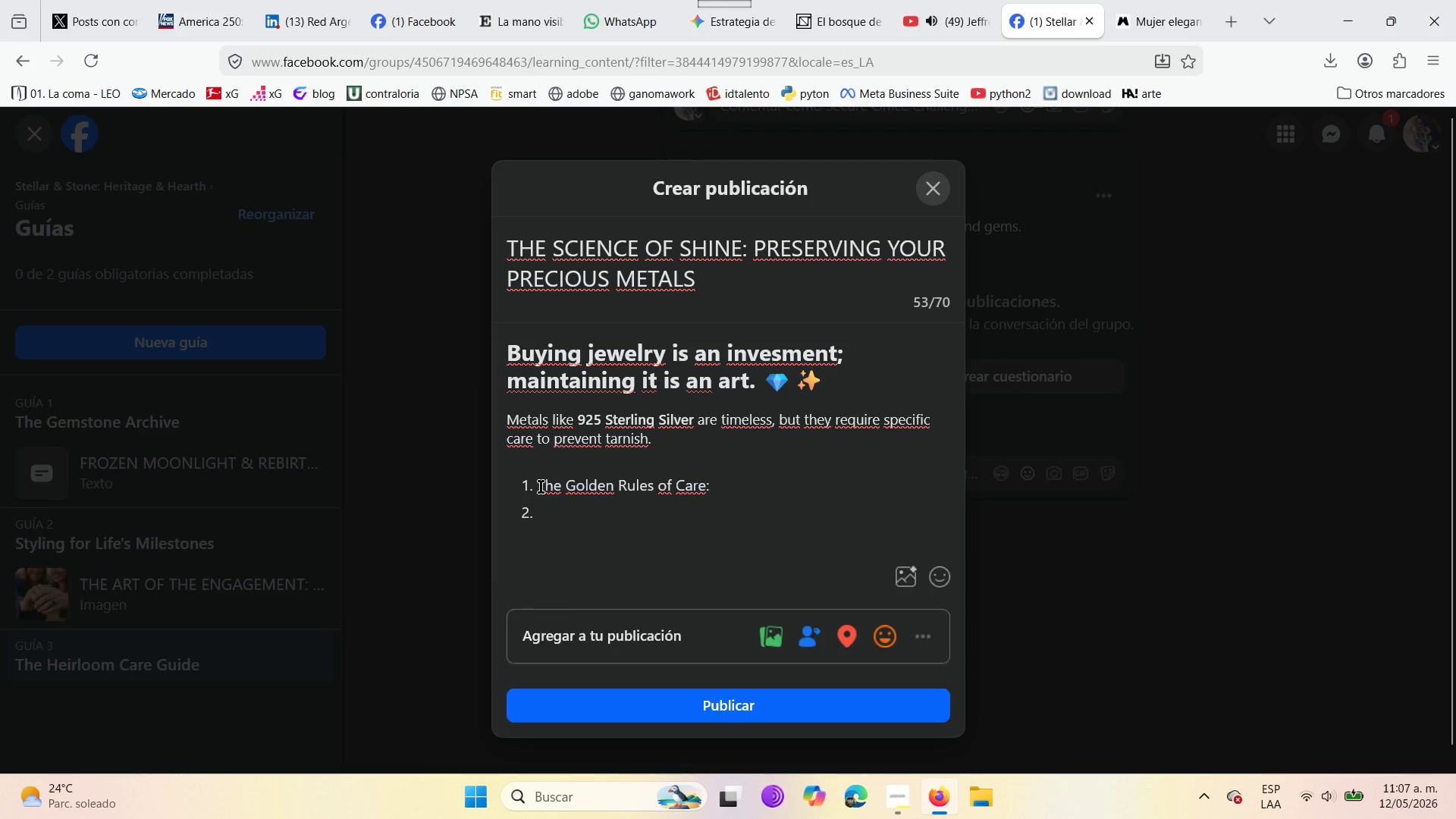 
key(Backspace)
 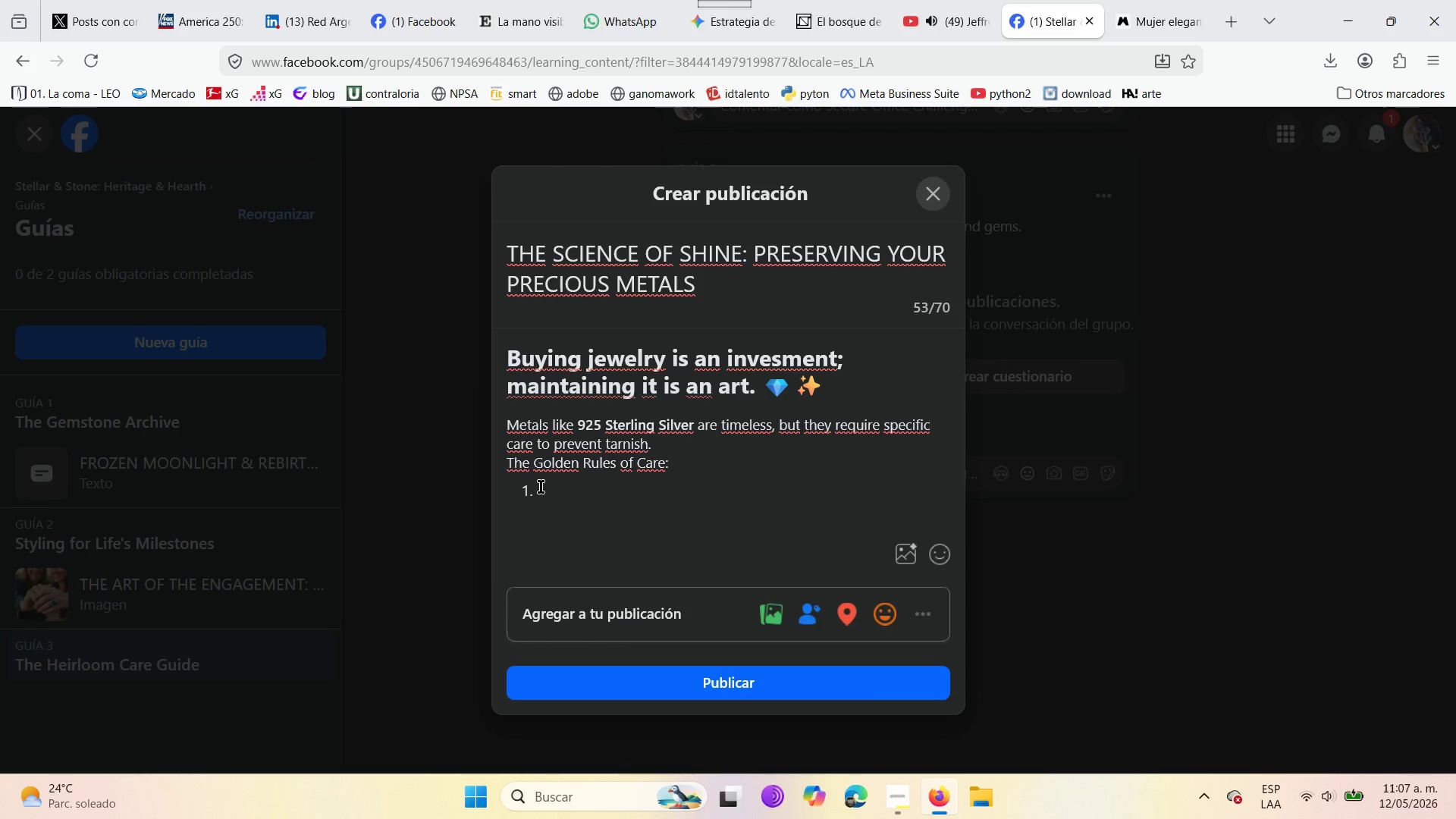 
key(Enter)
 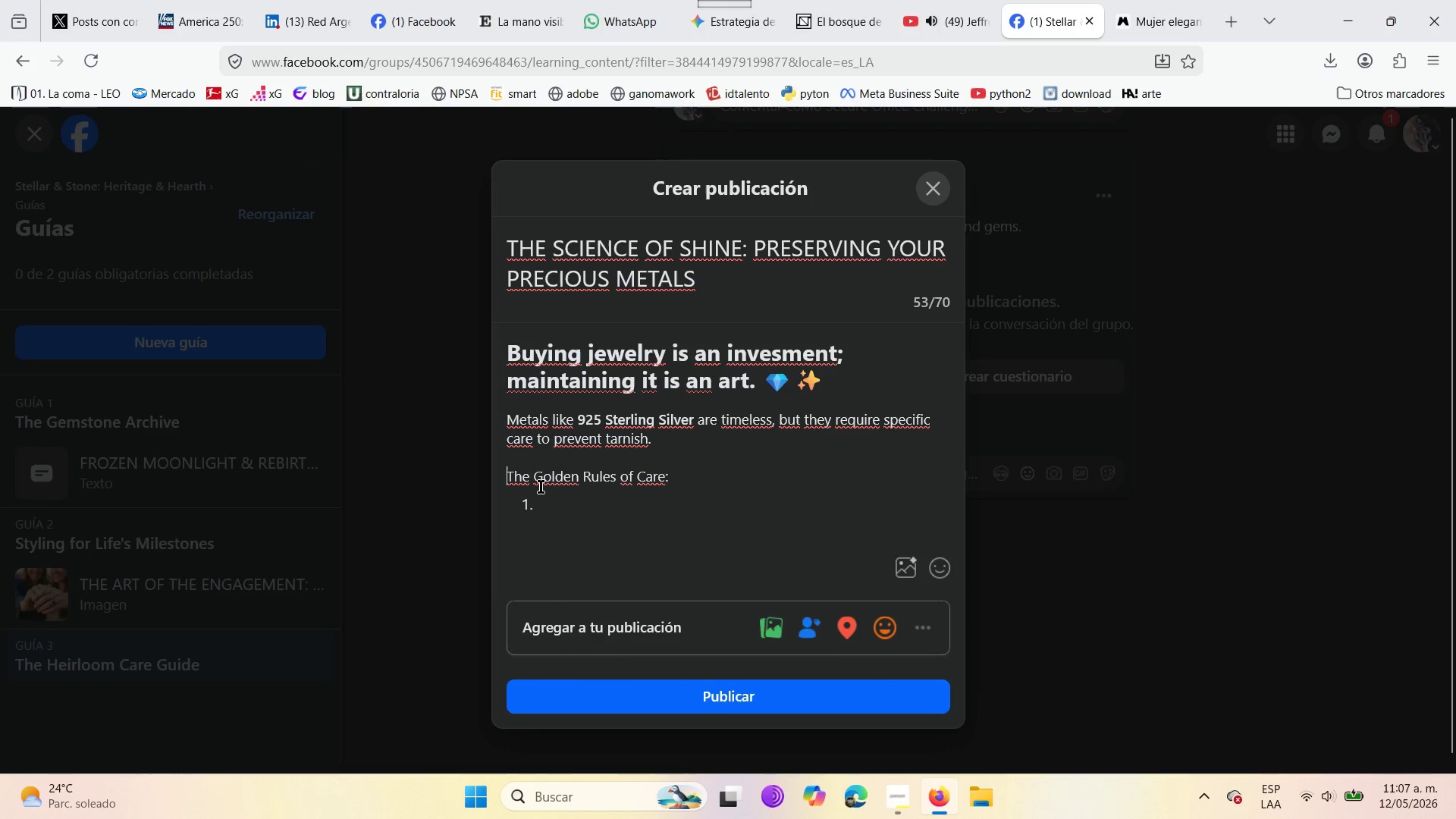 
left_click([560, 500])
 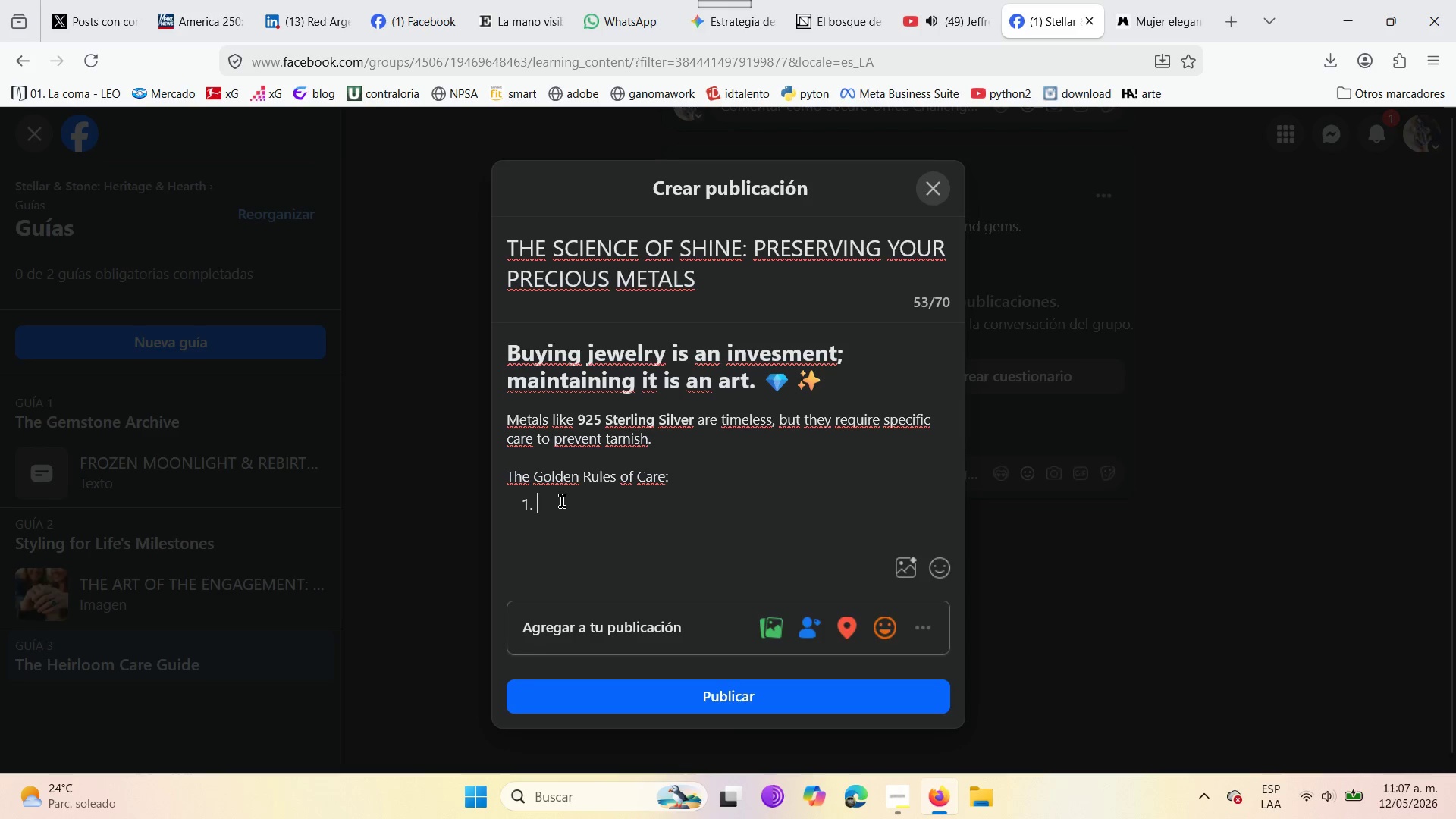 
wait(6.12)
 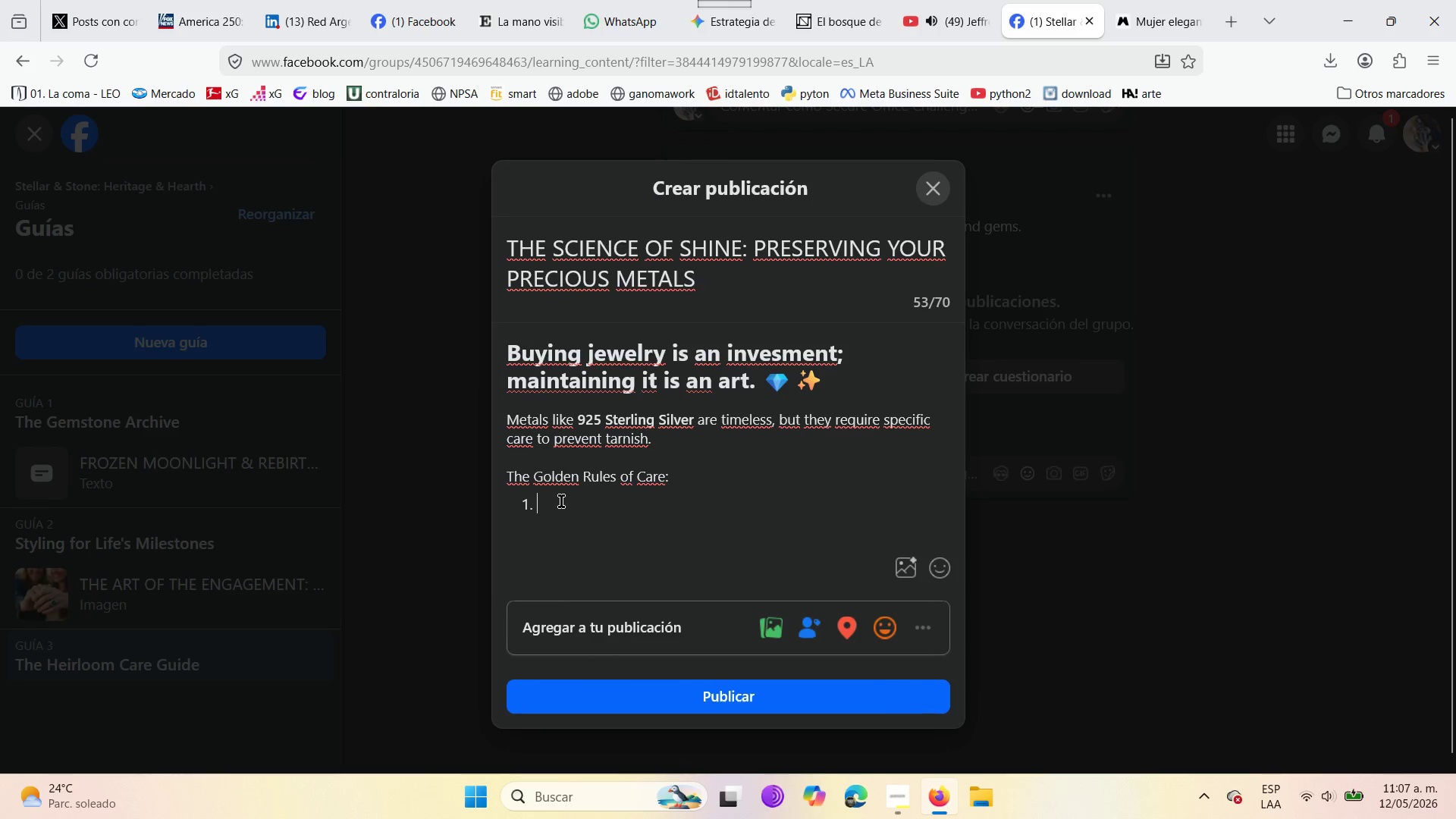 
type(The )
 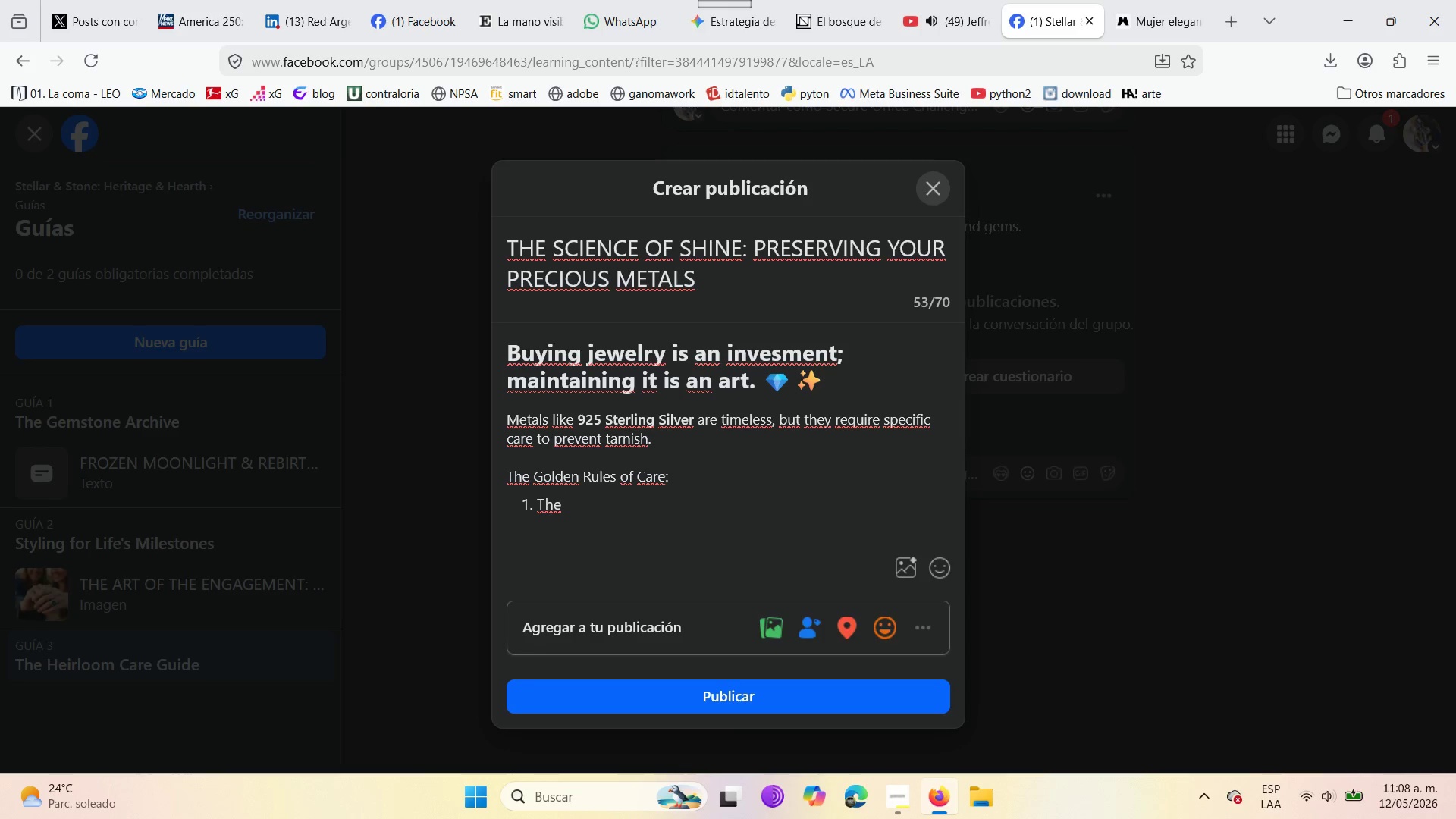 
wait(5.39)
 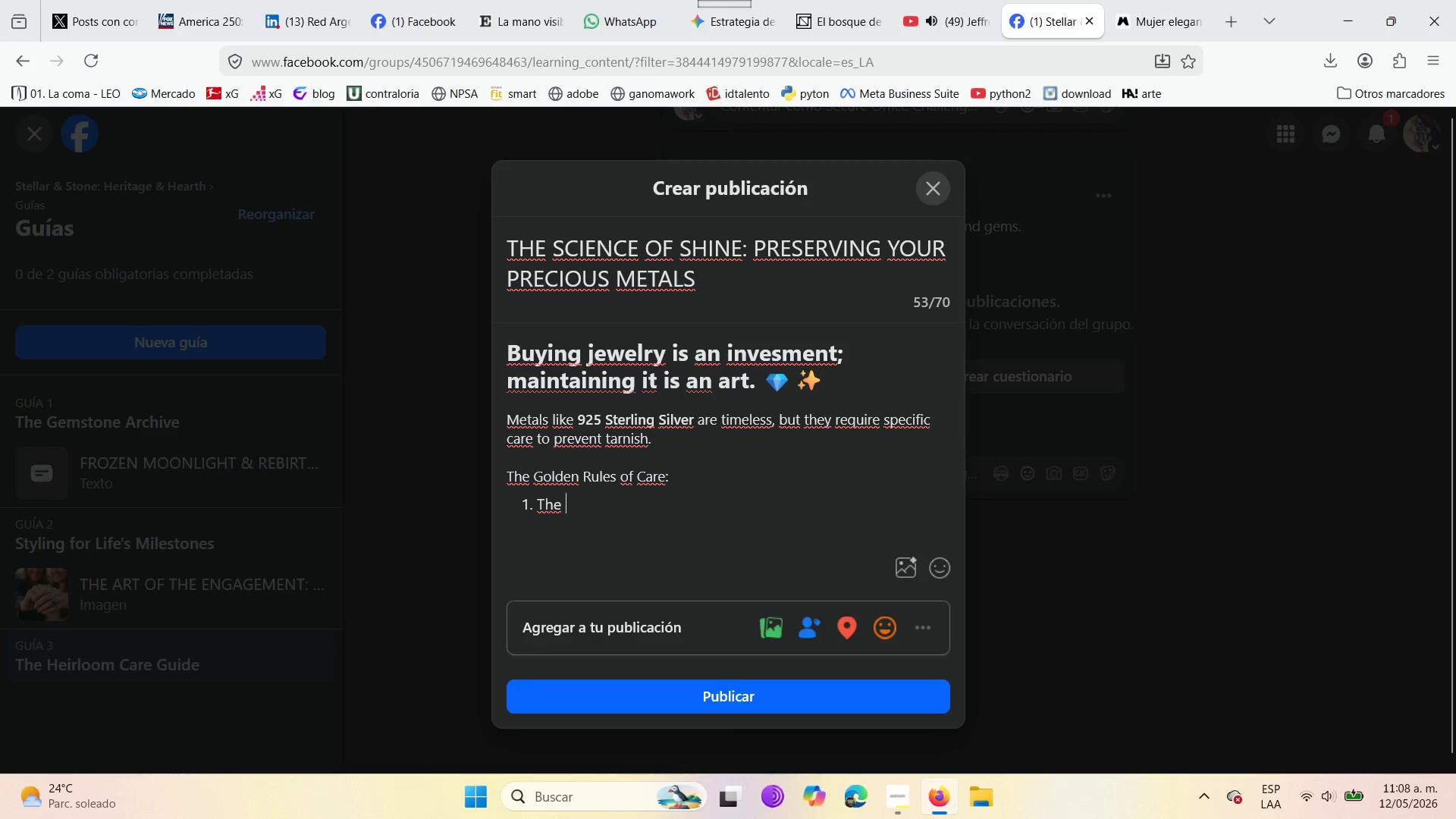 
type(polish )
key(Backspace)
key(Backspace)
type(hing )
 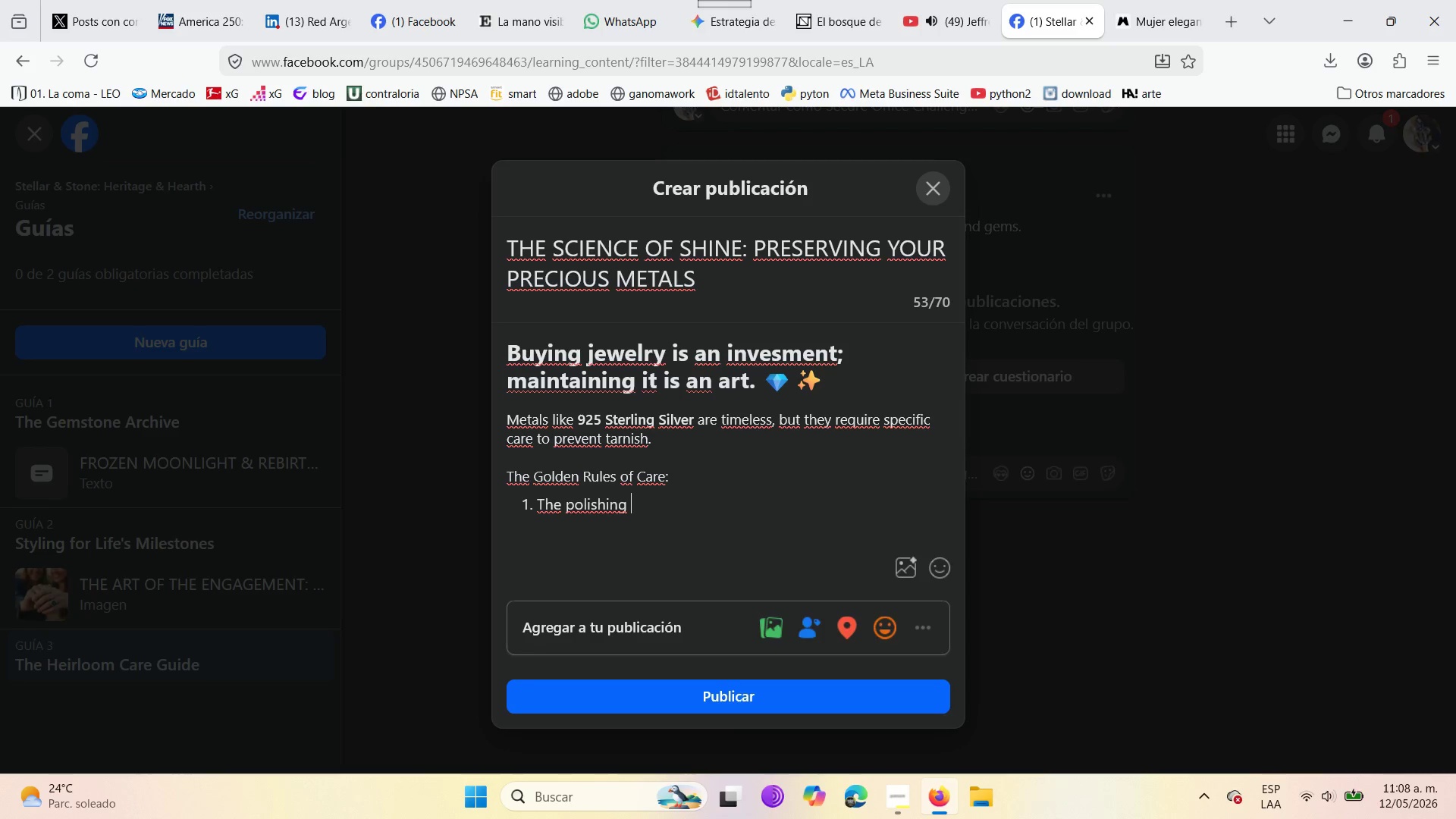 
type(rule )
key(Backspace)
type(> always wi)
key(Backspace)
key(Backspace)
type(wipe with a lint )
key(Backspace)
type(-free polishing cloth after every waer )
key(Backspace)
key(Backspace)
key(Backspace)
type(a)
key(Backspace)
key(Backspace)
type(ear )
 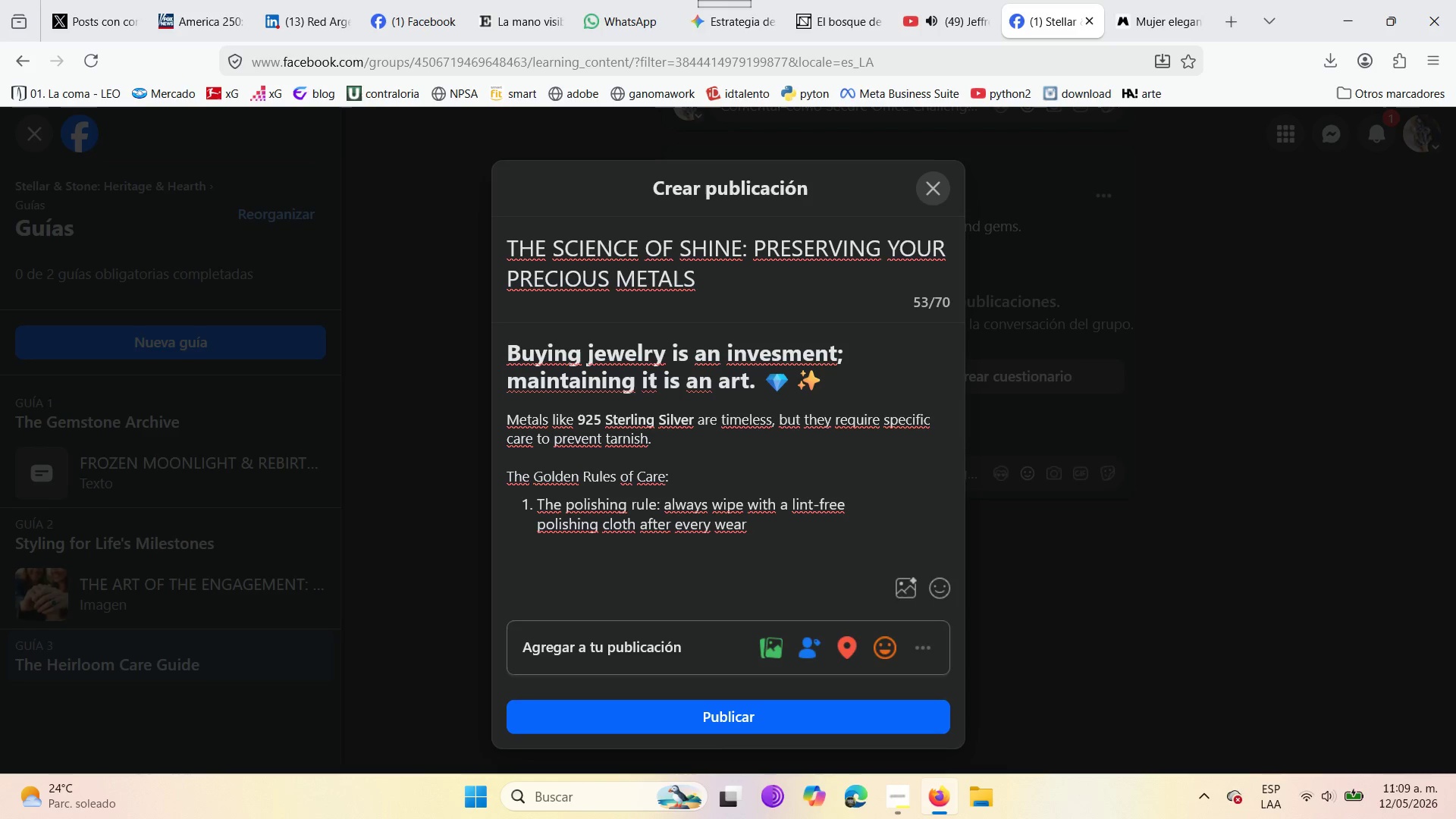 
type(to remove skin oils )
key(Backspace)
type(. )
 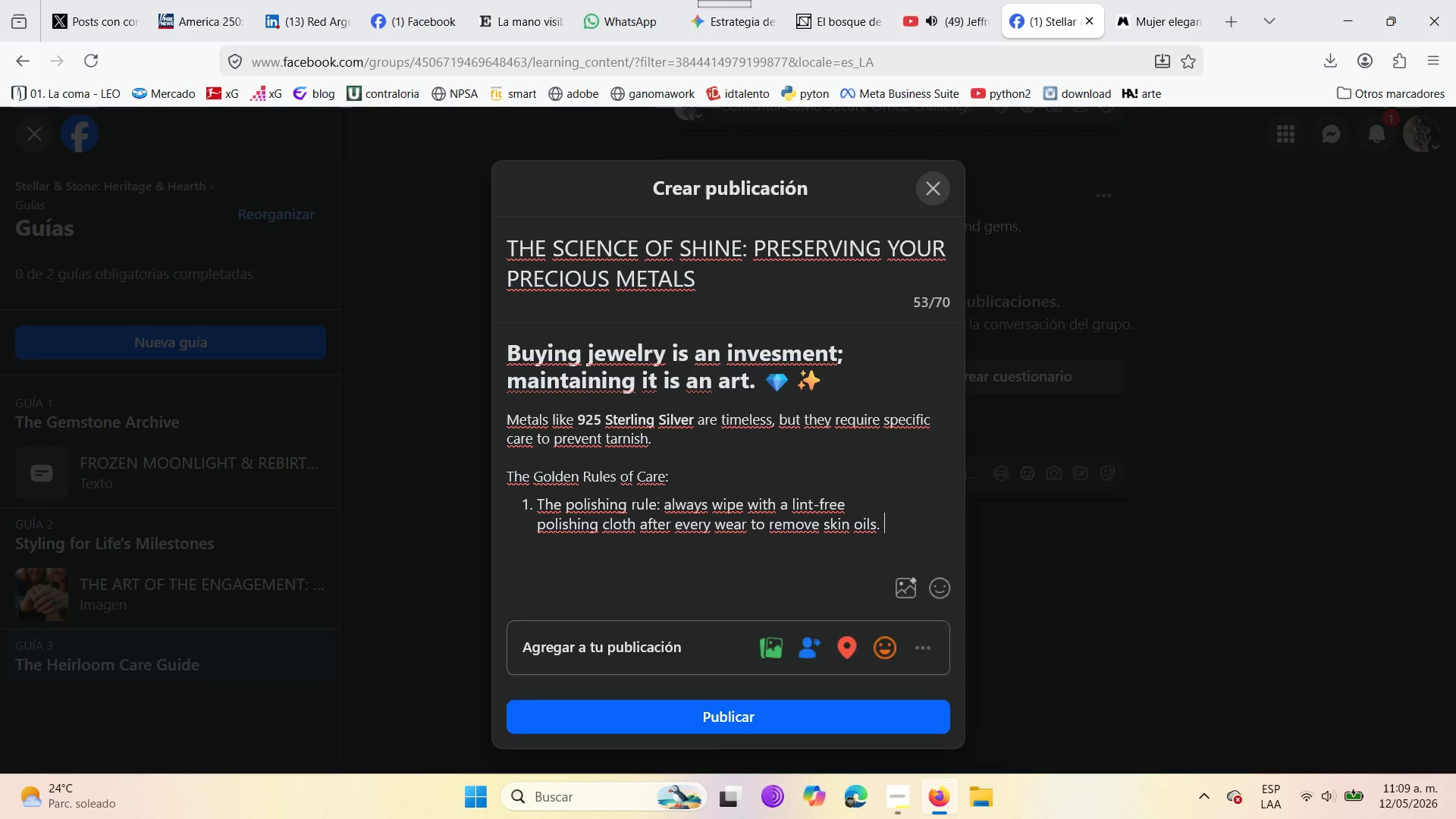 
key(Enter)
 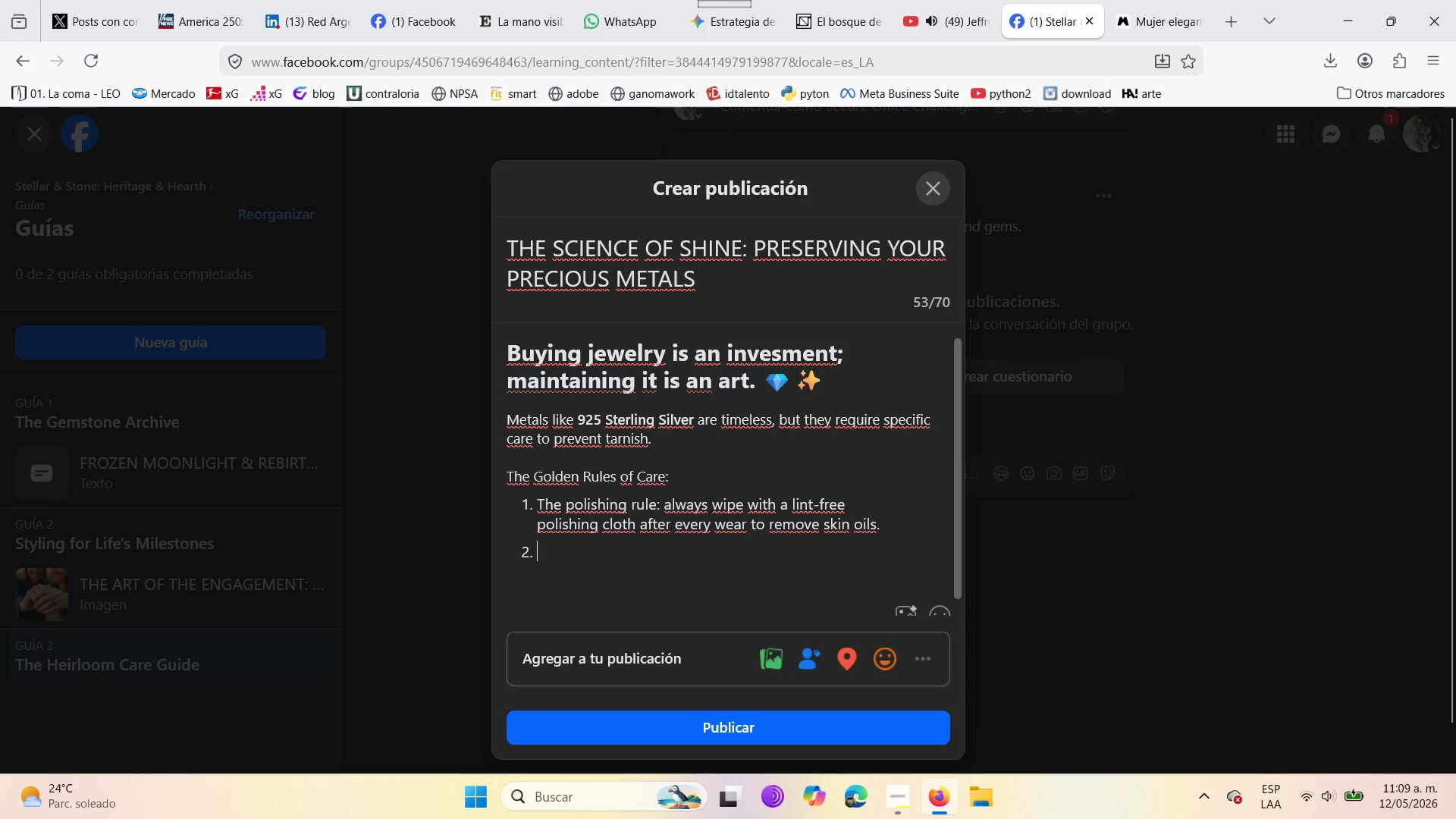 
type(The Sort)
key(Backspace)
key(Backspace)
key(Backspace)
type(torage Rule )
key(Backspace)
type(> )
 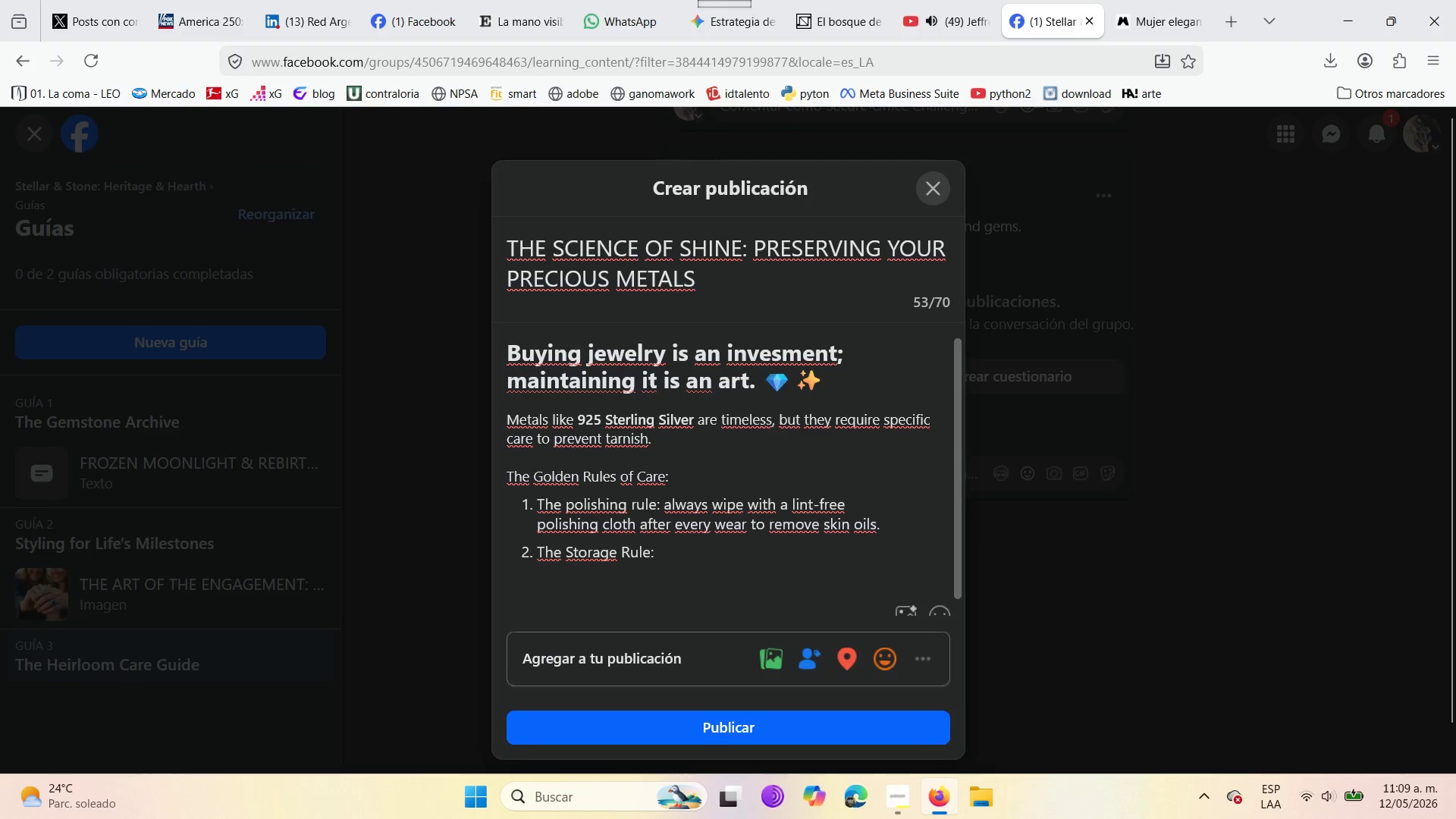 
type( so)
key(Backspace)
type(tore )
 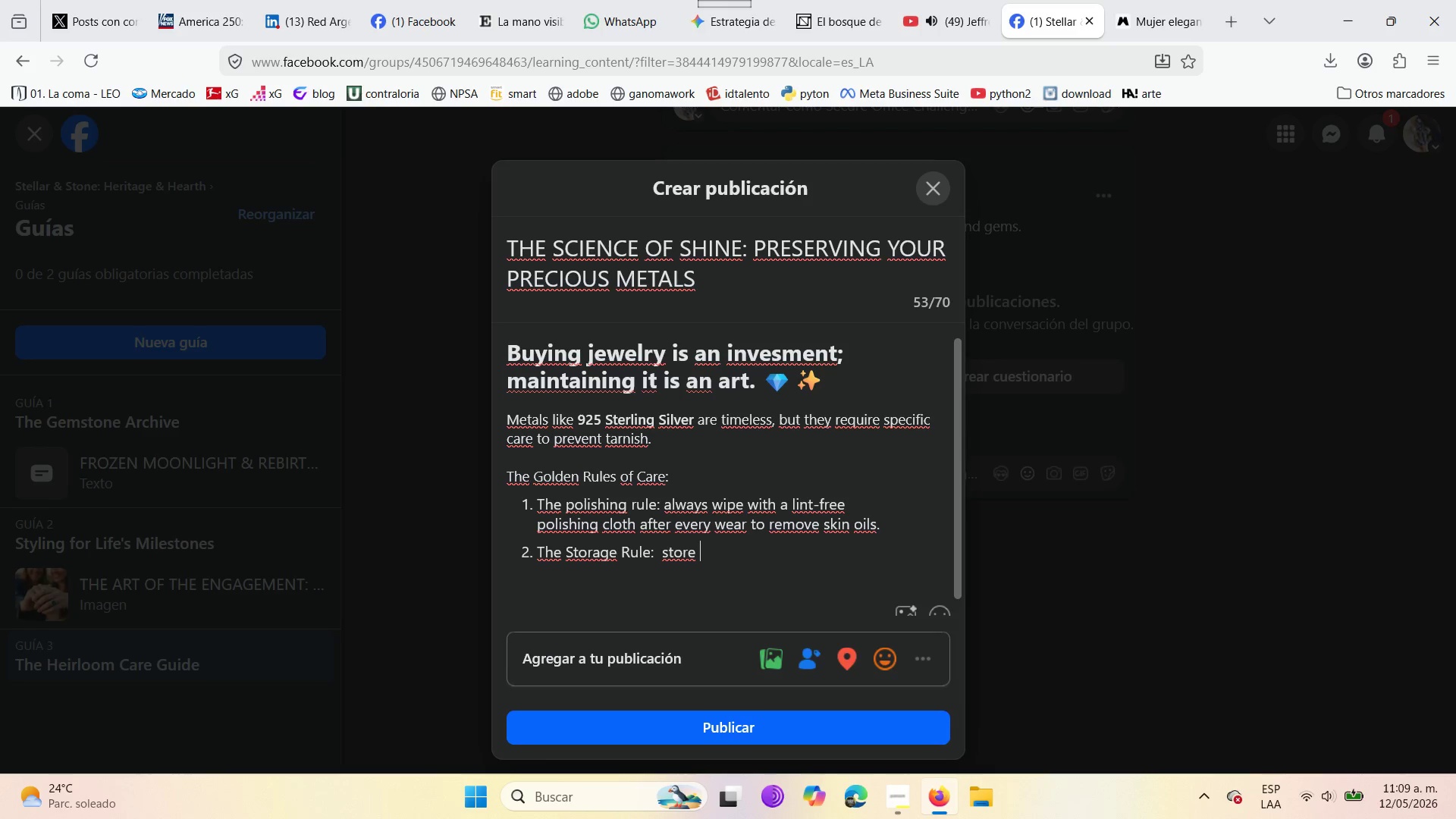 
type(in a cool )
key(Backspace)
type(, dry place )
key(Backspace)
type( *never the bar)
key(Backspace)
type(th )
key(Backspace)
type(e)
key(Backspace)
type(rii)
key(Backspace)
key(Backspace)
type(iim)
key(Backspace)
key(Backspace)
key(Backspace)
type(oom!(. )
 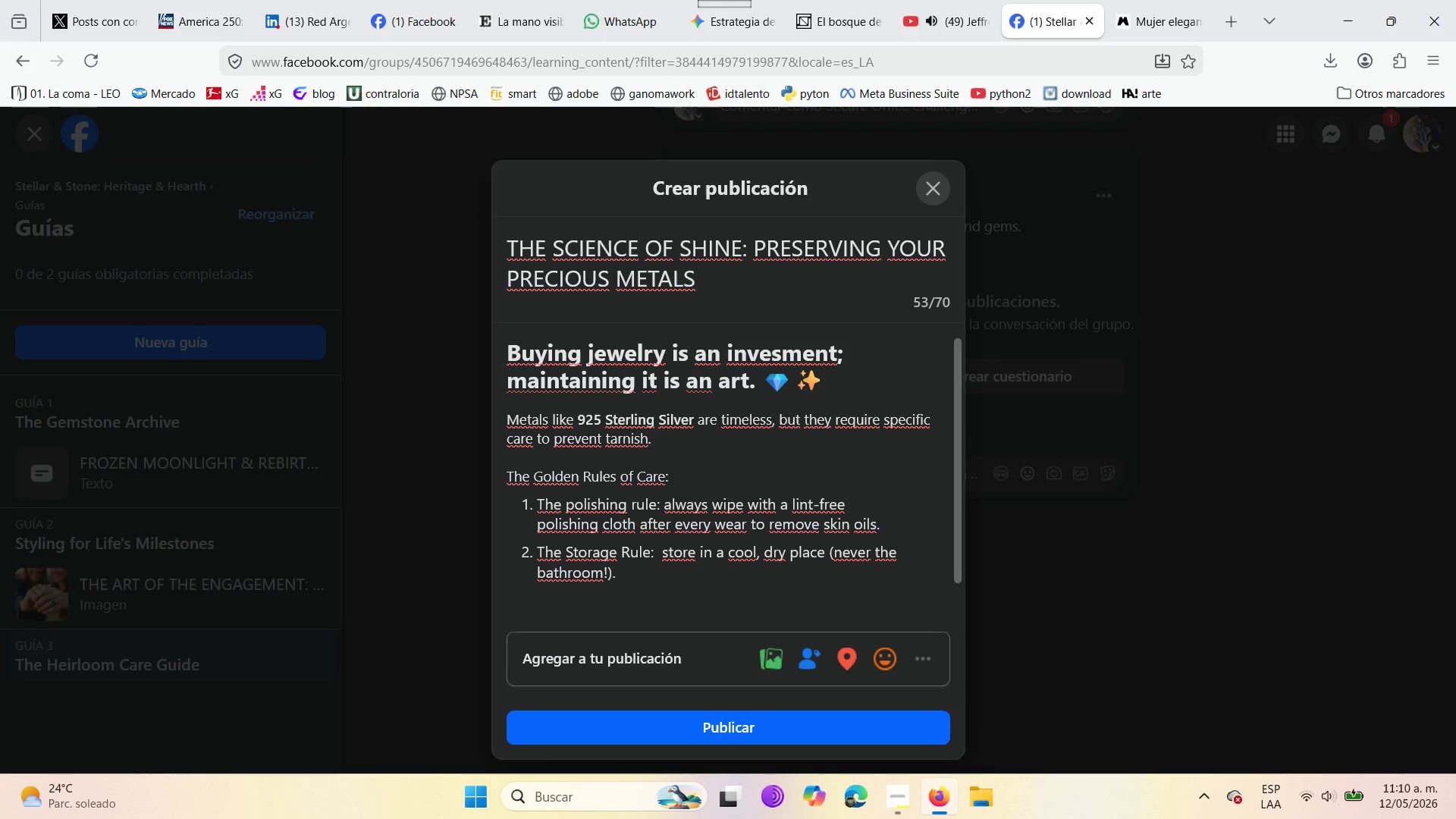 
wait(6.77)
 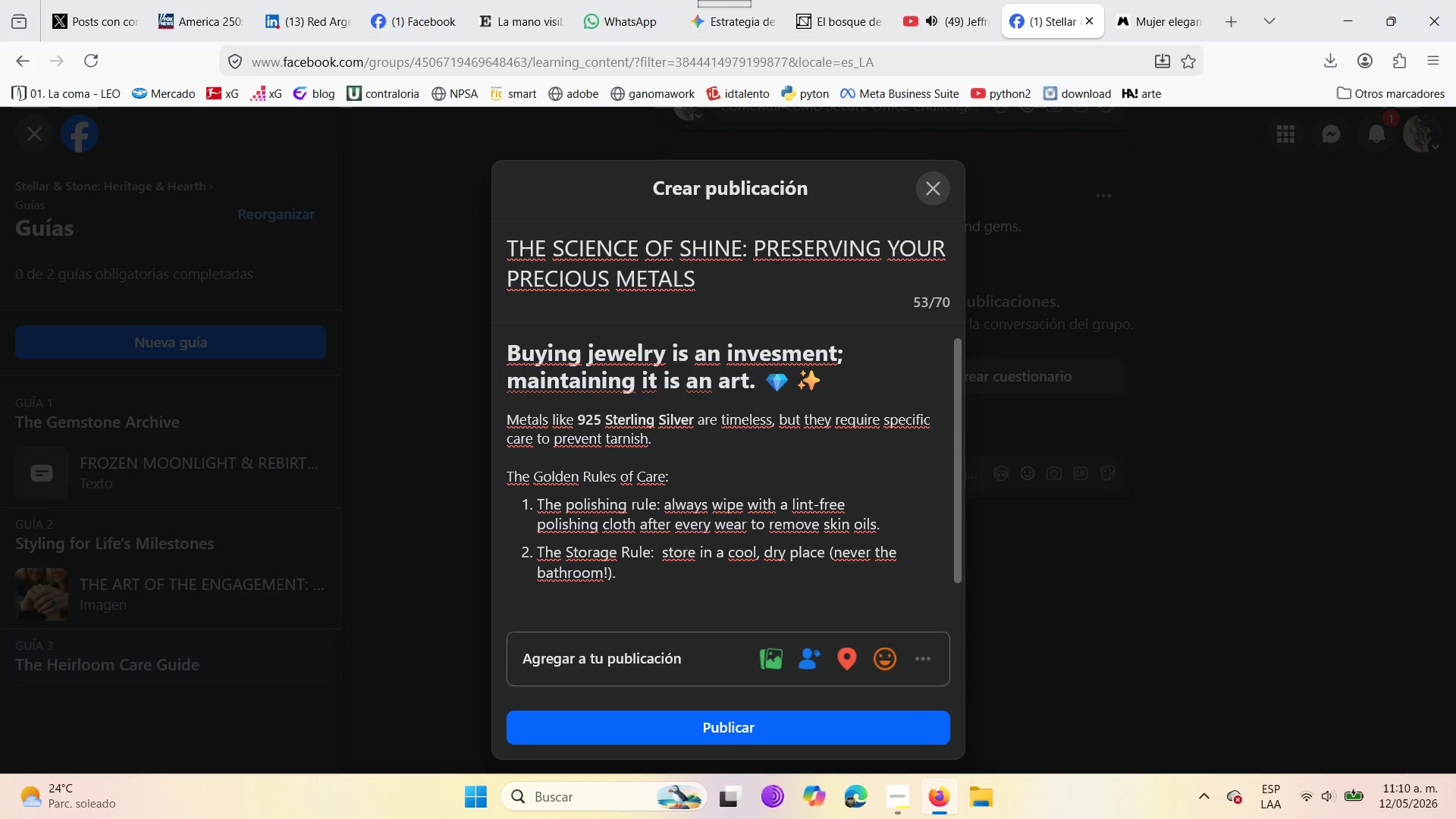 
key(Enter)
 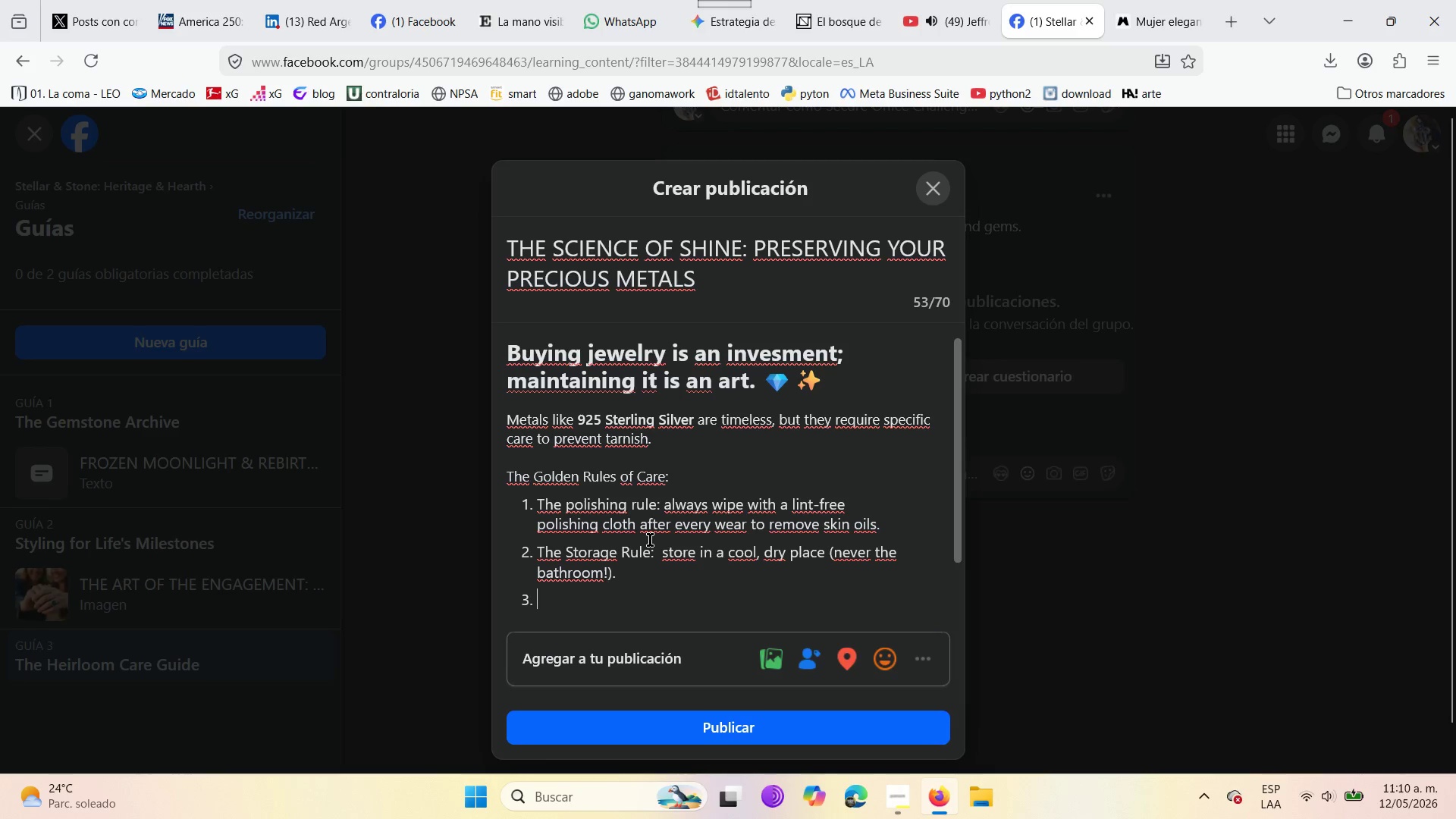 
type(The order rule )
key(Backspace)
type(> je)
 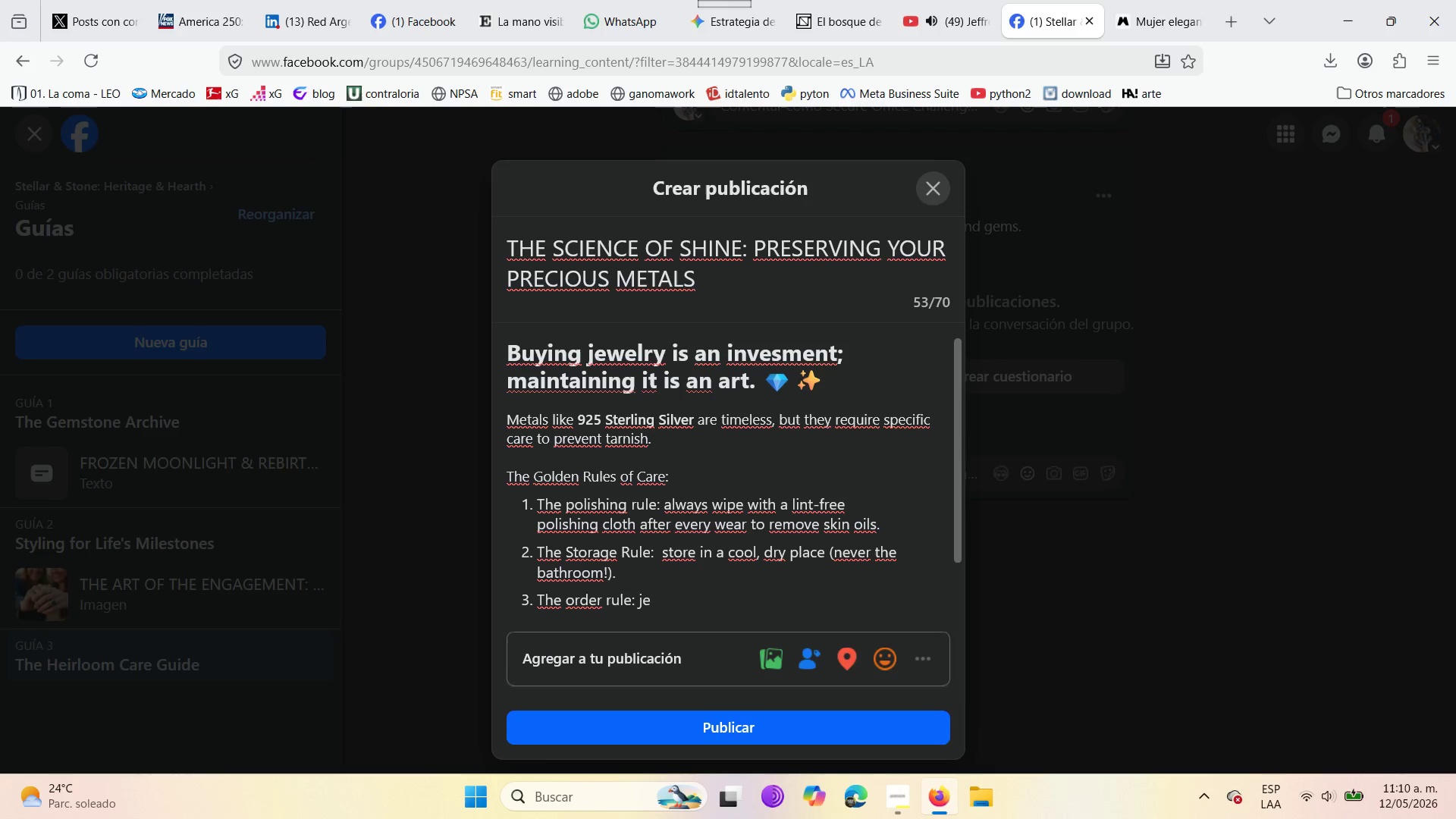 
type(welry is the last thing you put on and the fir)
 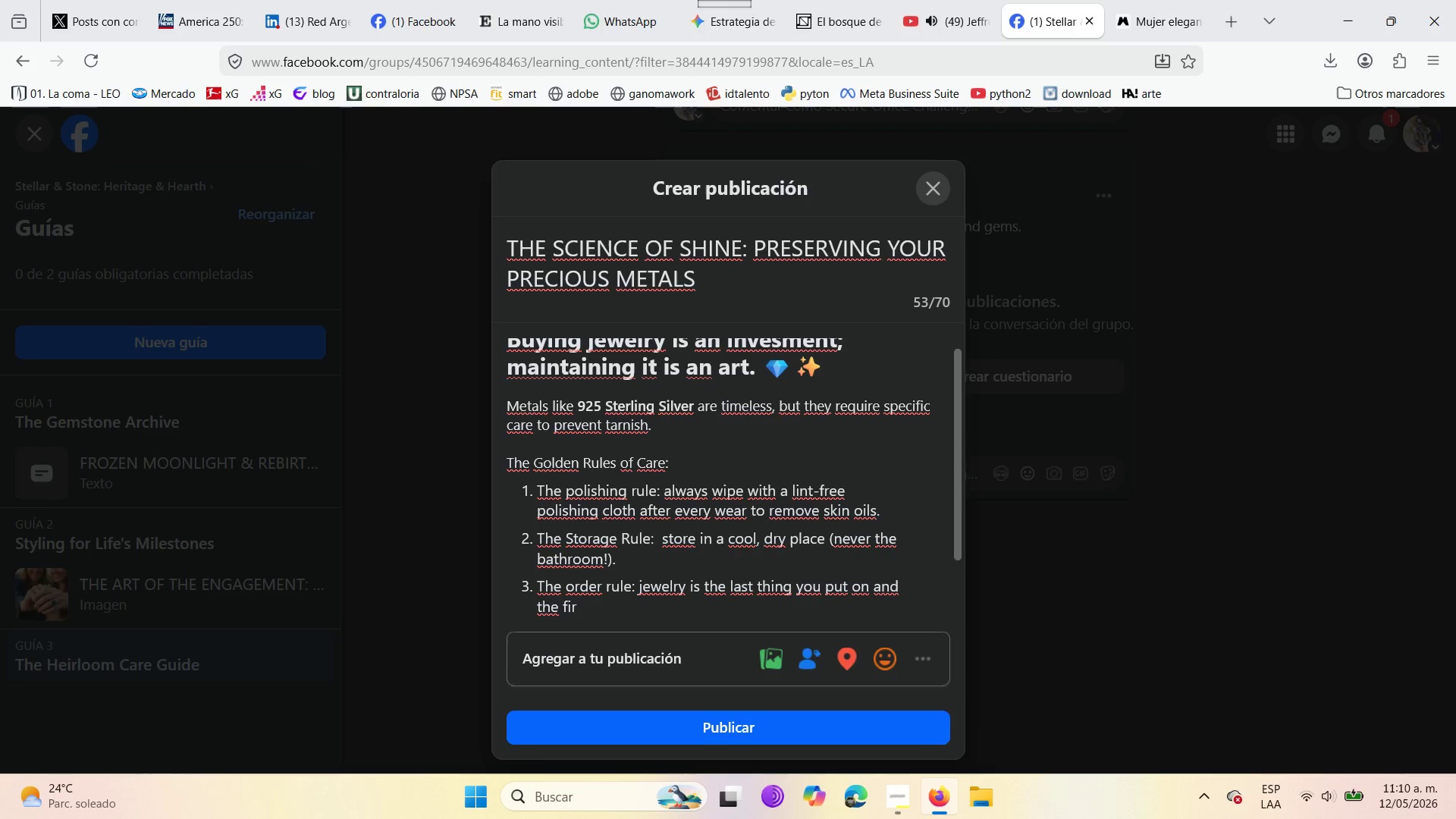 
type(st thing you take off )
key(Backspace)
type(. )
 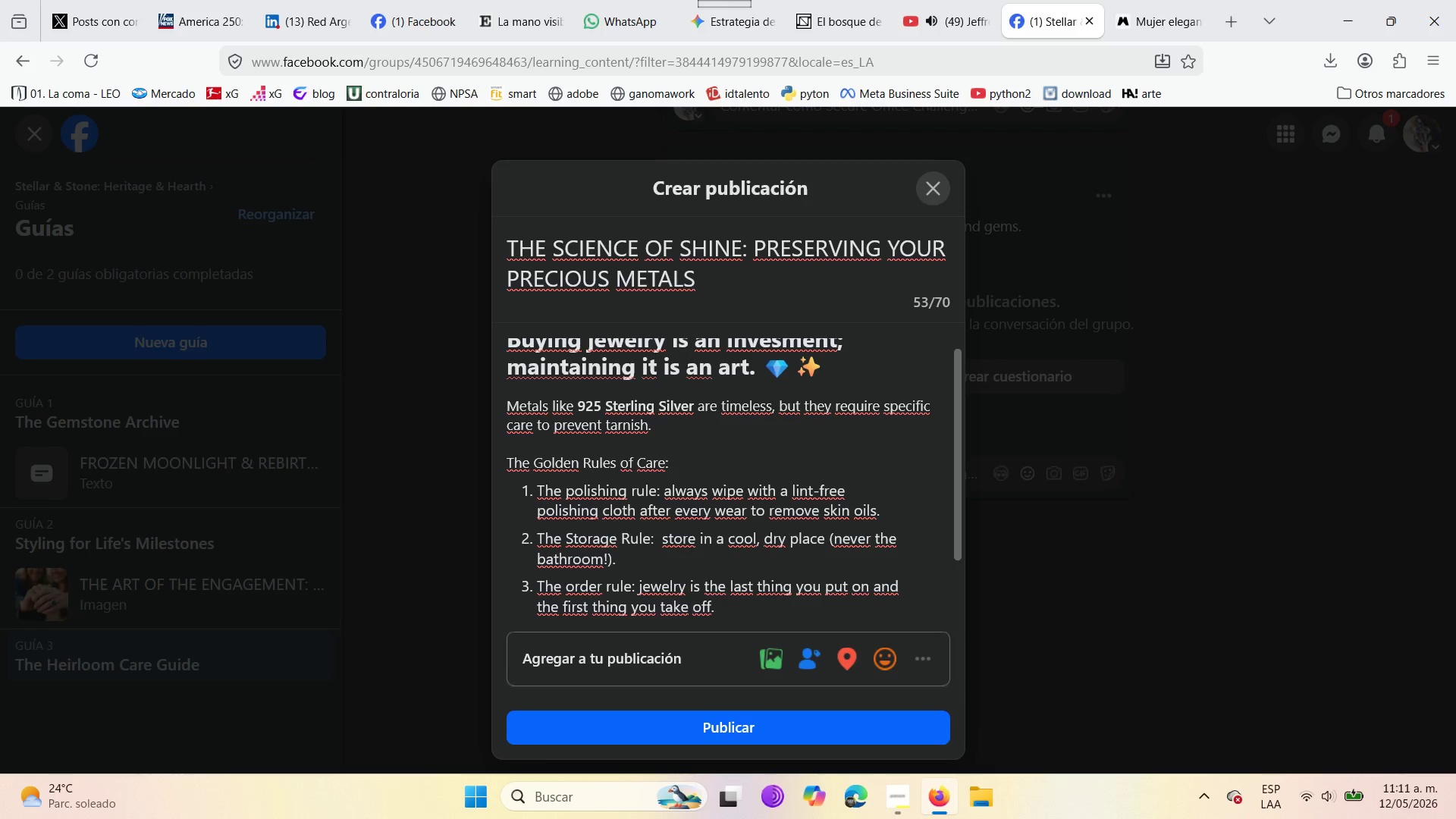 
key(Enter)
 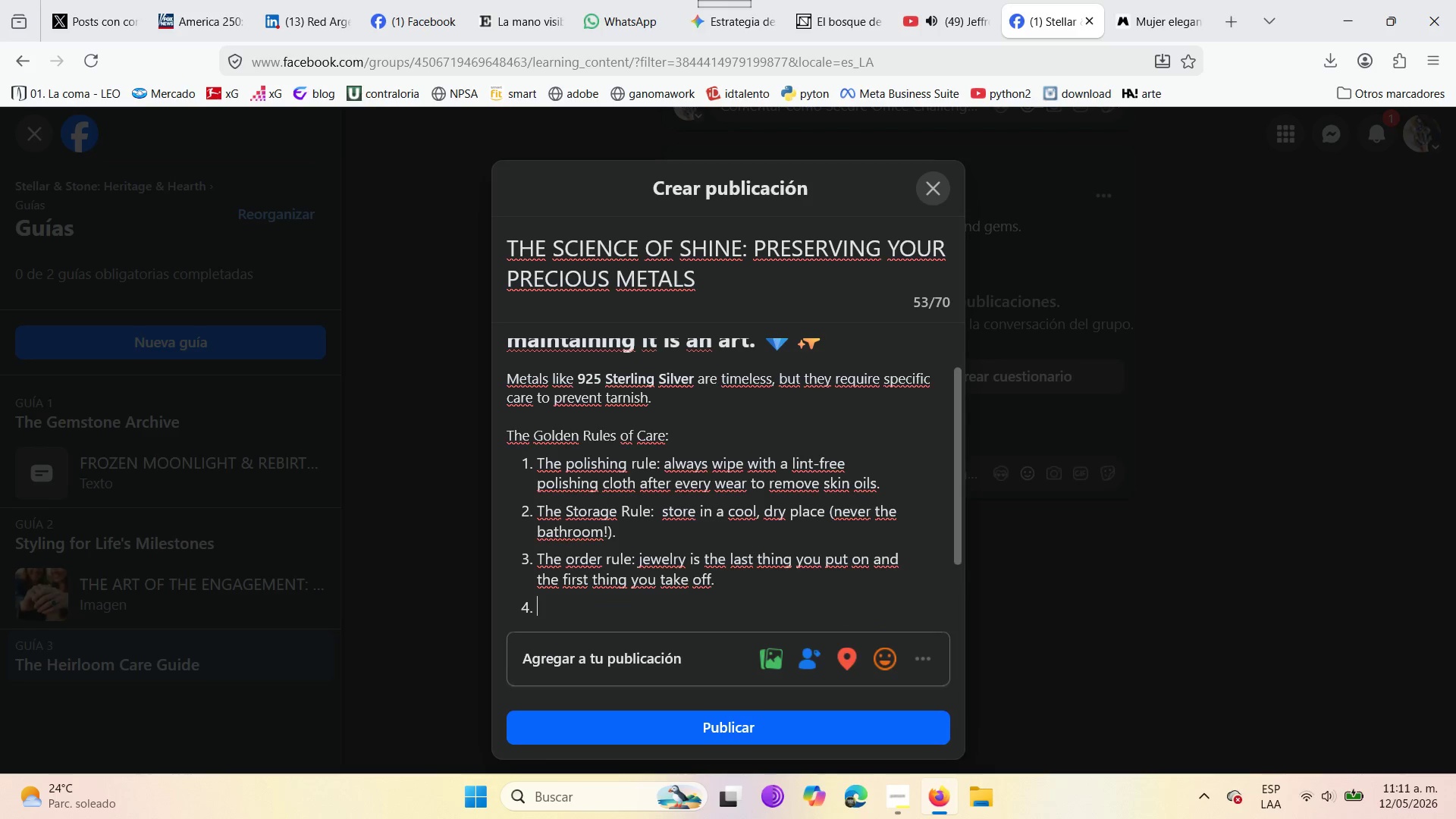 
key(Enter)
 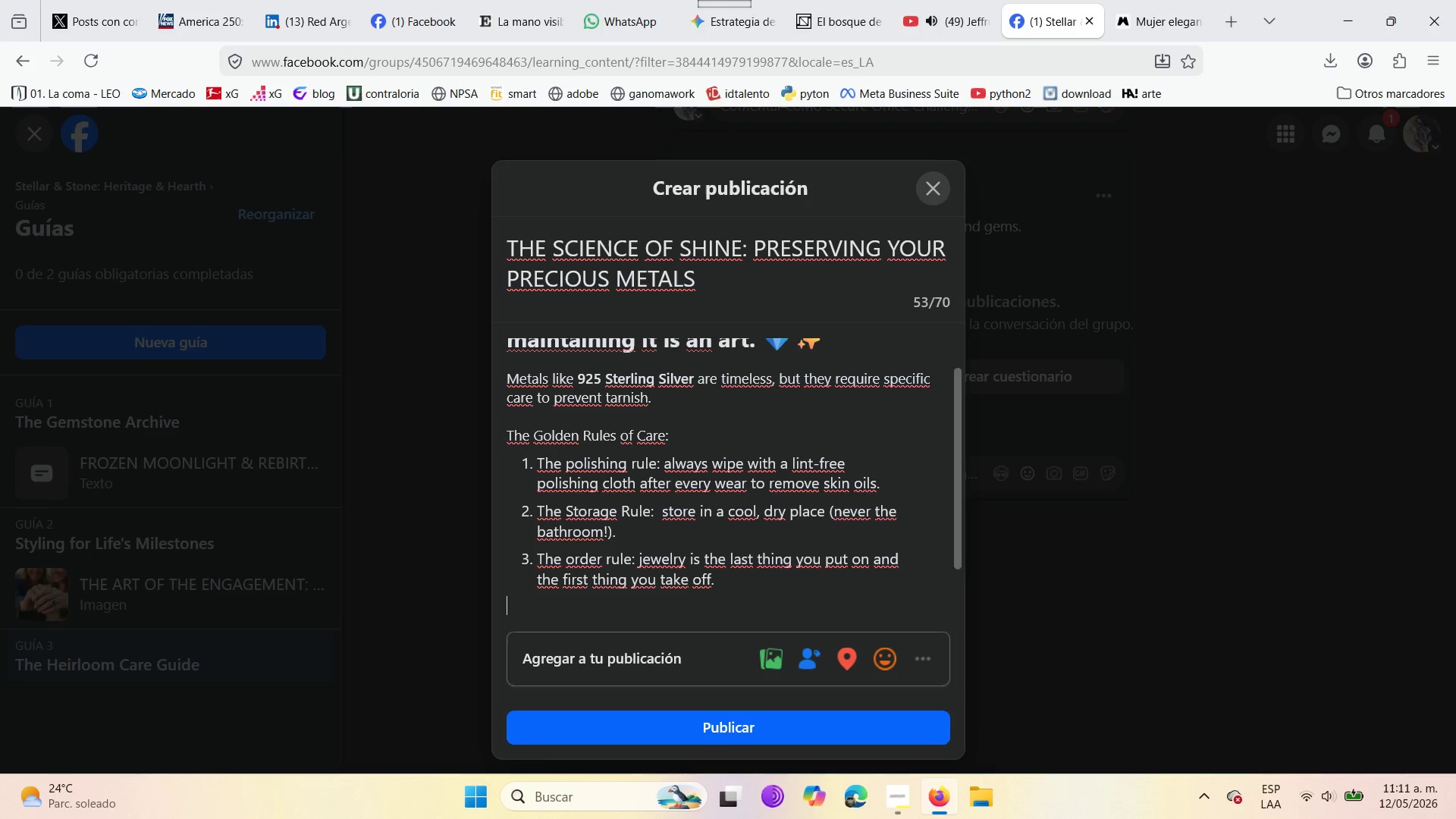 
key(Enter)
 